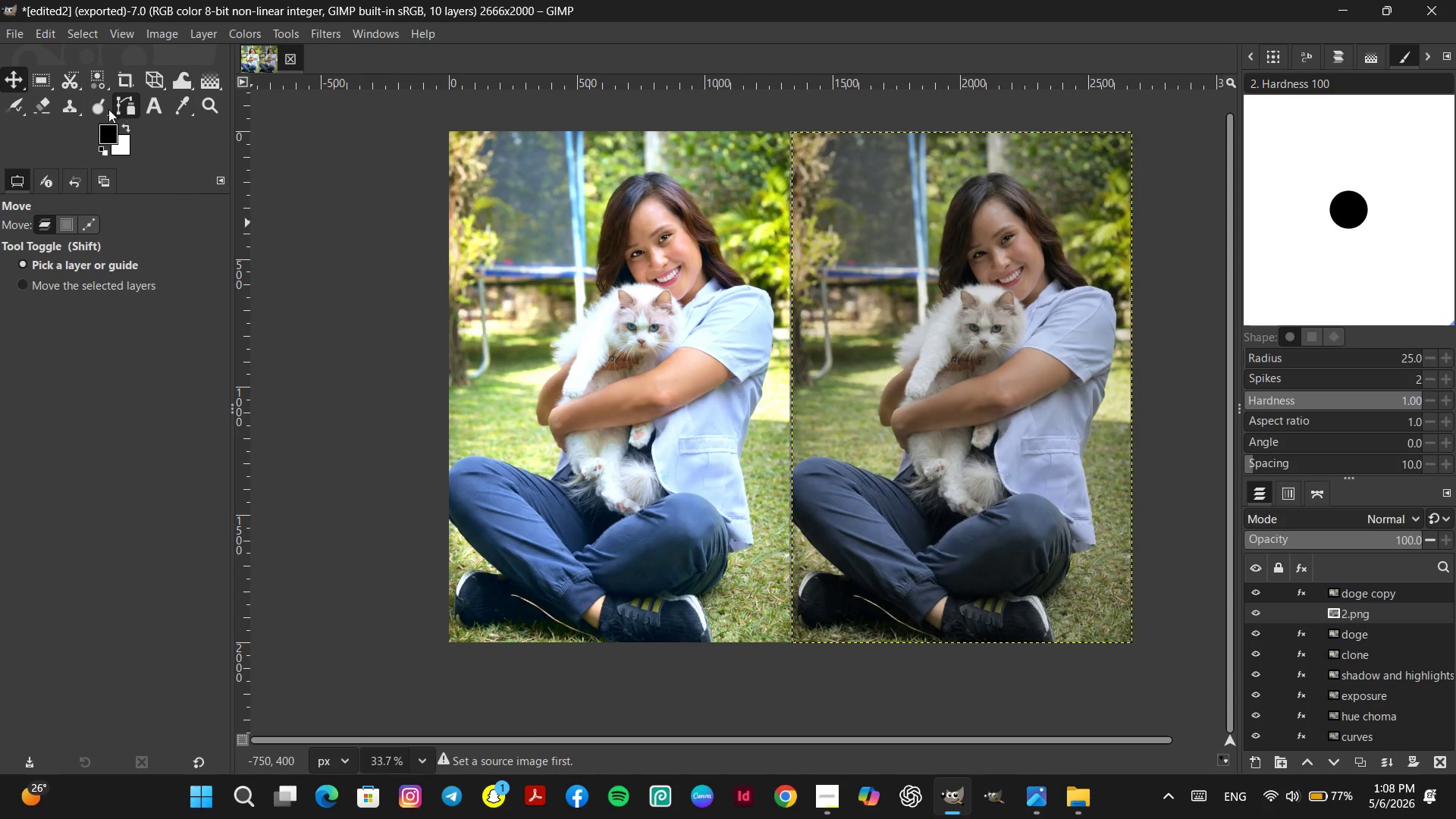 
left_click([156, 110])
 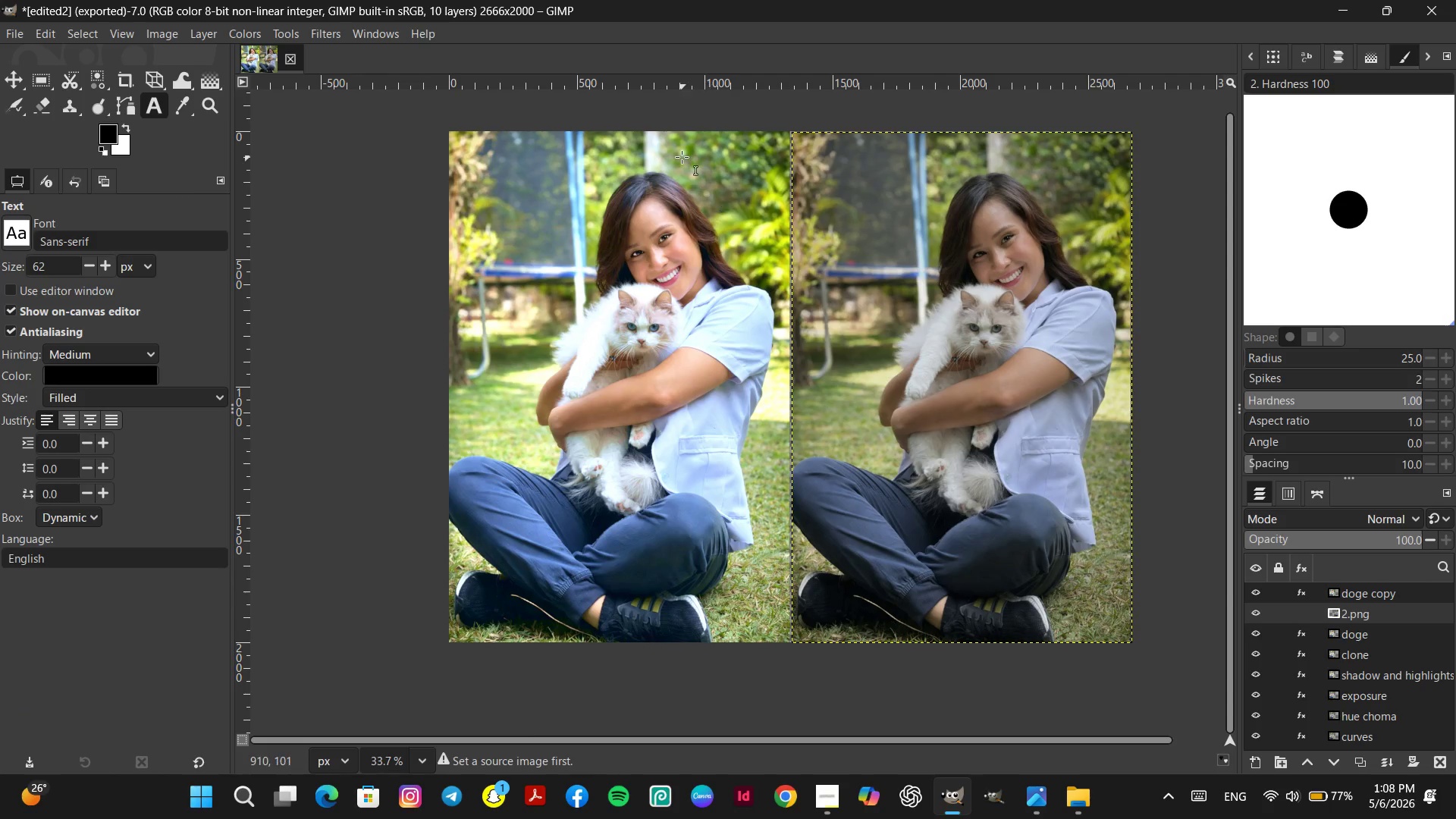 
left_click([682, 157])
 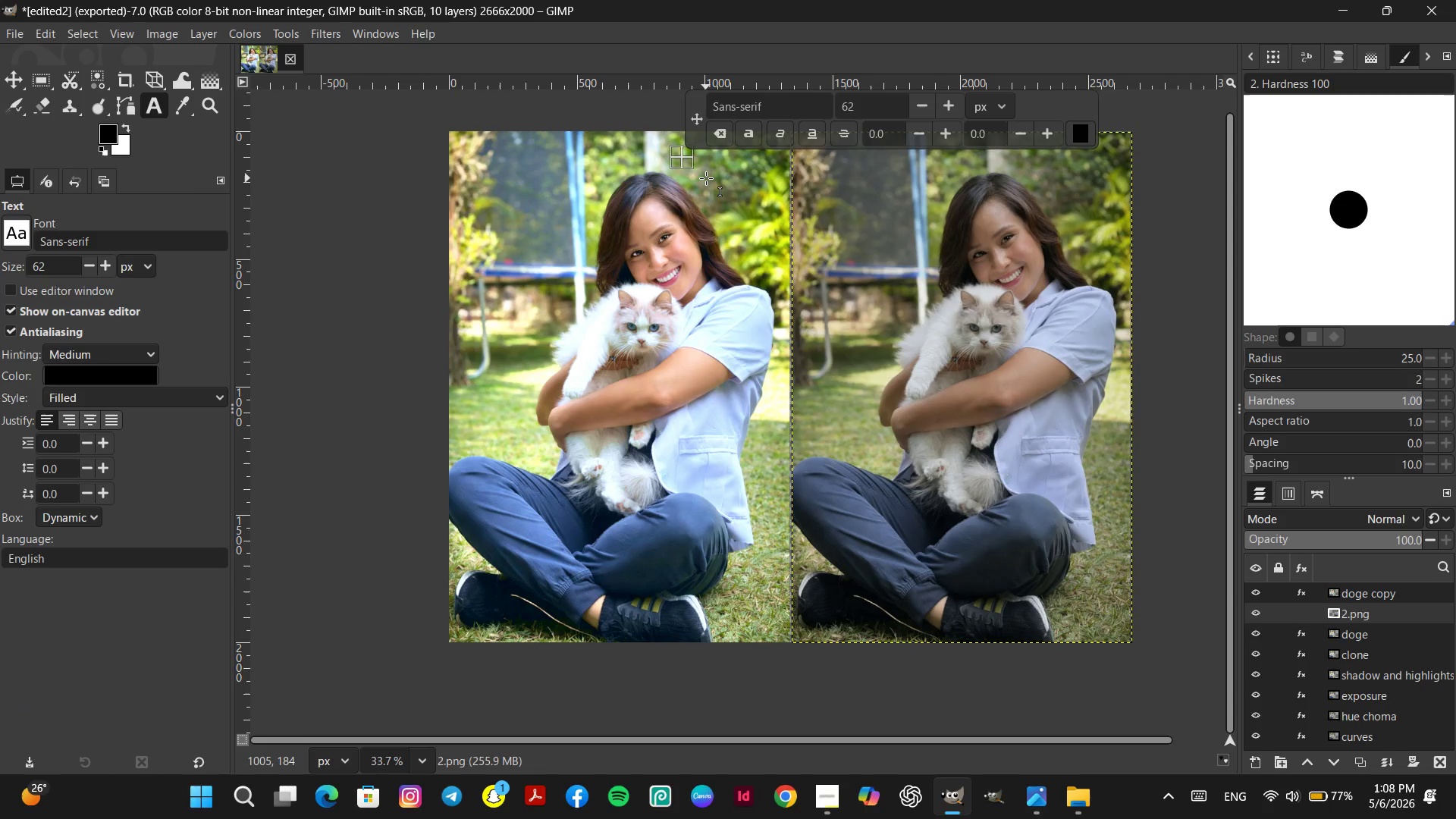 
type(after)
 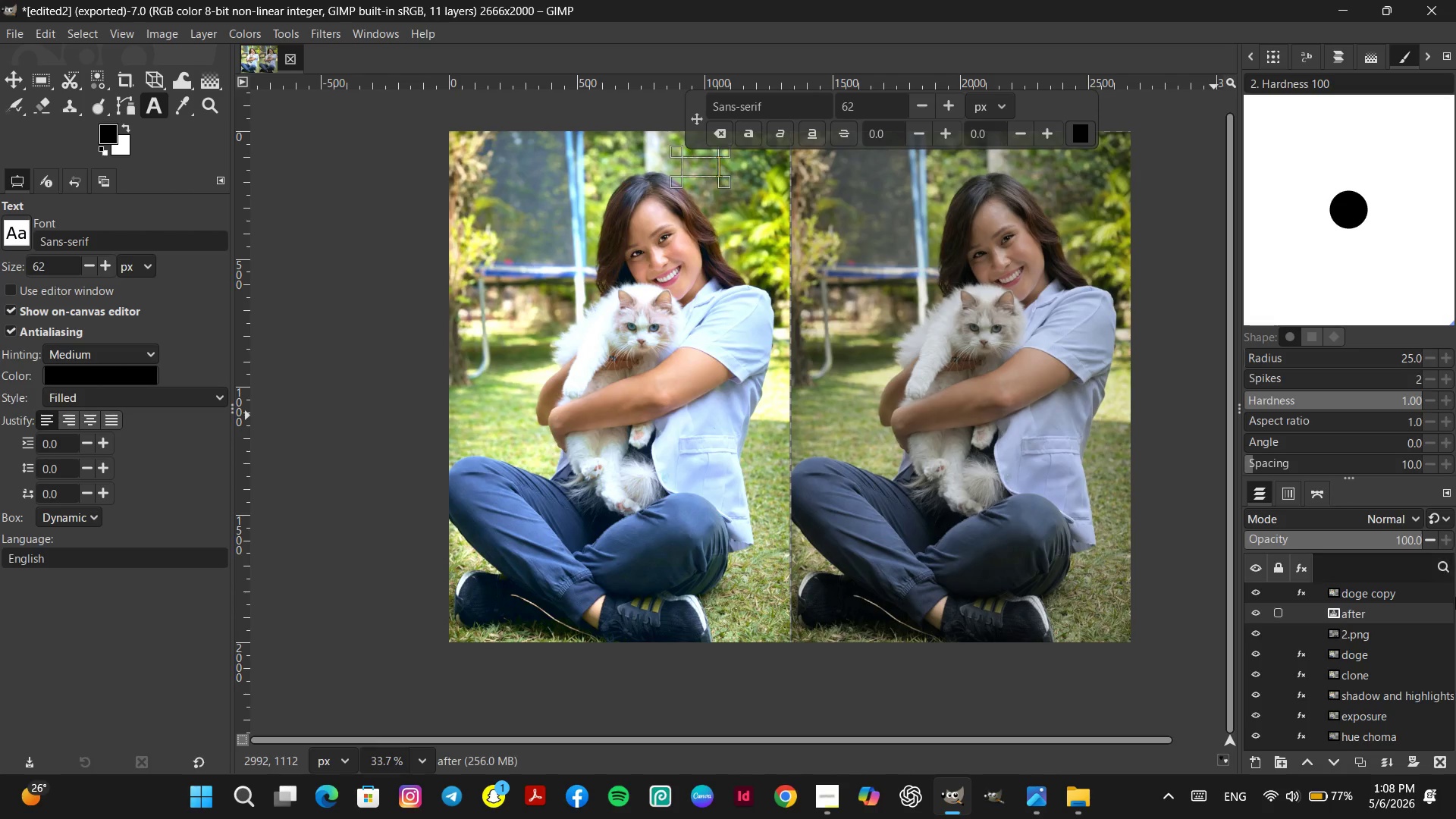 
scroll: coordinate [1407, 617], scroll_direction: up, amount: 3.0
 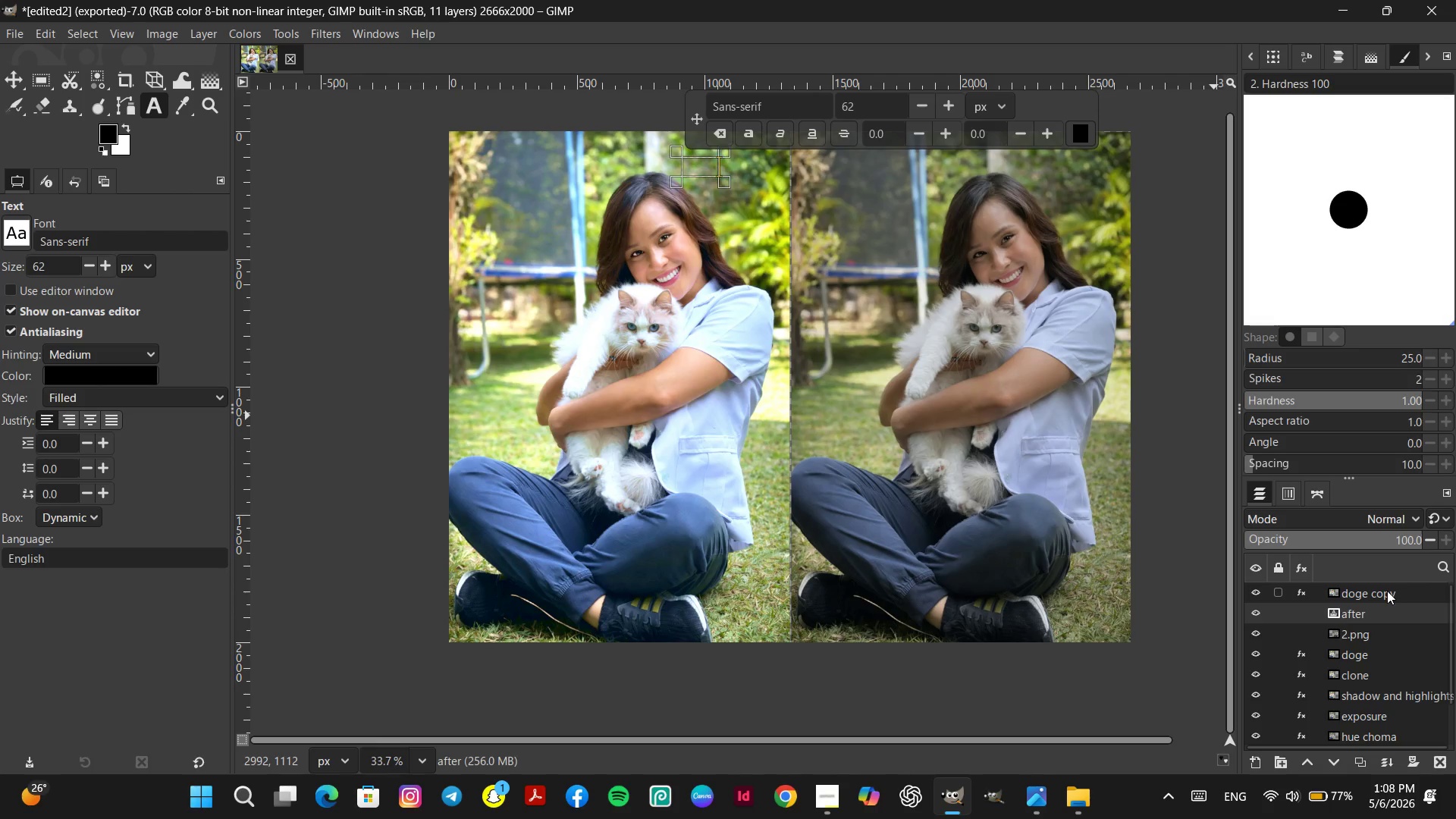 
left_click([1384, 588])
 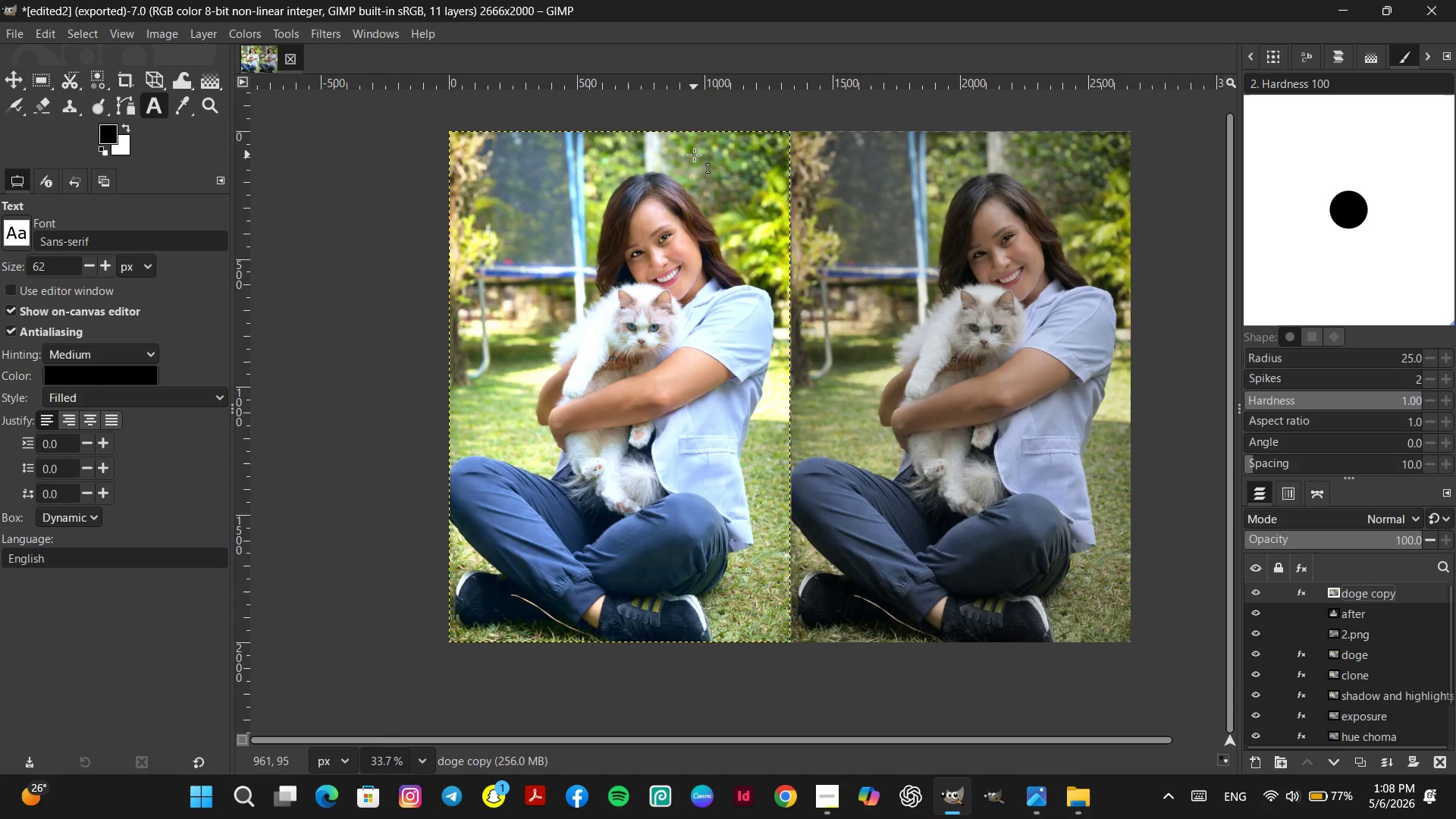 
left_click([689, 149])
 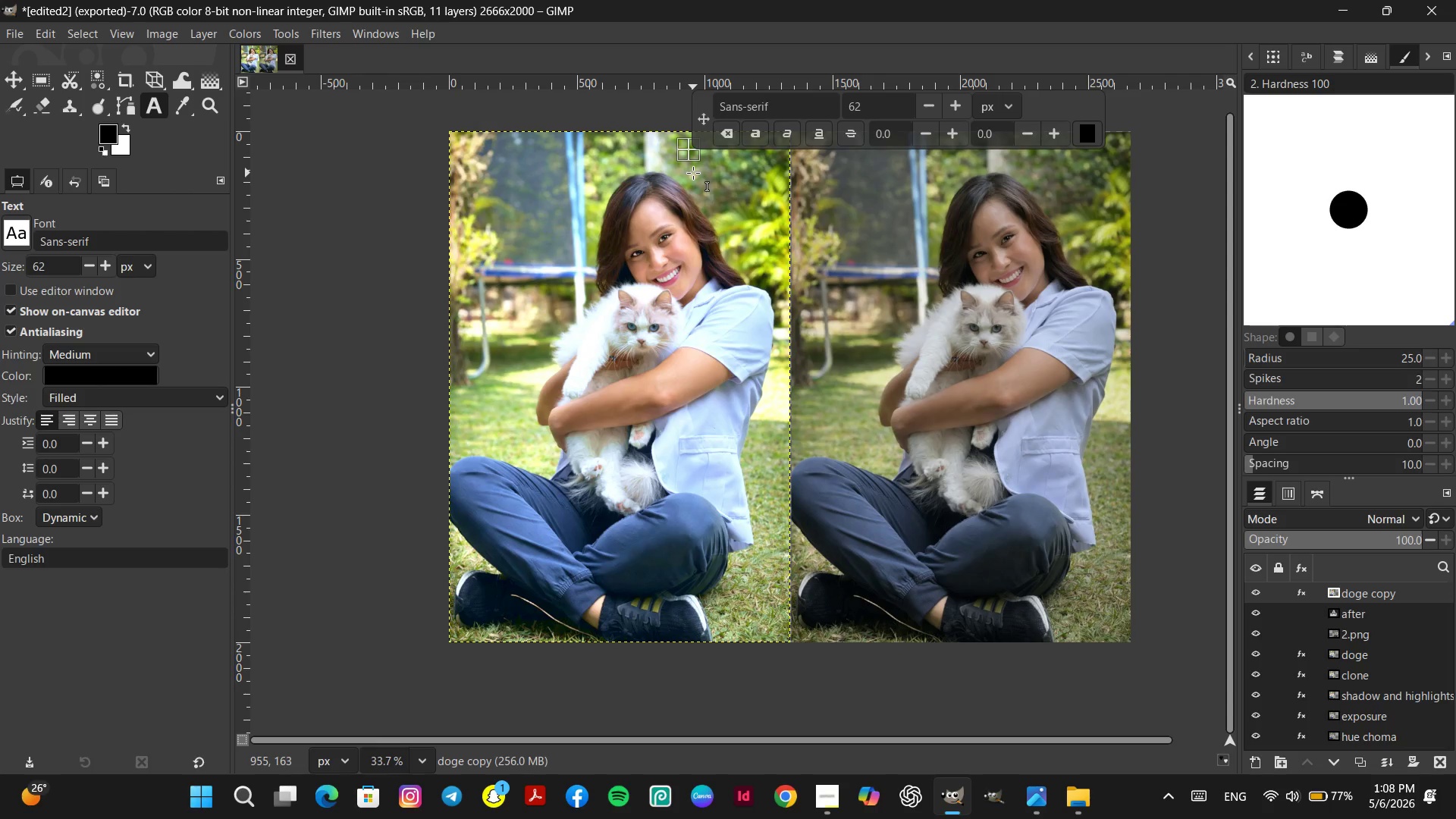 
type(after)
 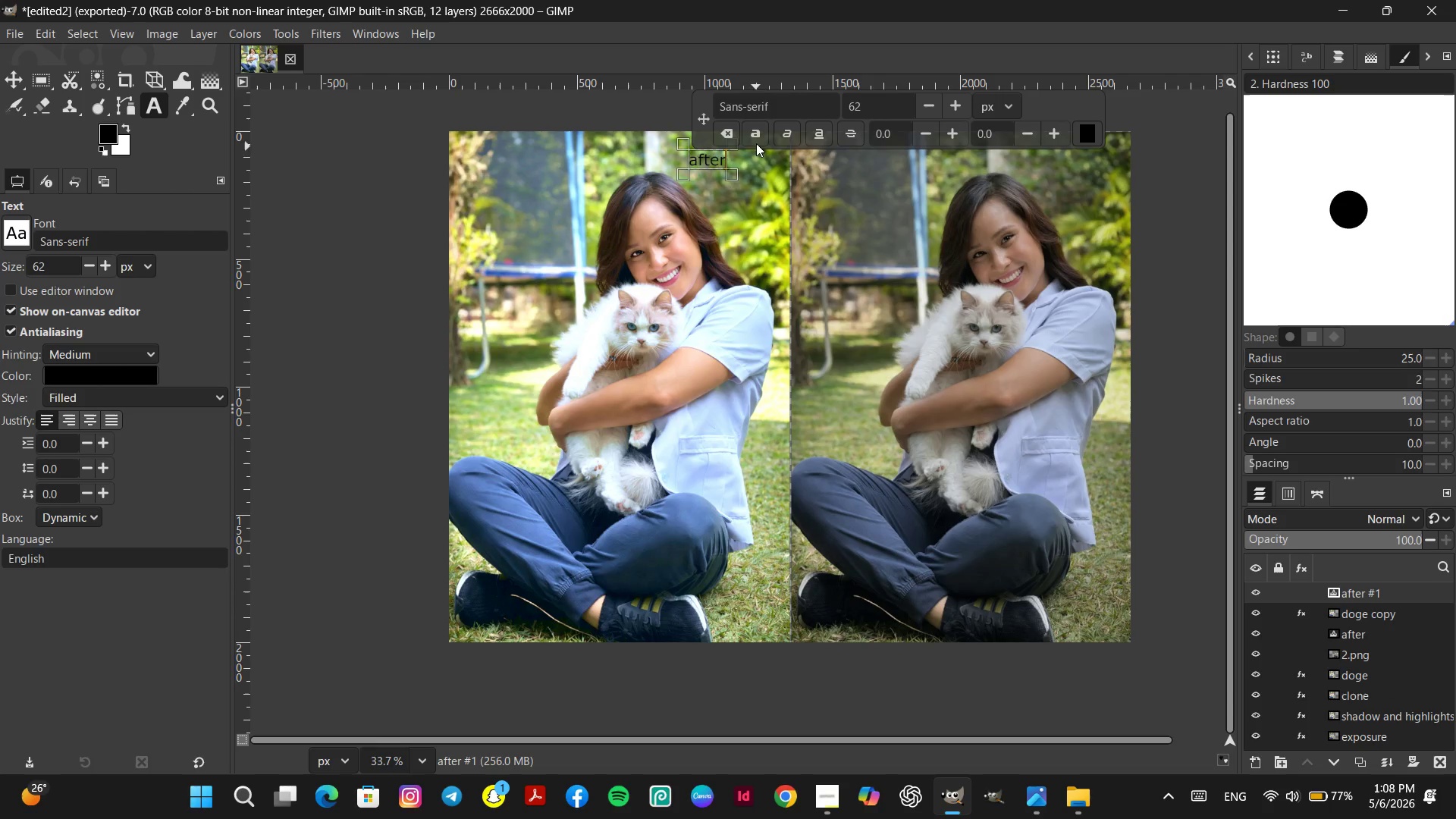 
left_click([746, 125])
 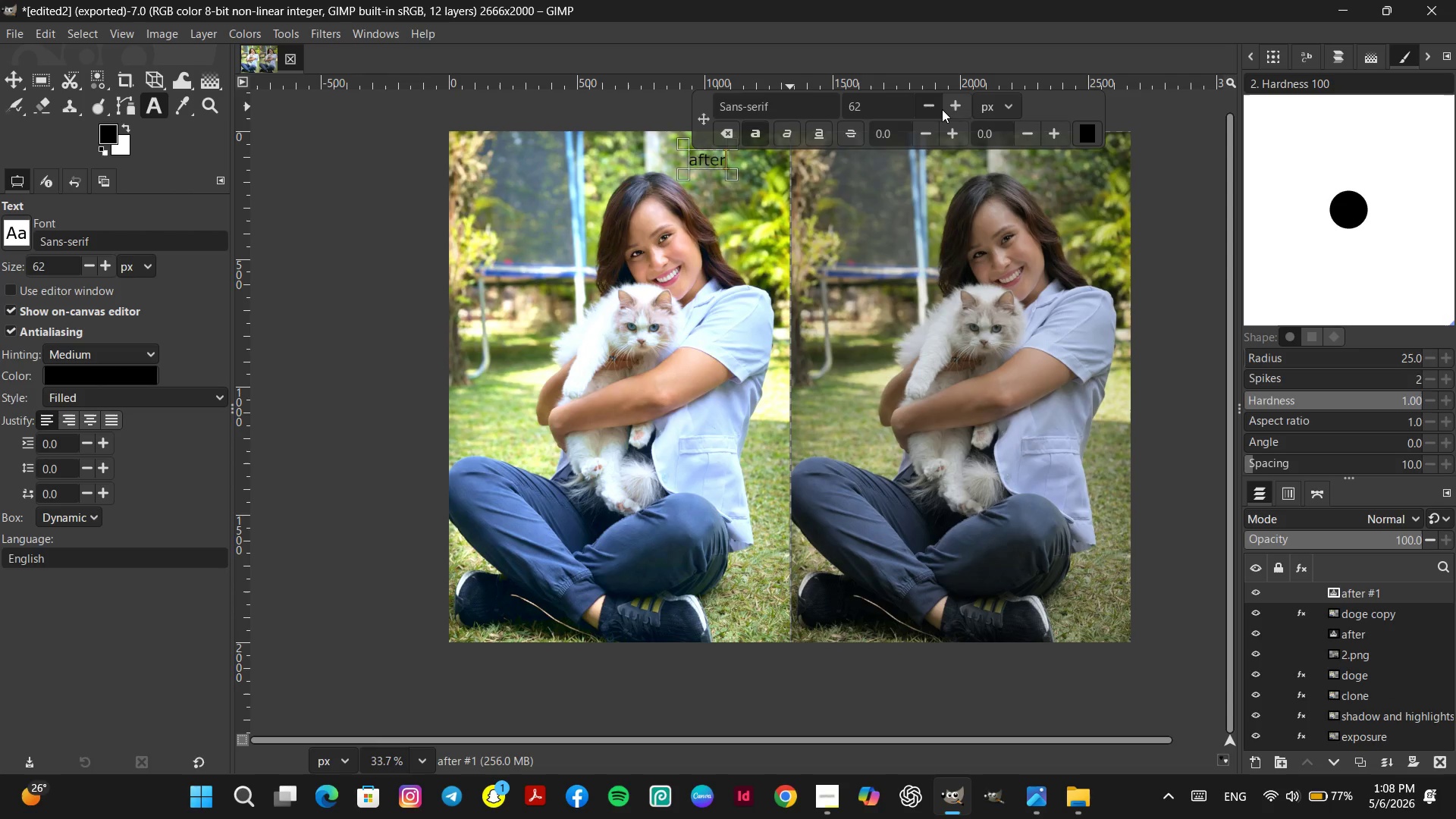 
left_click_drag(start_coordinate=[959, 99], to_coordinate=[953, 99])
 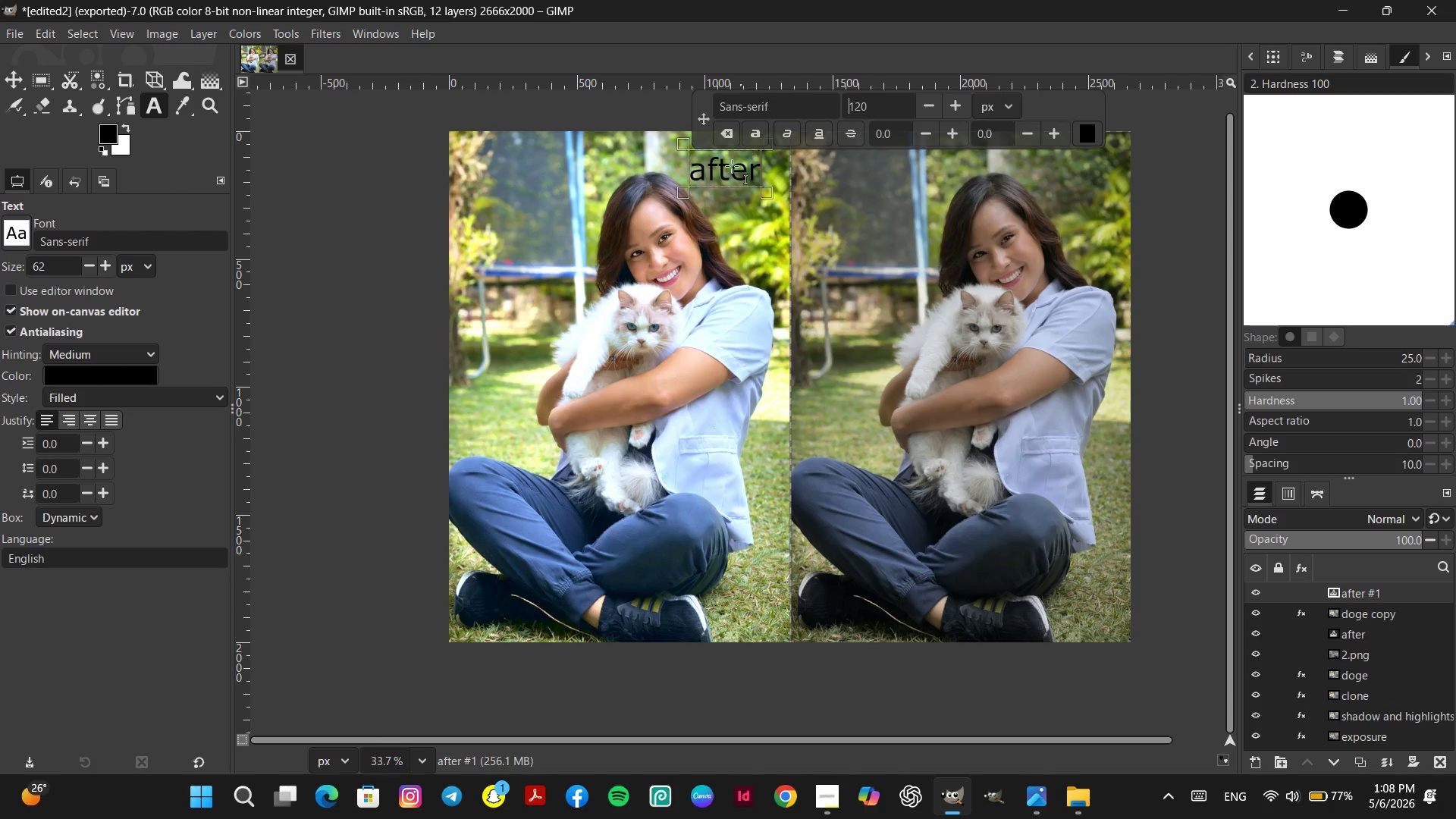 
double_click([731, 166])
 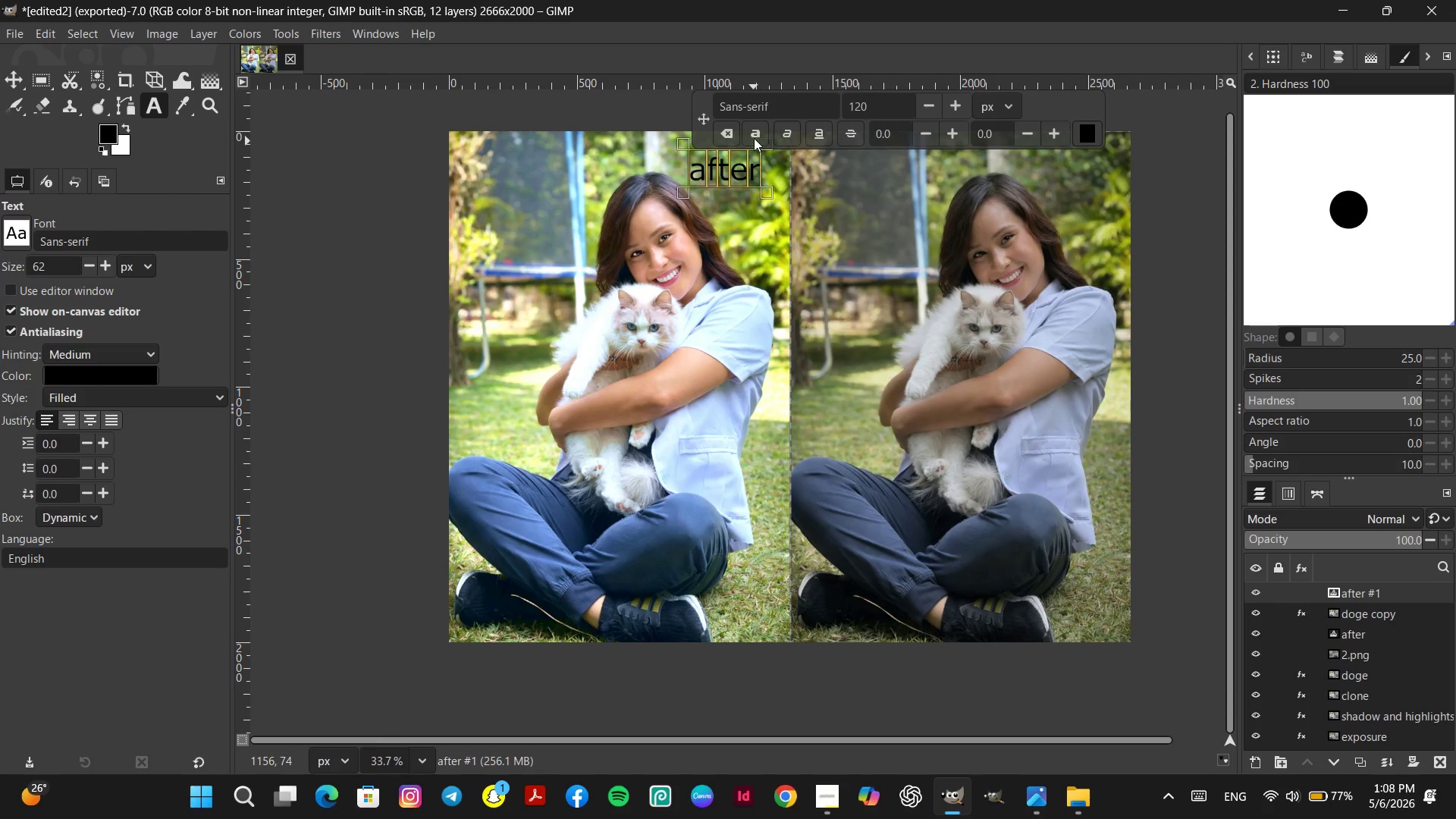 
left_click([754, 136])
 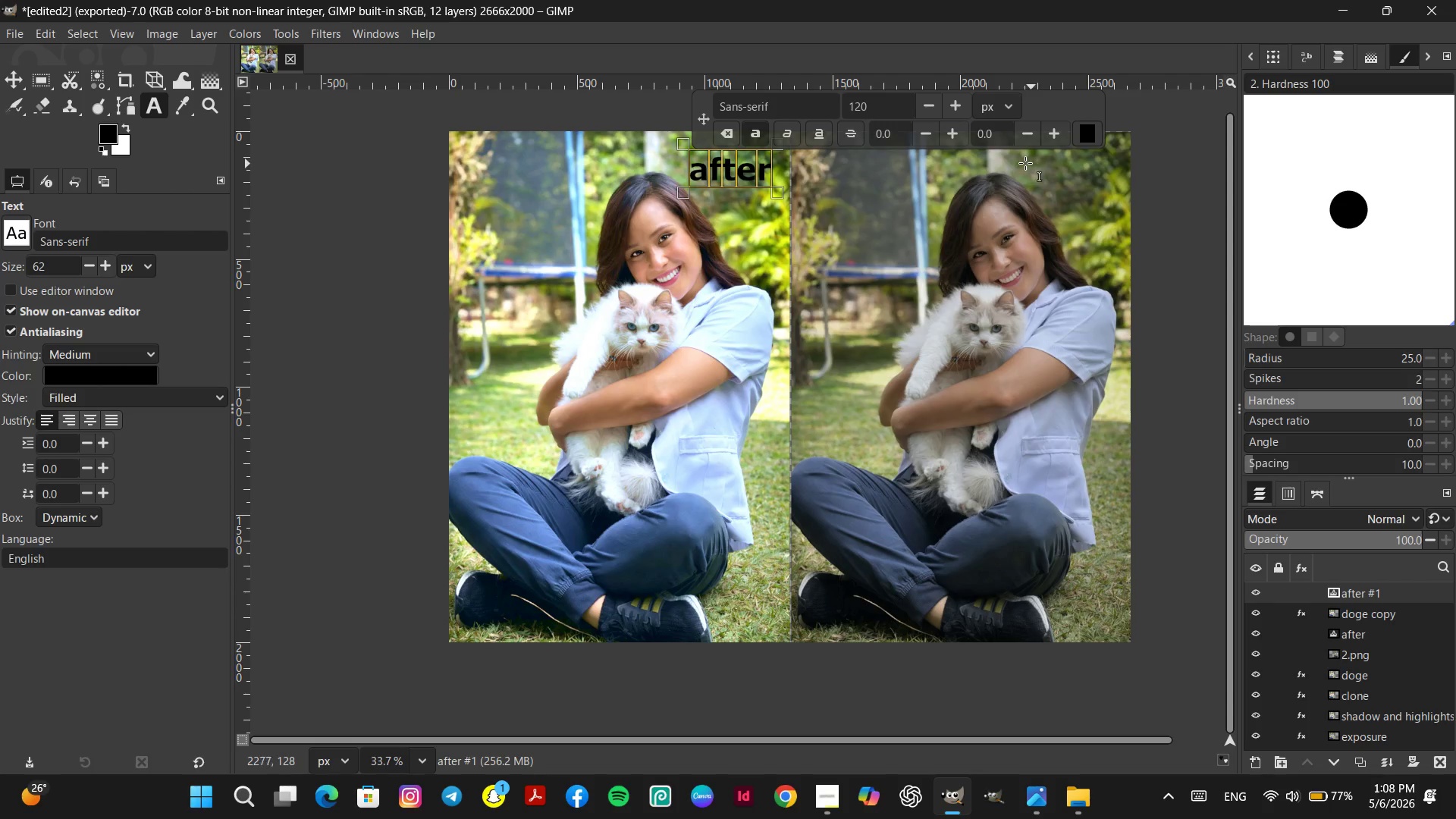 
left_click([1009, 161])
 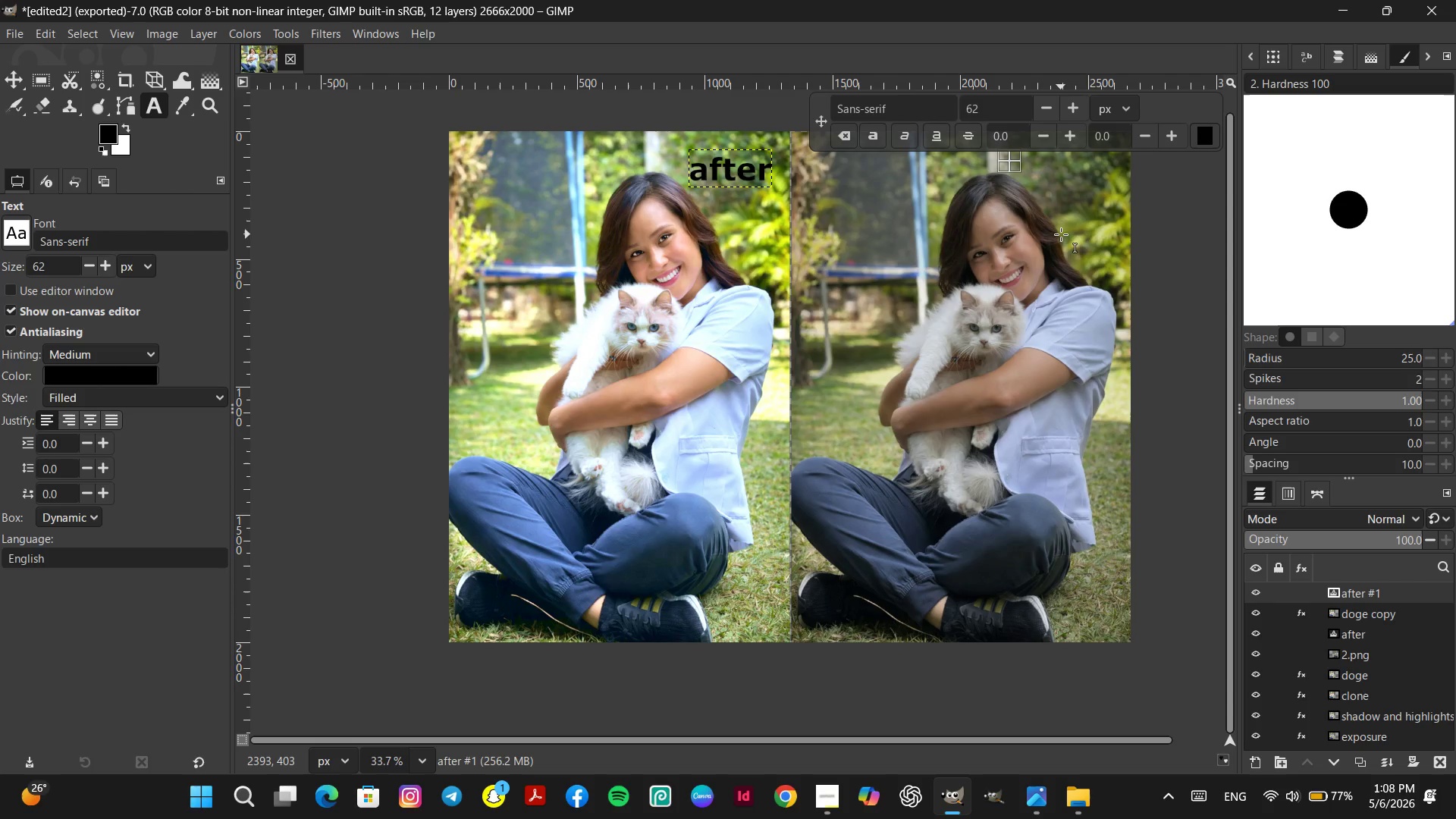 
type(before)
 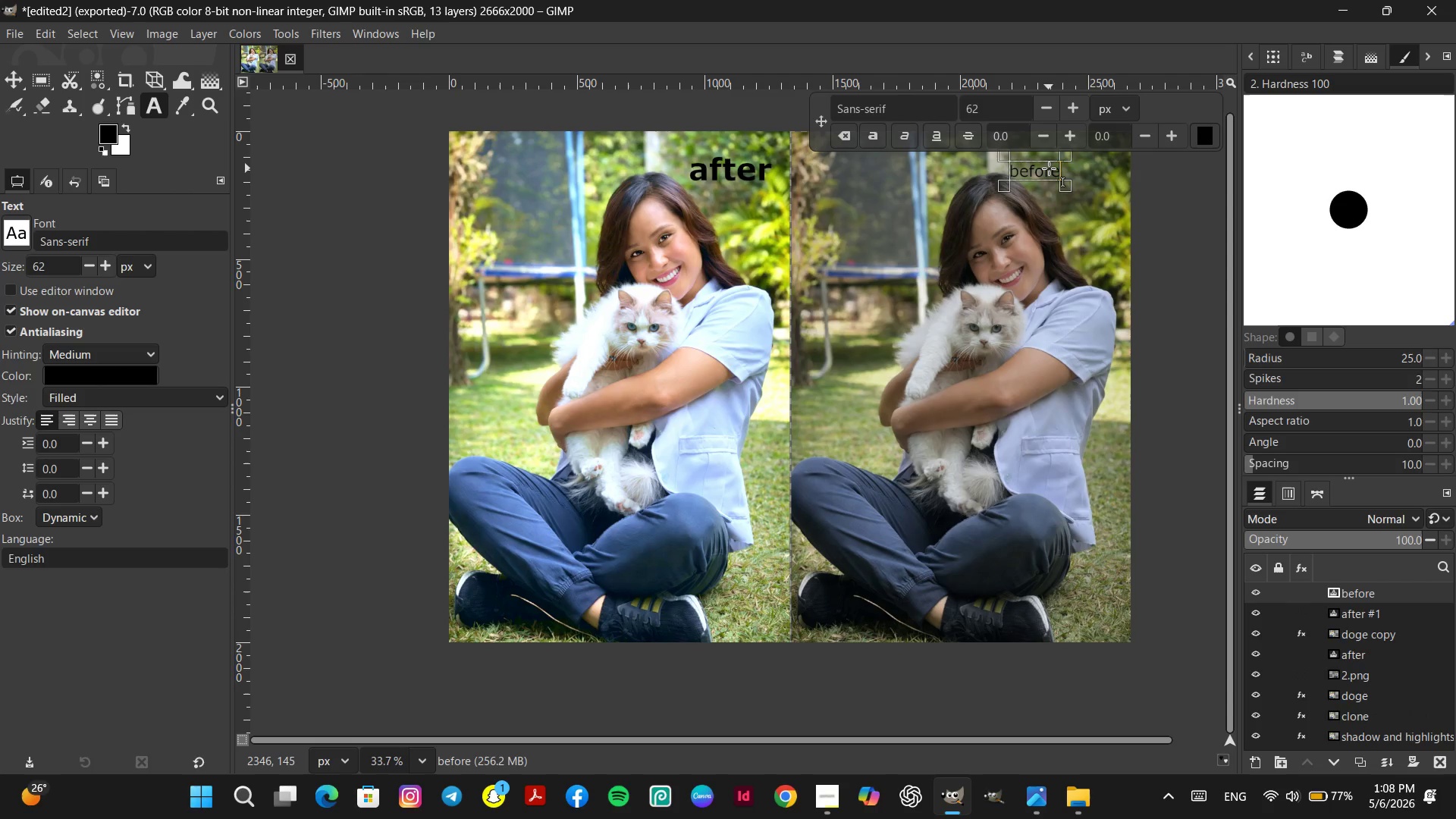 
double_click([1049, 168])
 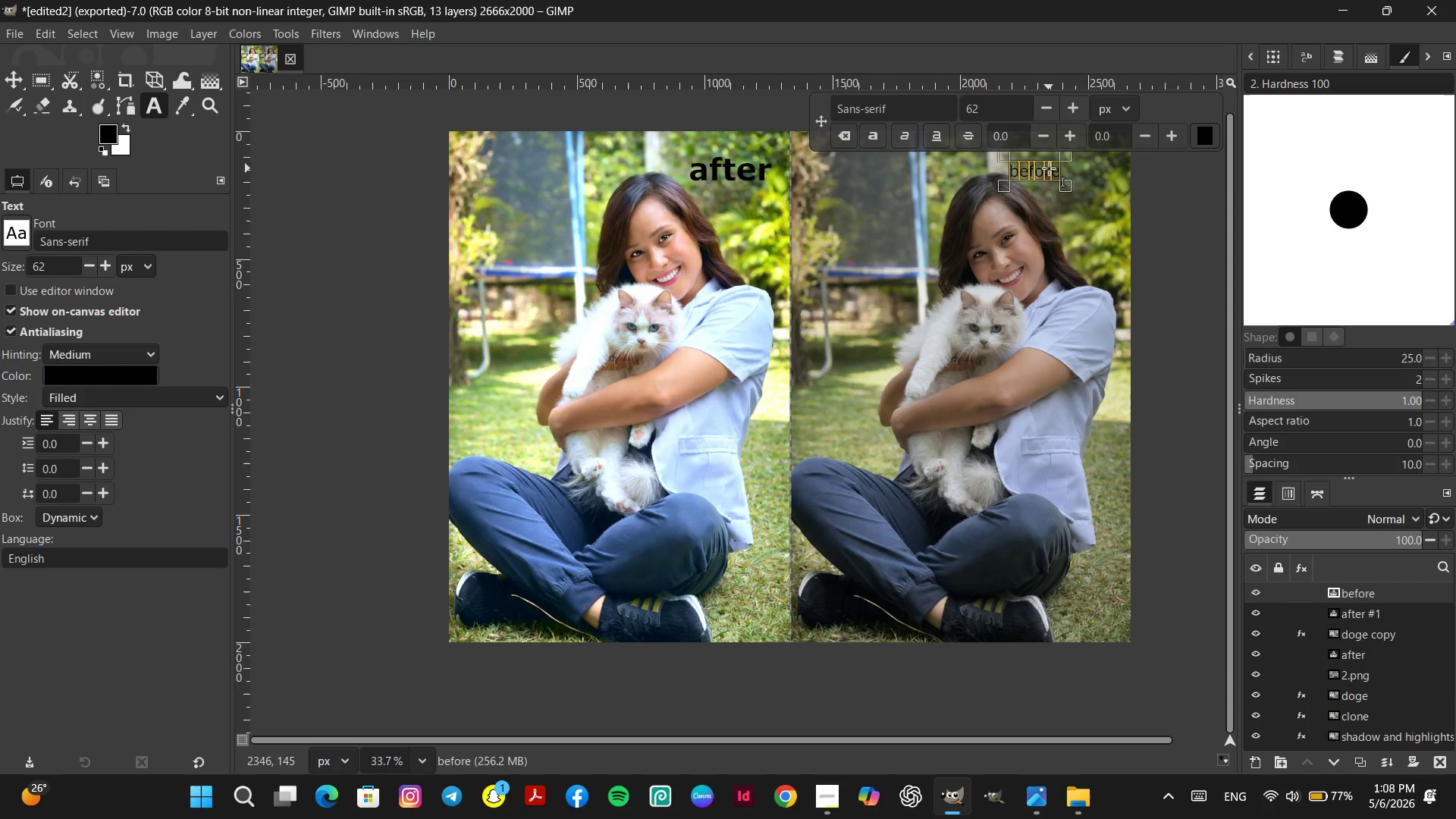 
triple_click([1049, 168])
 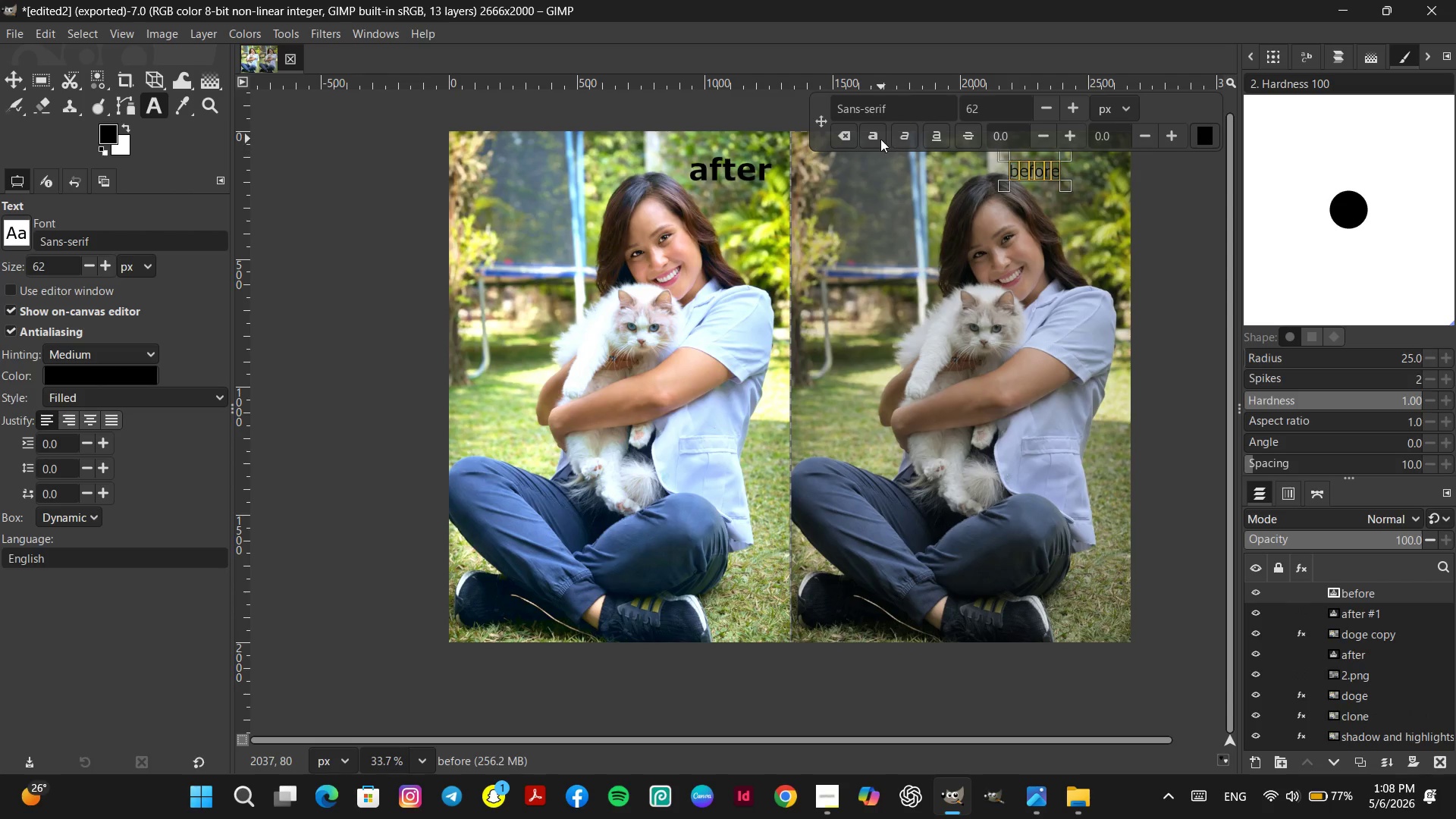 
left_click([879, 138])
 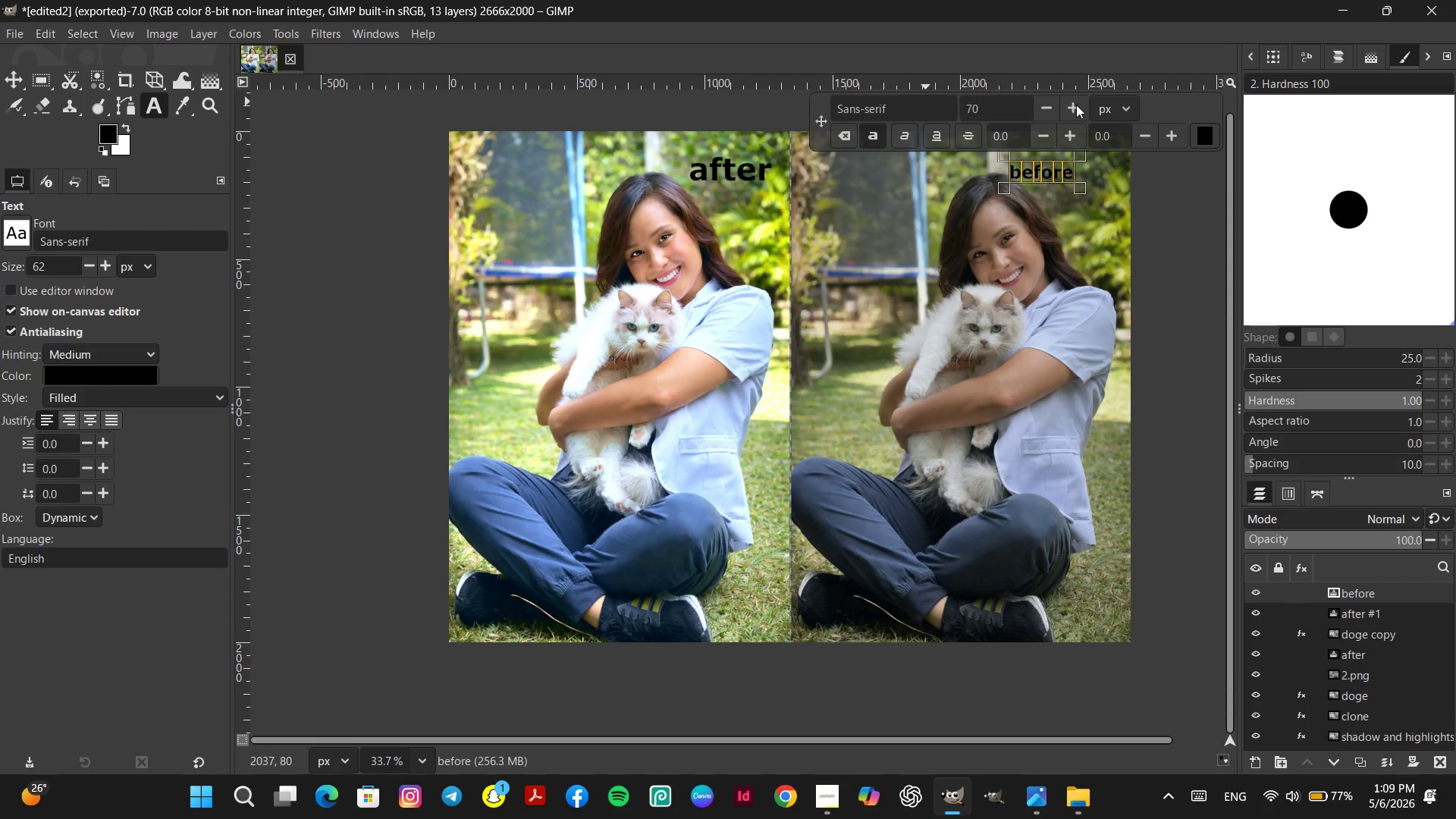 
left_click([1076, 105])
 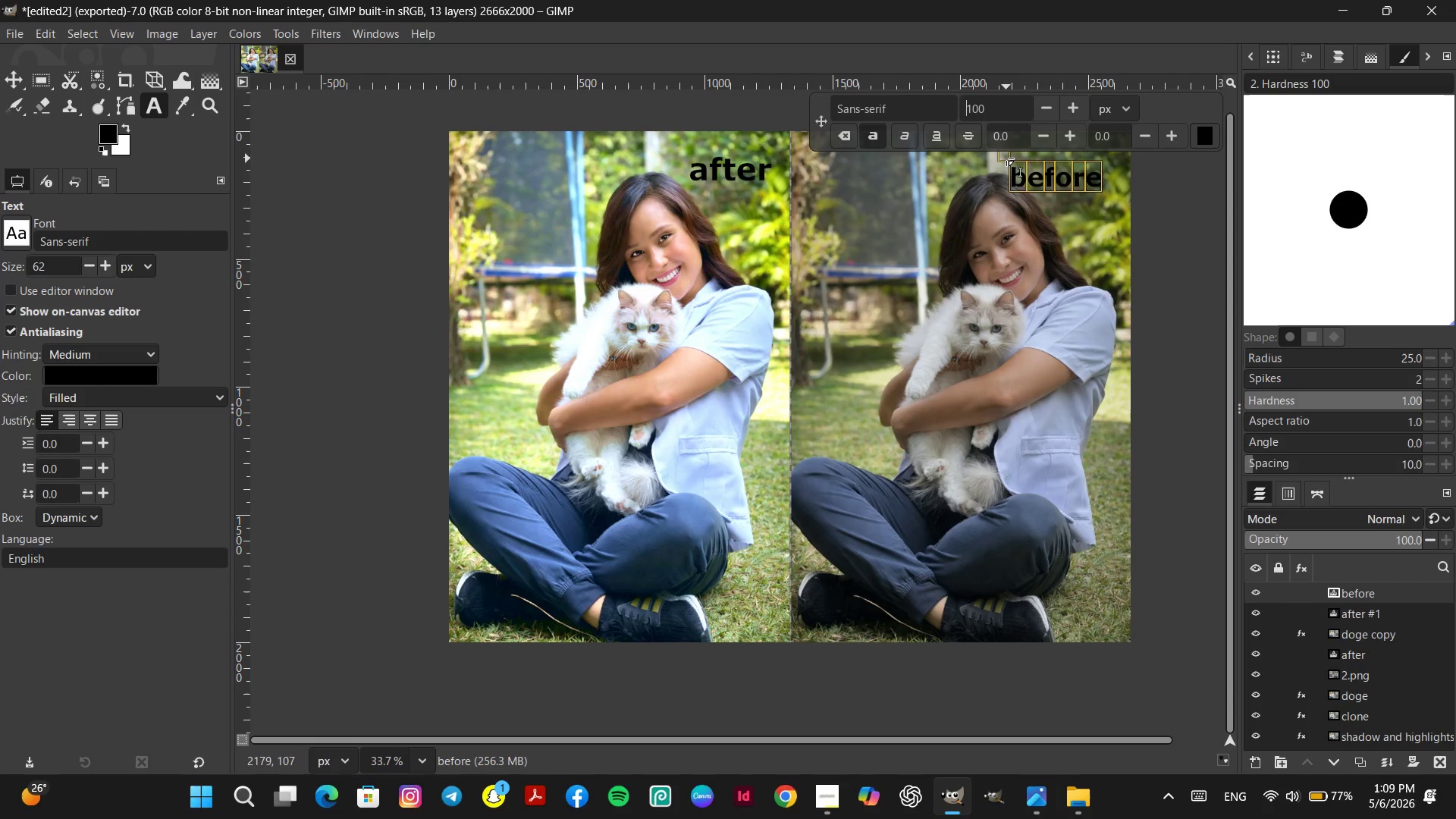 
left_click_drag(start_coordinate=[1006, 158], to_coordinate=[1011, 147])
 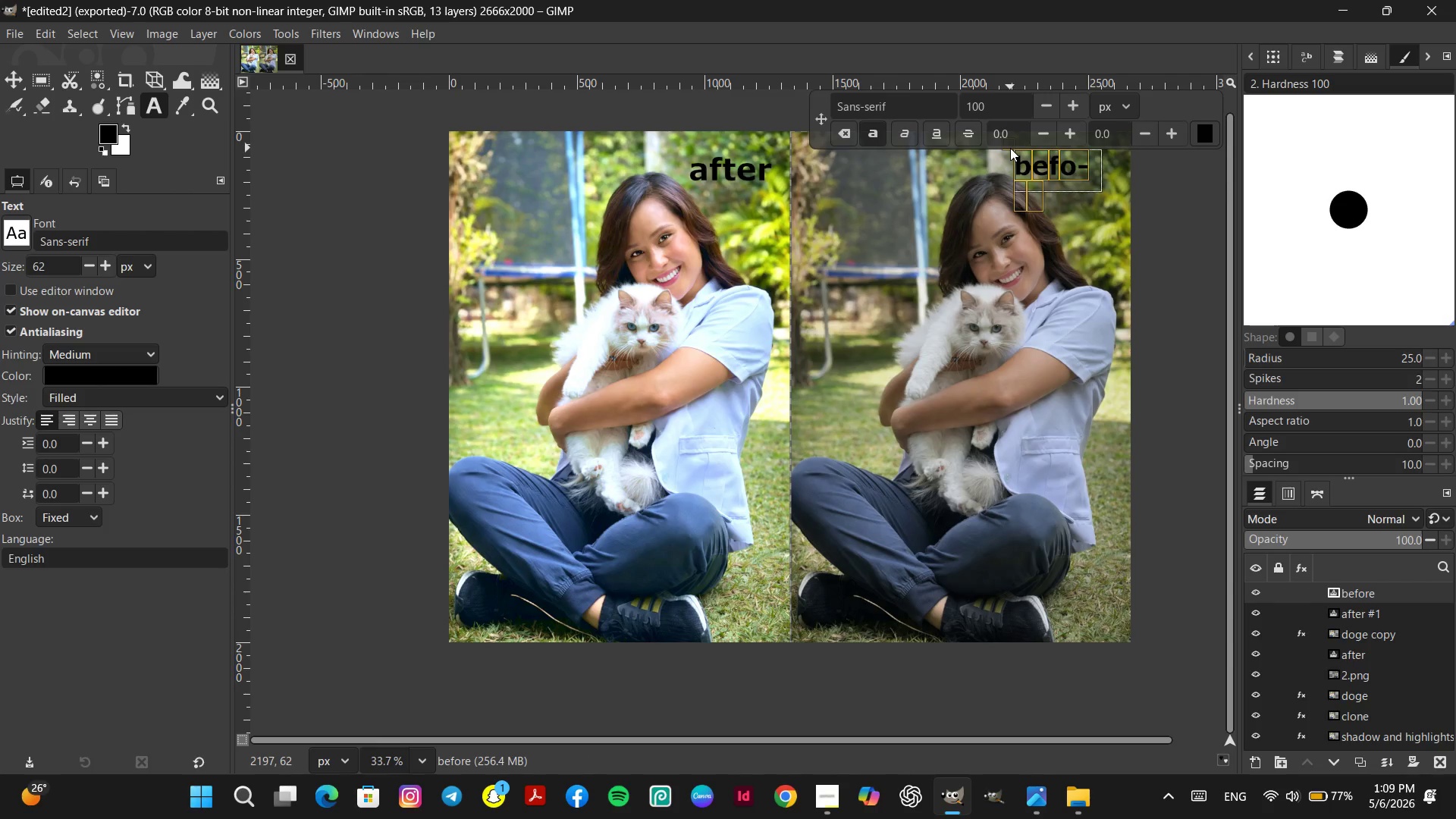 
left_click_drag(start_coordinate=[1010, 148], to_coordinate=[1009, 142])
 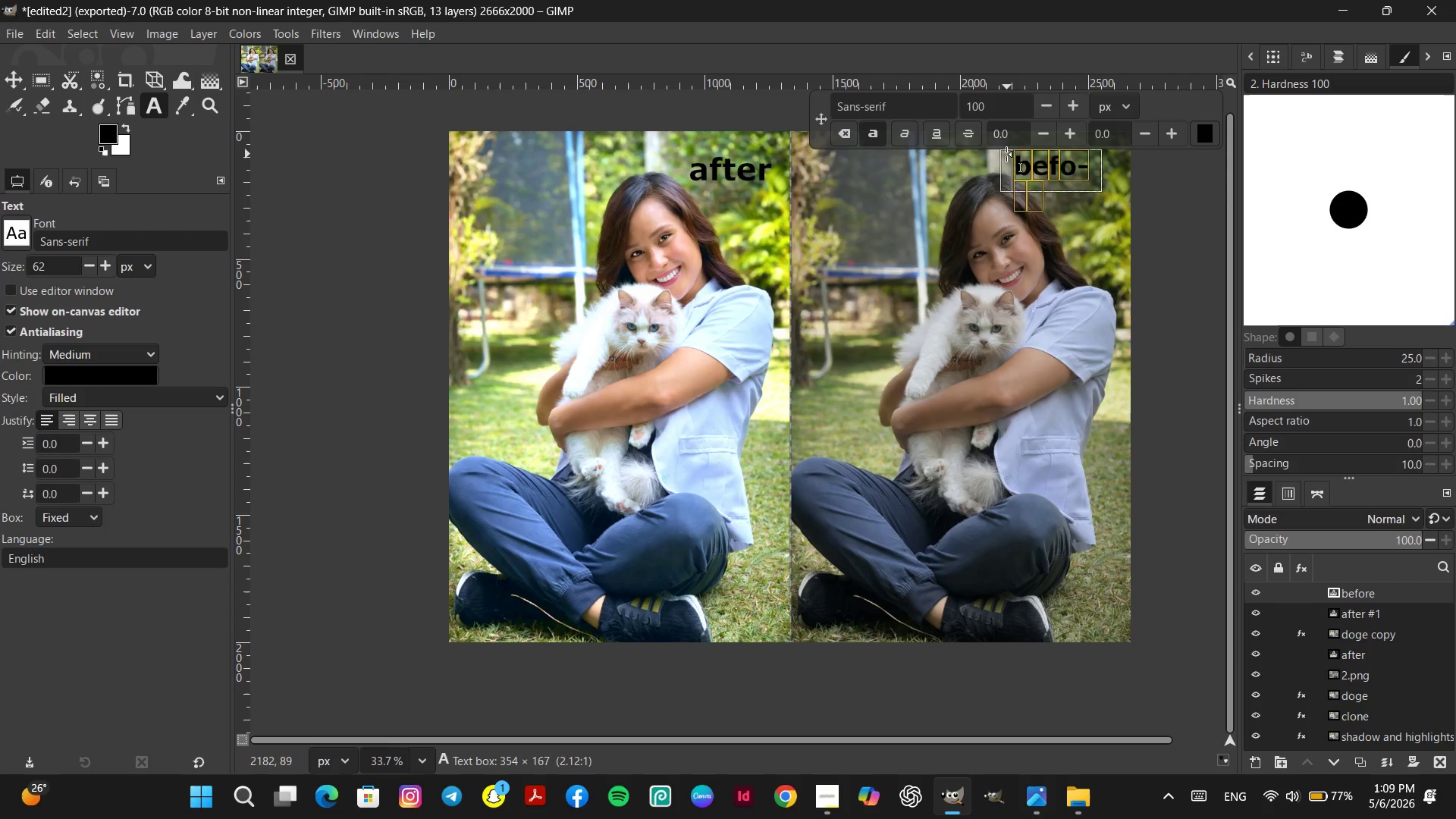 
left_click_drag(start_coordinate=[1006, 154], to_coordinate=[1004, 144])
 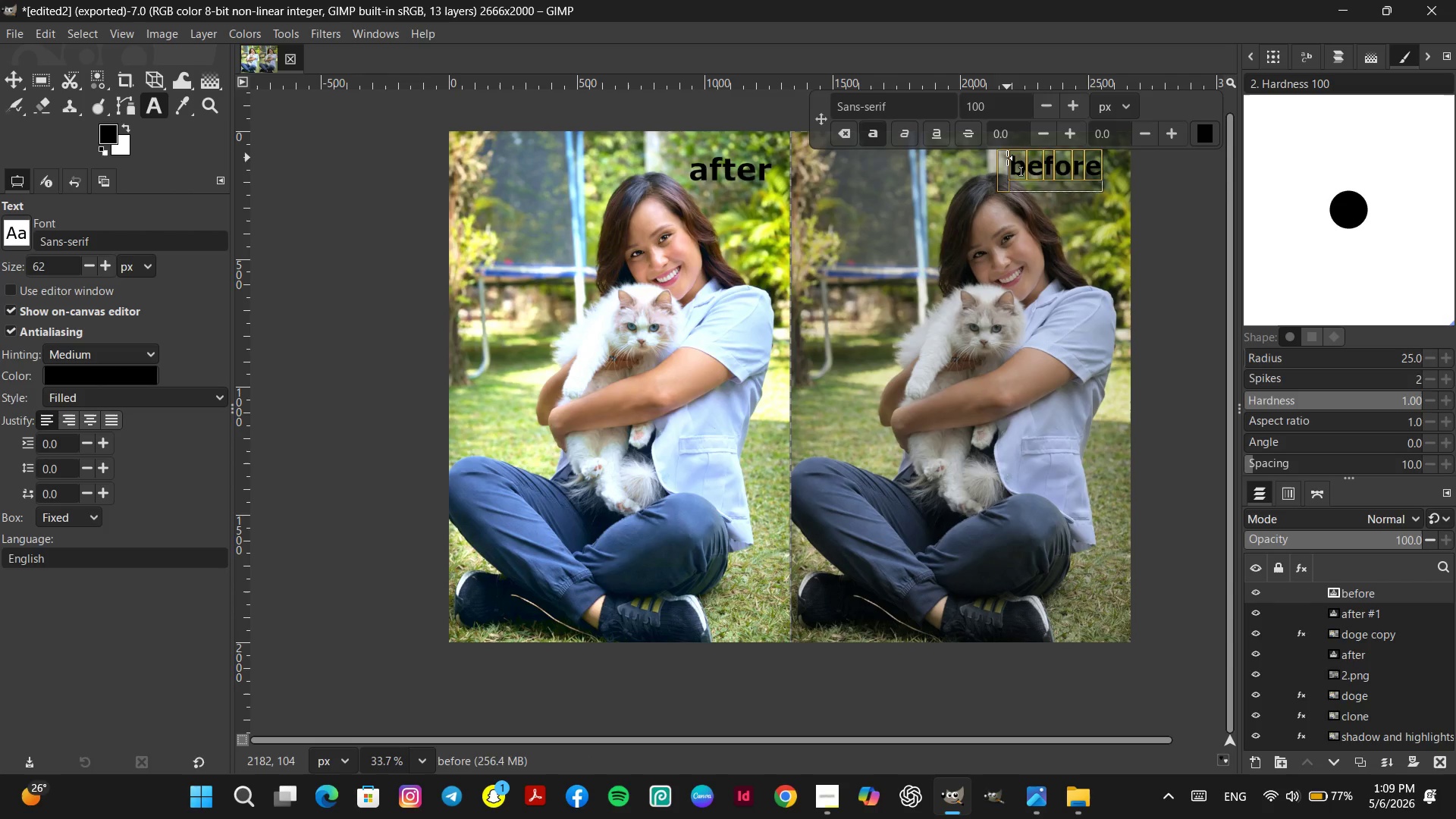 
left_click_drag(start_coordinate=[1007, 158], to_coordinate=[1007, 147])
 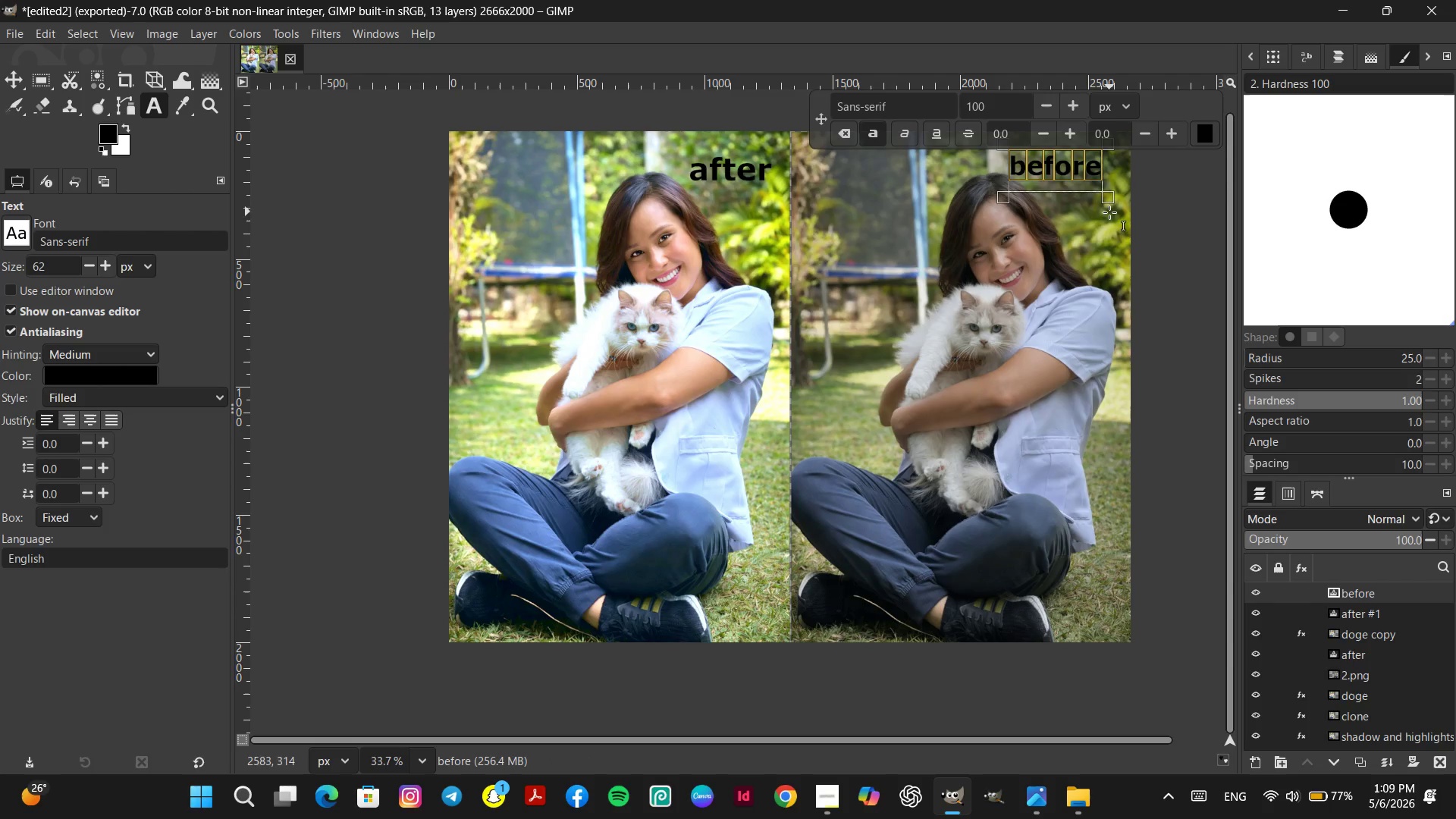 
left_click([1084, 225])
 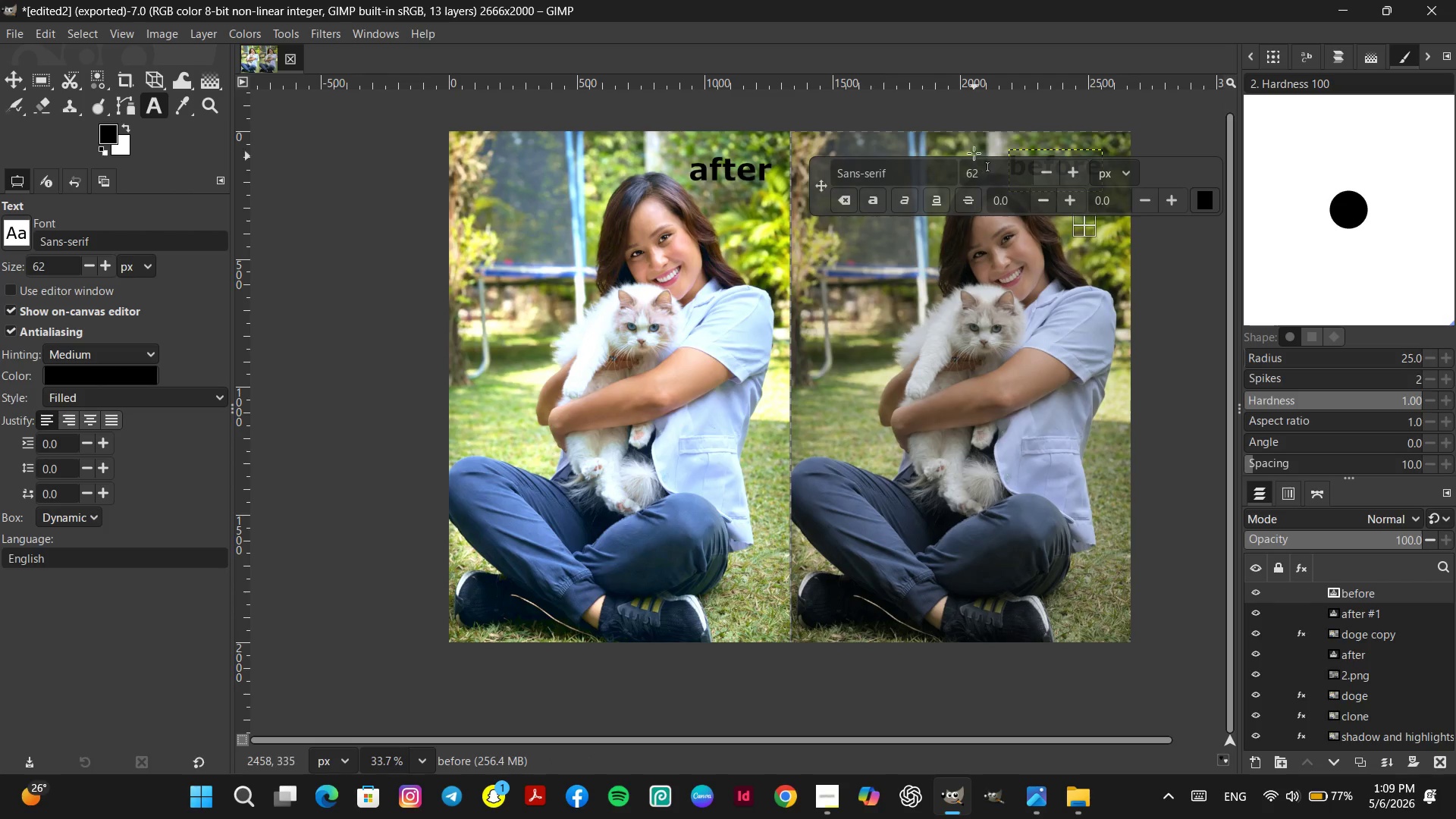 
left_click([967, 137])
 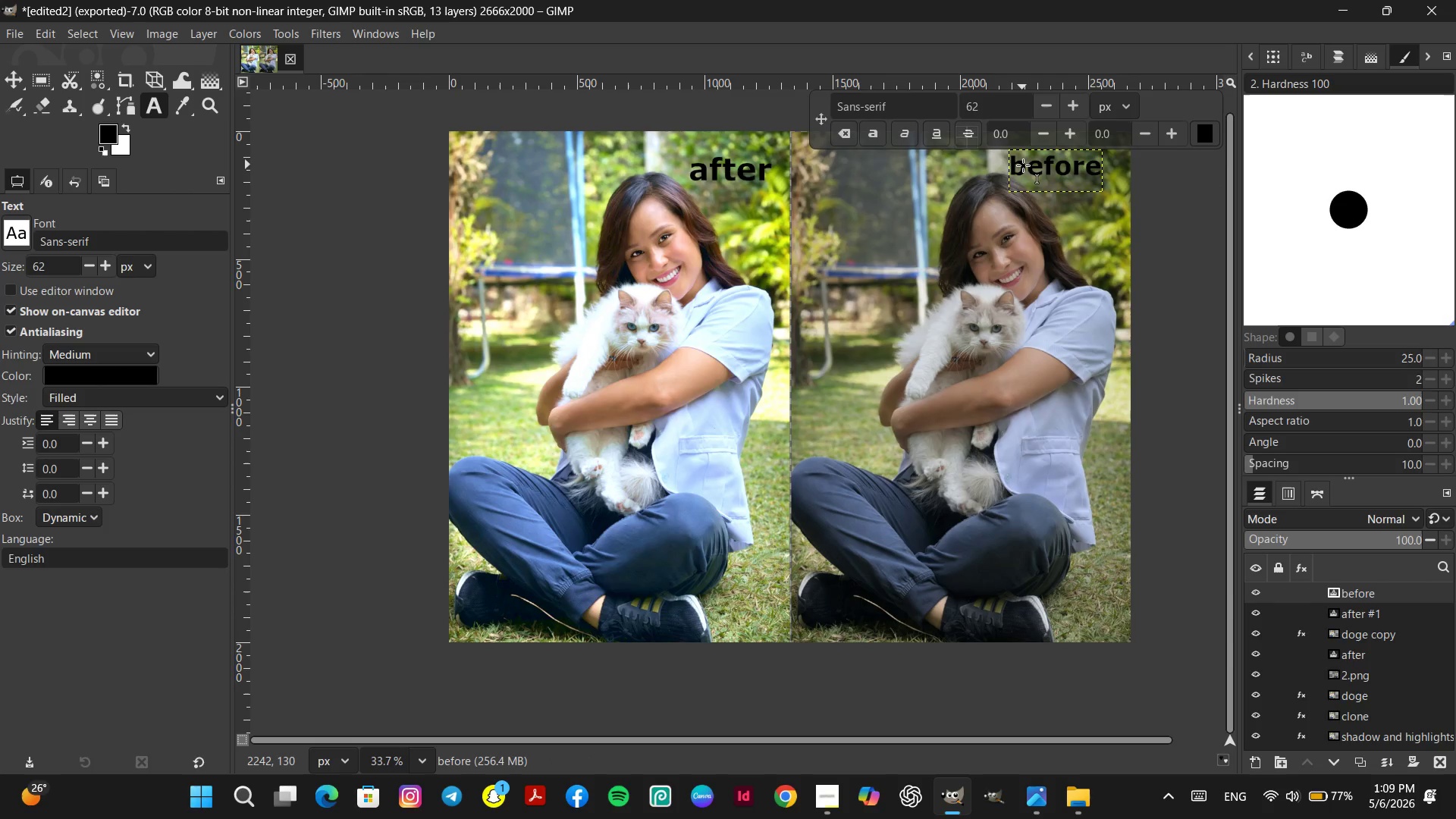 
left_click([1023, 165])
 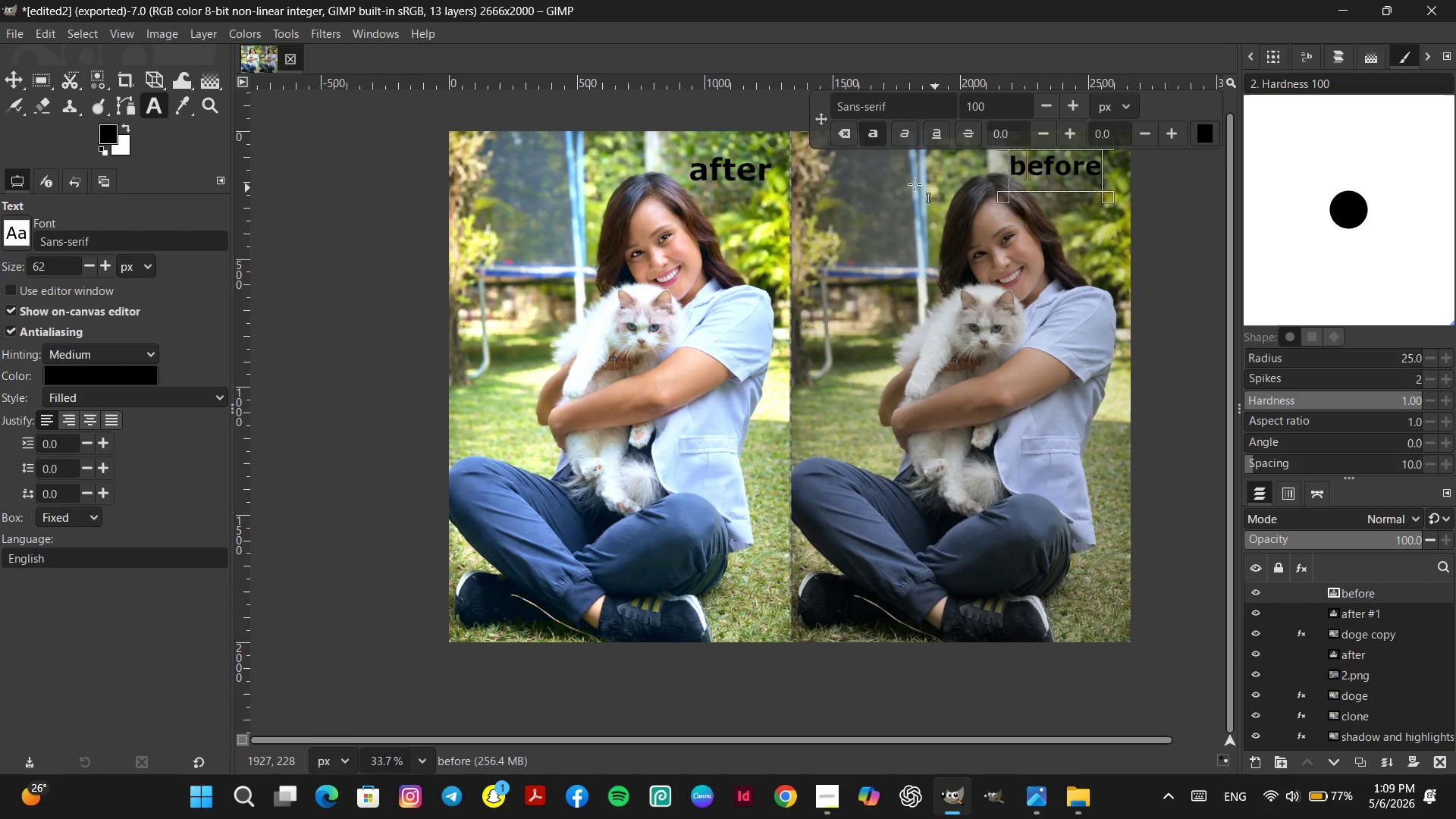 
left_click([1013, 289])
 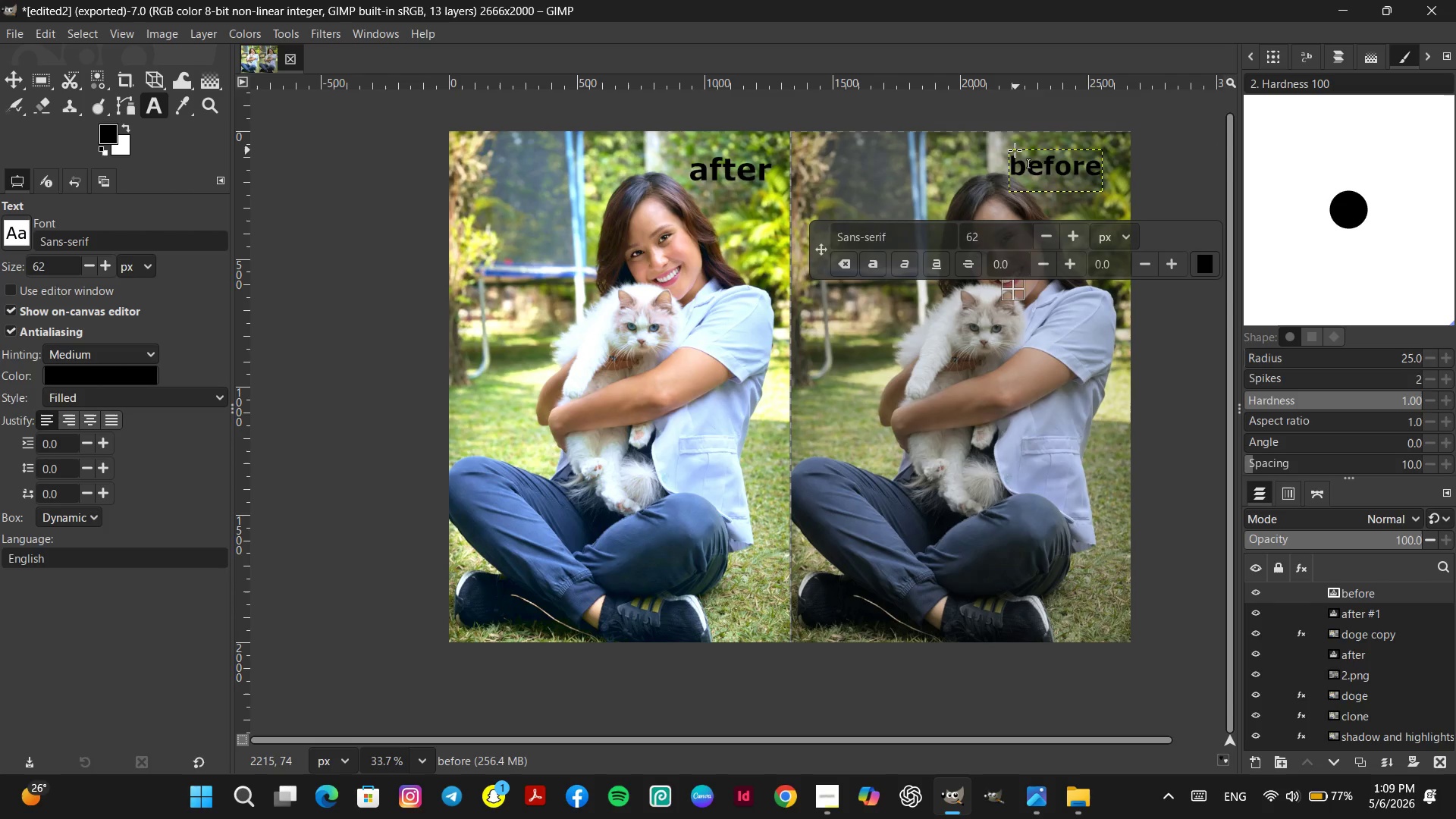 
left_click([1015, 150])
 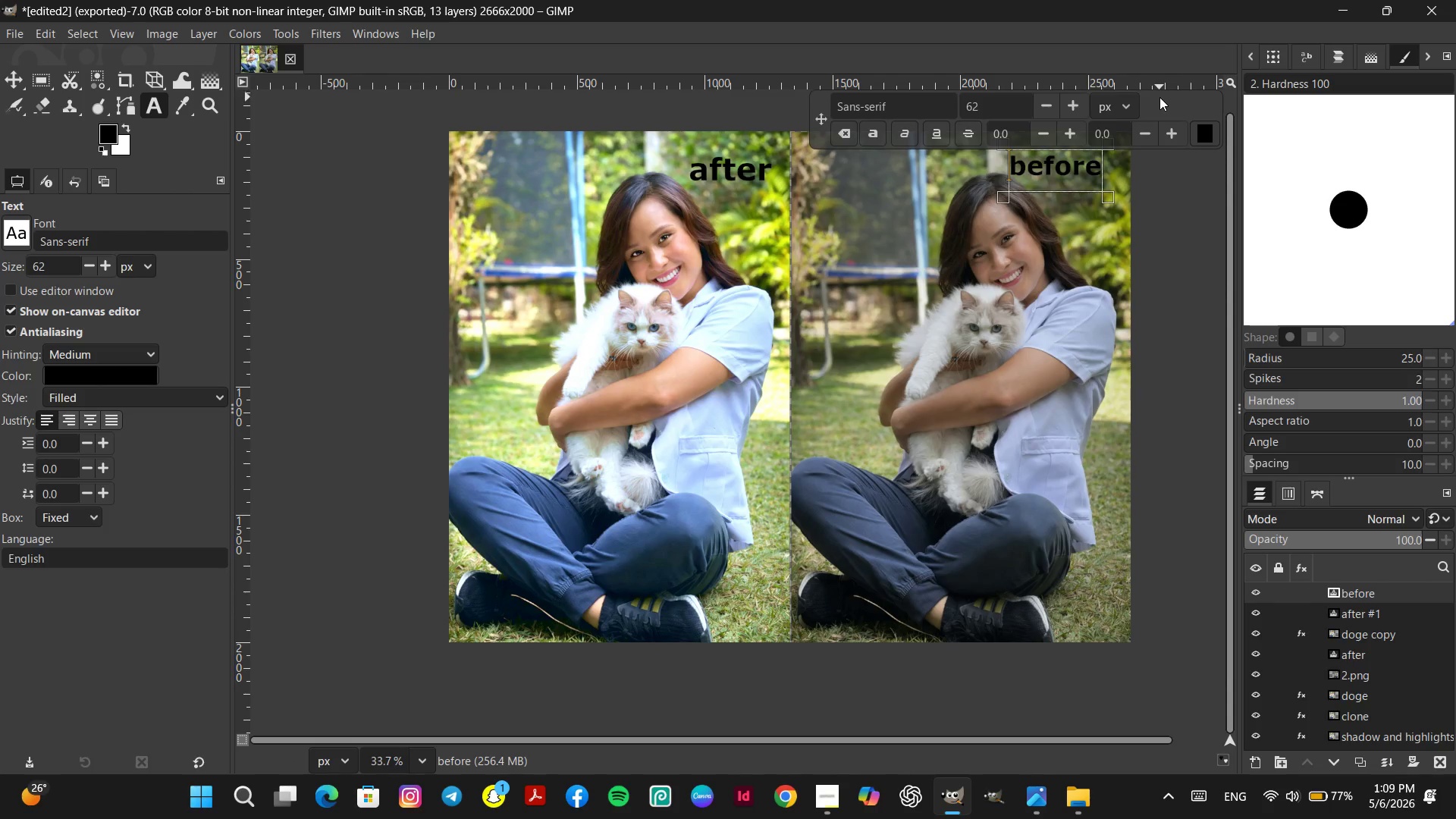 
left_click_drag(start_coordinate=[1162, 102], to_coordinate=[1103, 138])
 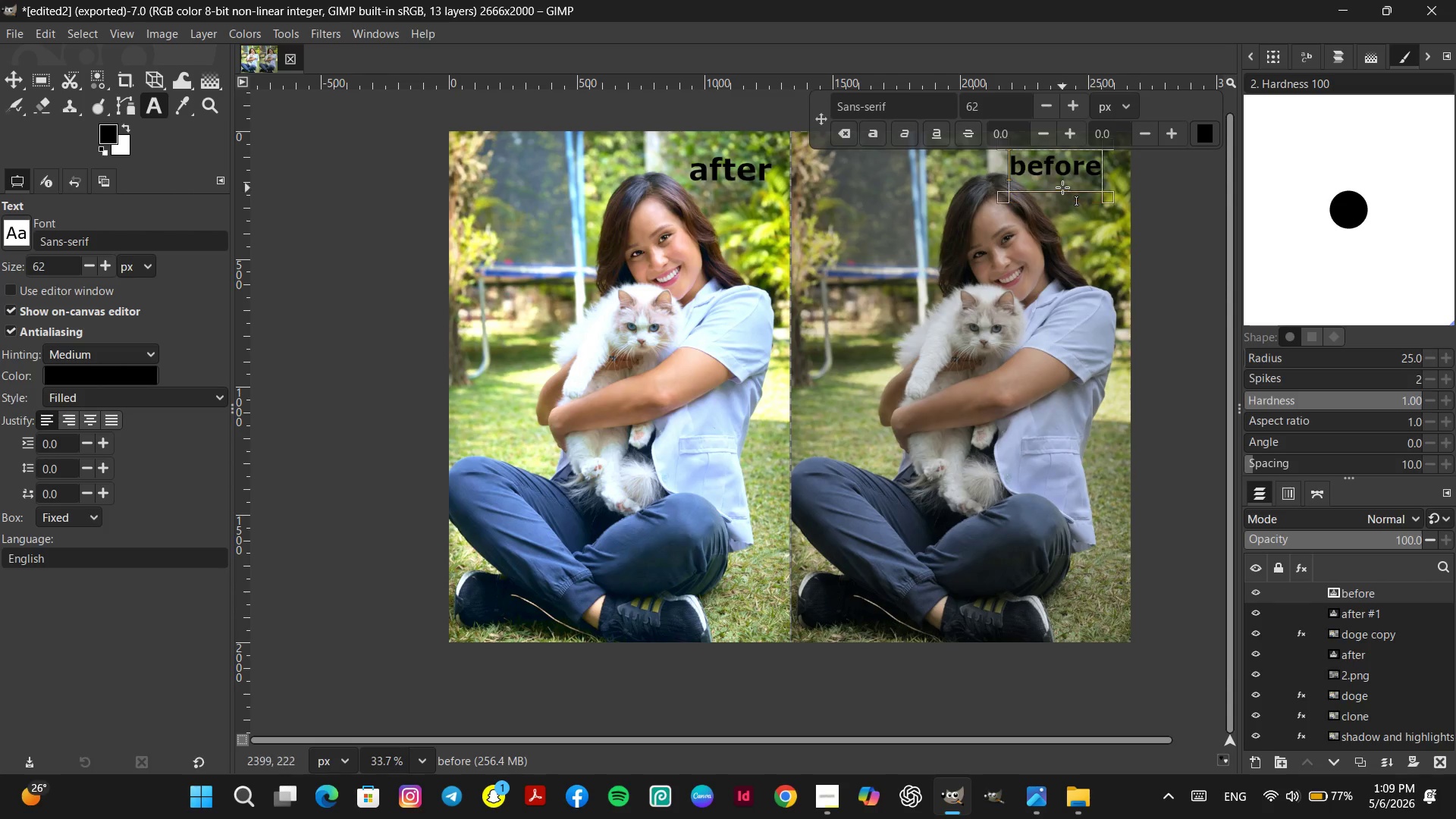 
left_click_drag(start_coordinate=[1062, 184], to_coordinate=[1069, 215])
 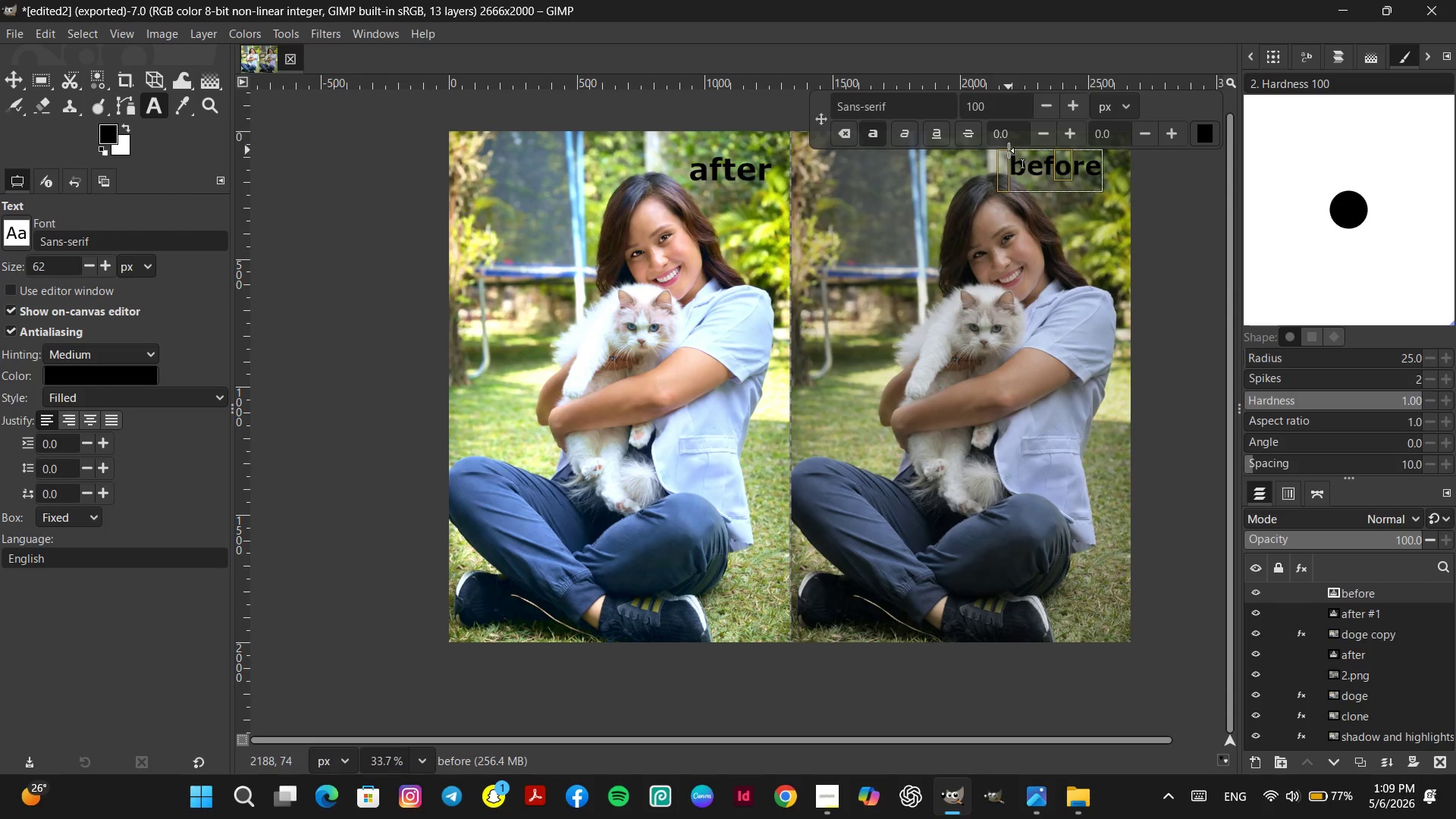 
left_click_drag(start_coordinate=[1002, 154], to_coordinate=[1002, 147])
 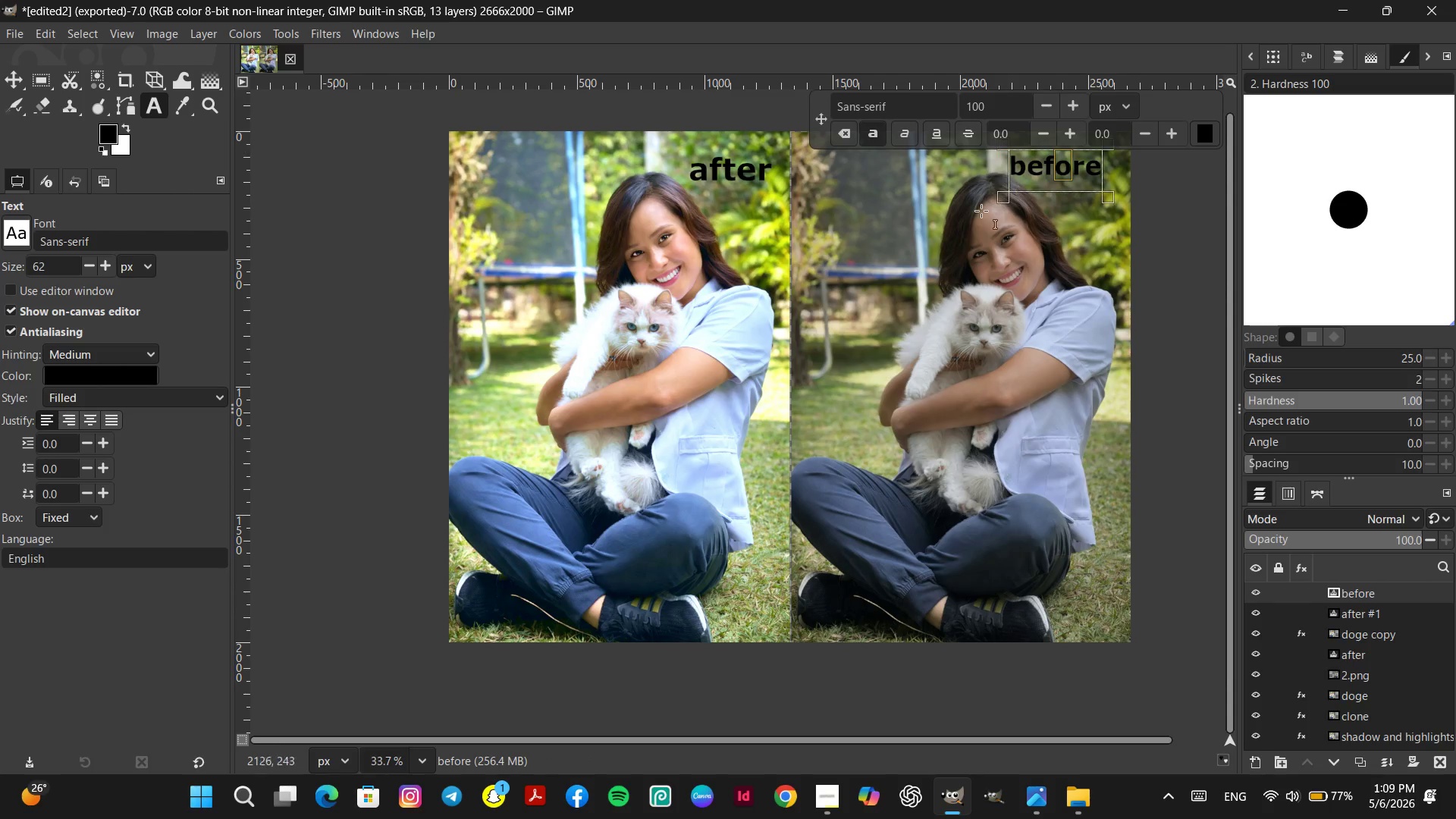 
left_click([974, 225])
 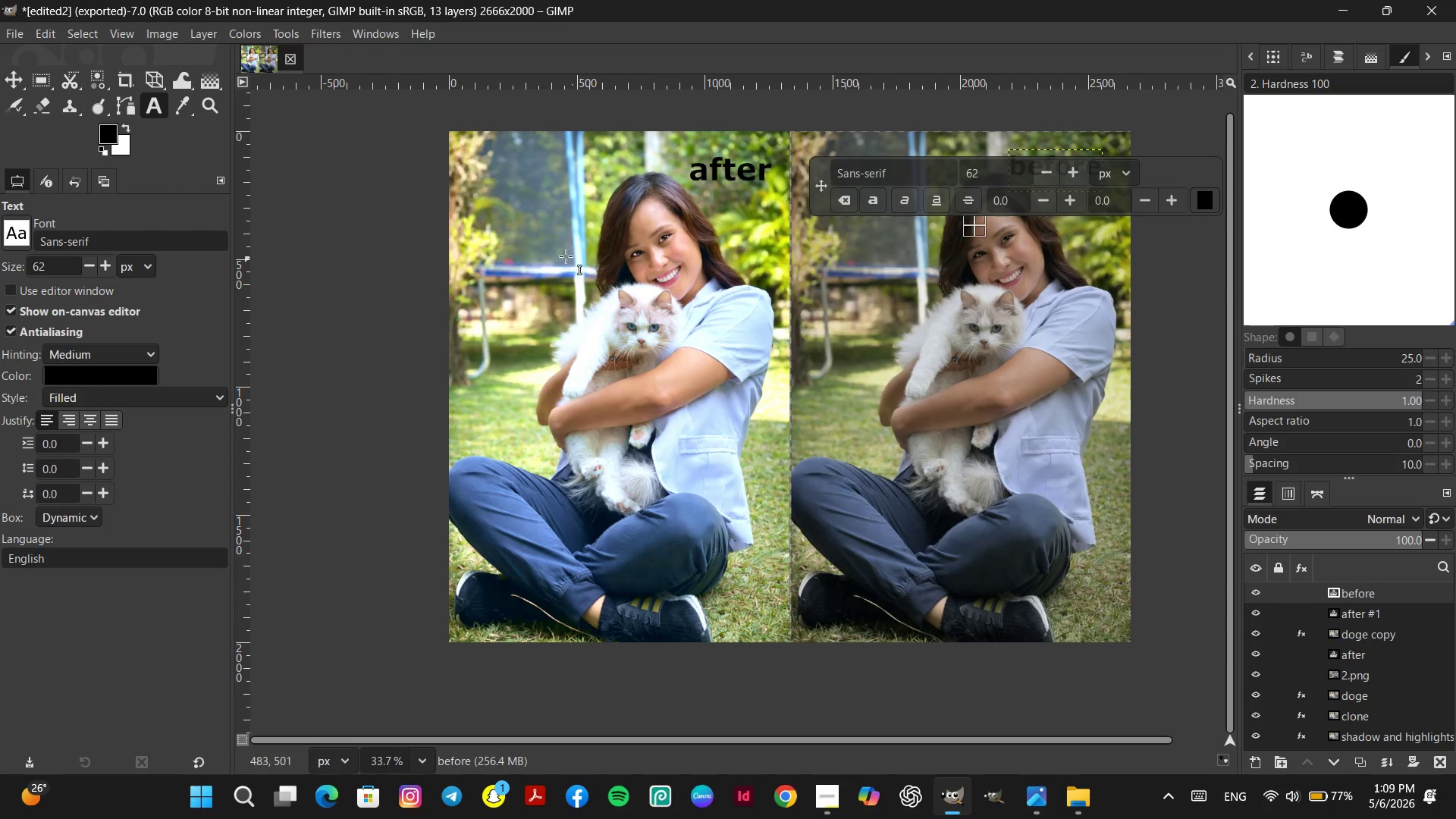 
left_click([397, 201])
 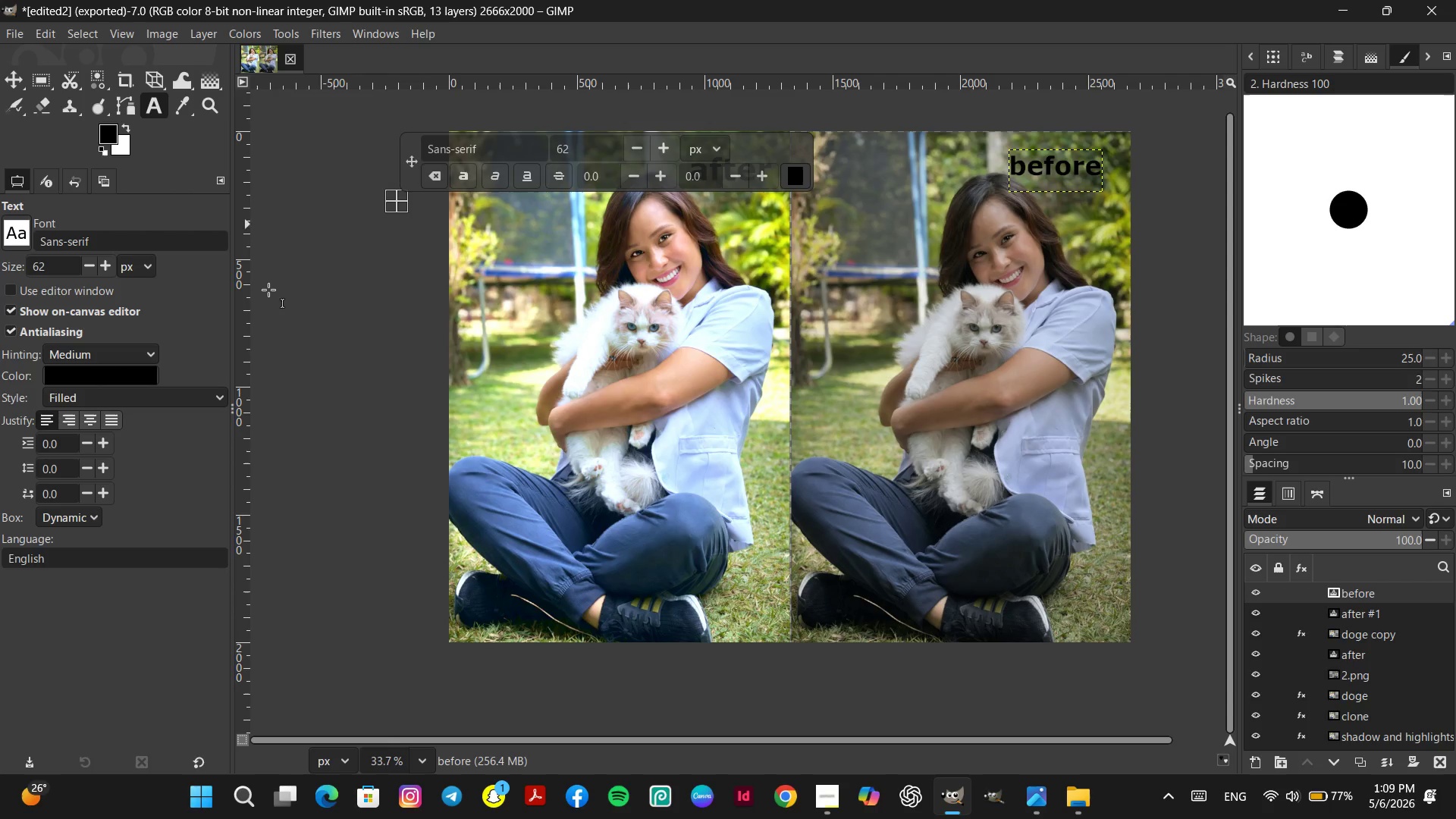 
left_click([356, 134])
 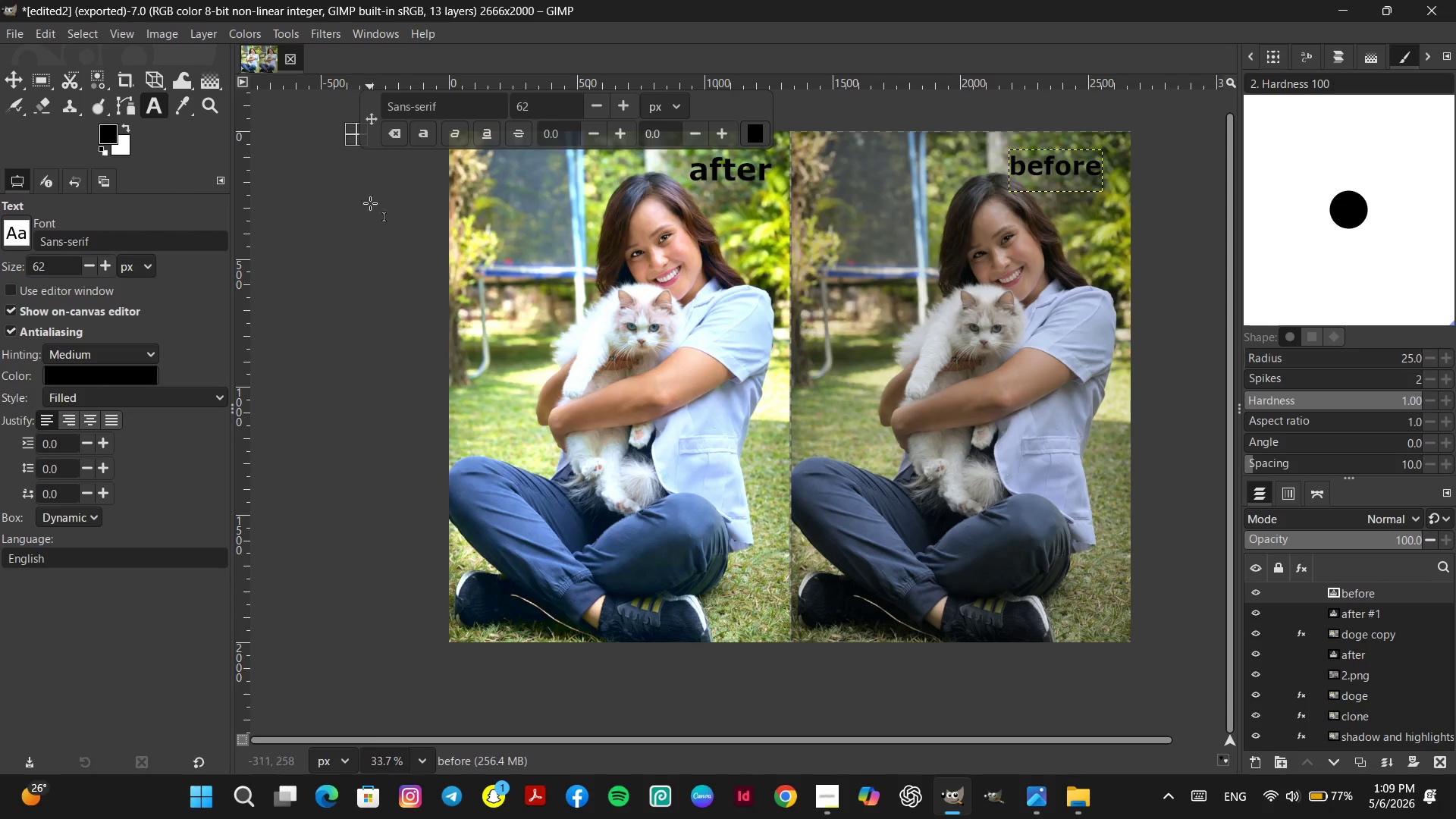 
wait(5.36)
 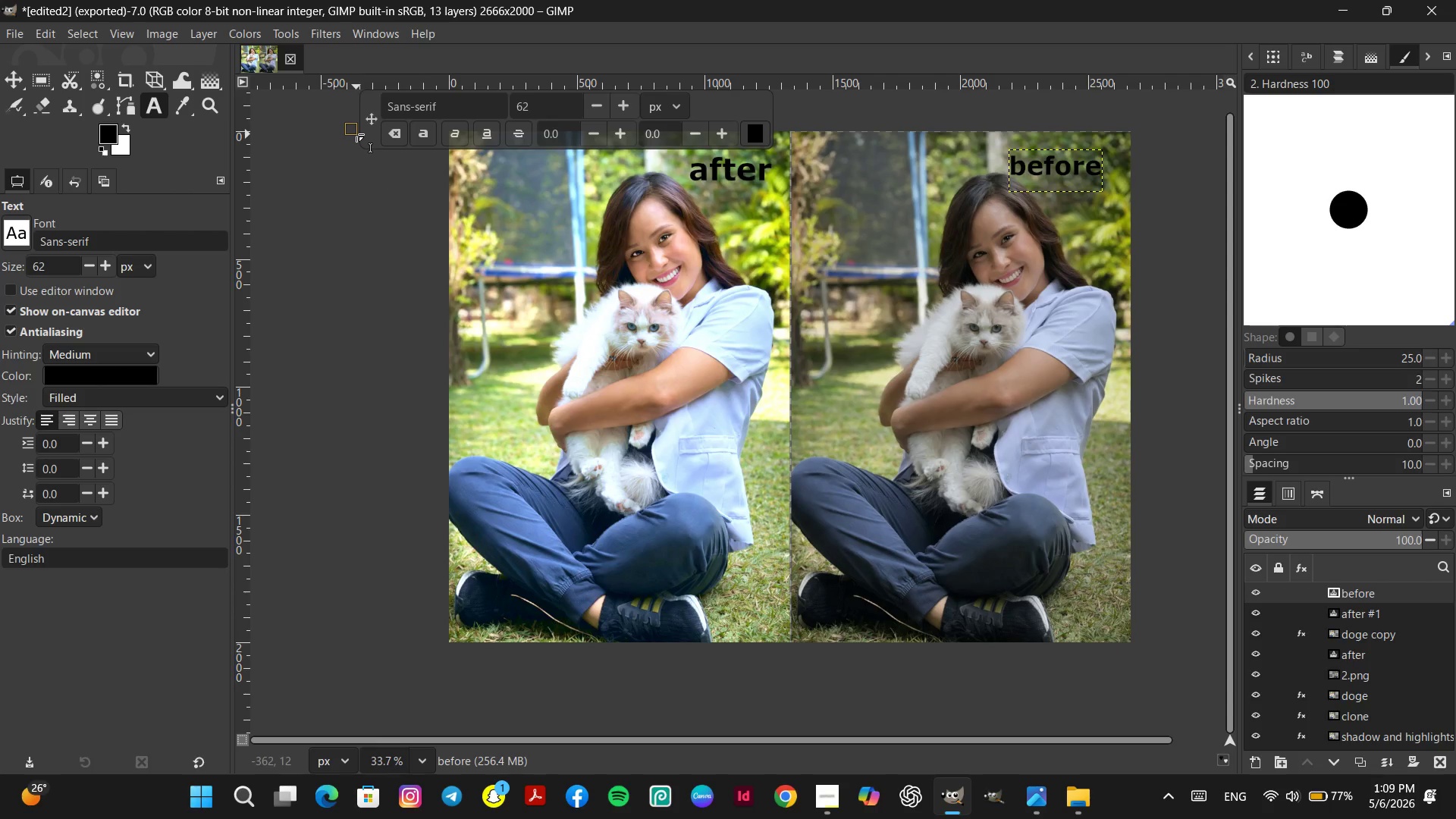 
left_click([19, 36])
 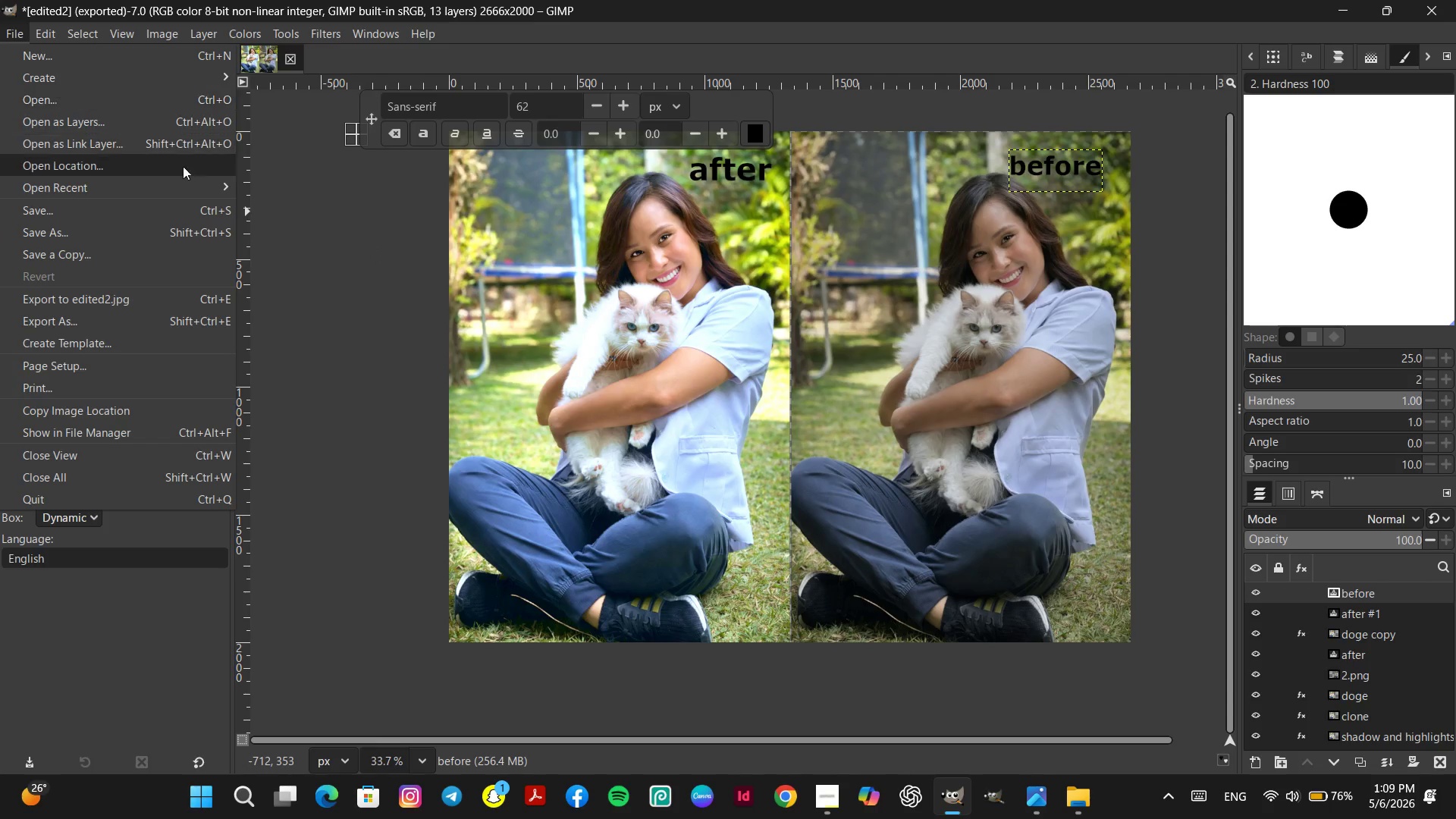 
mouse_move([146, 155])
 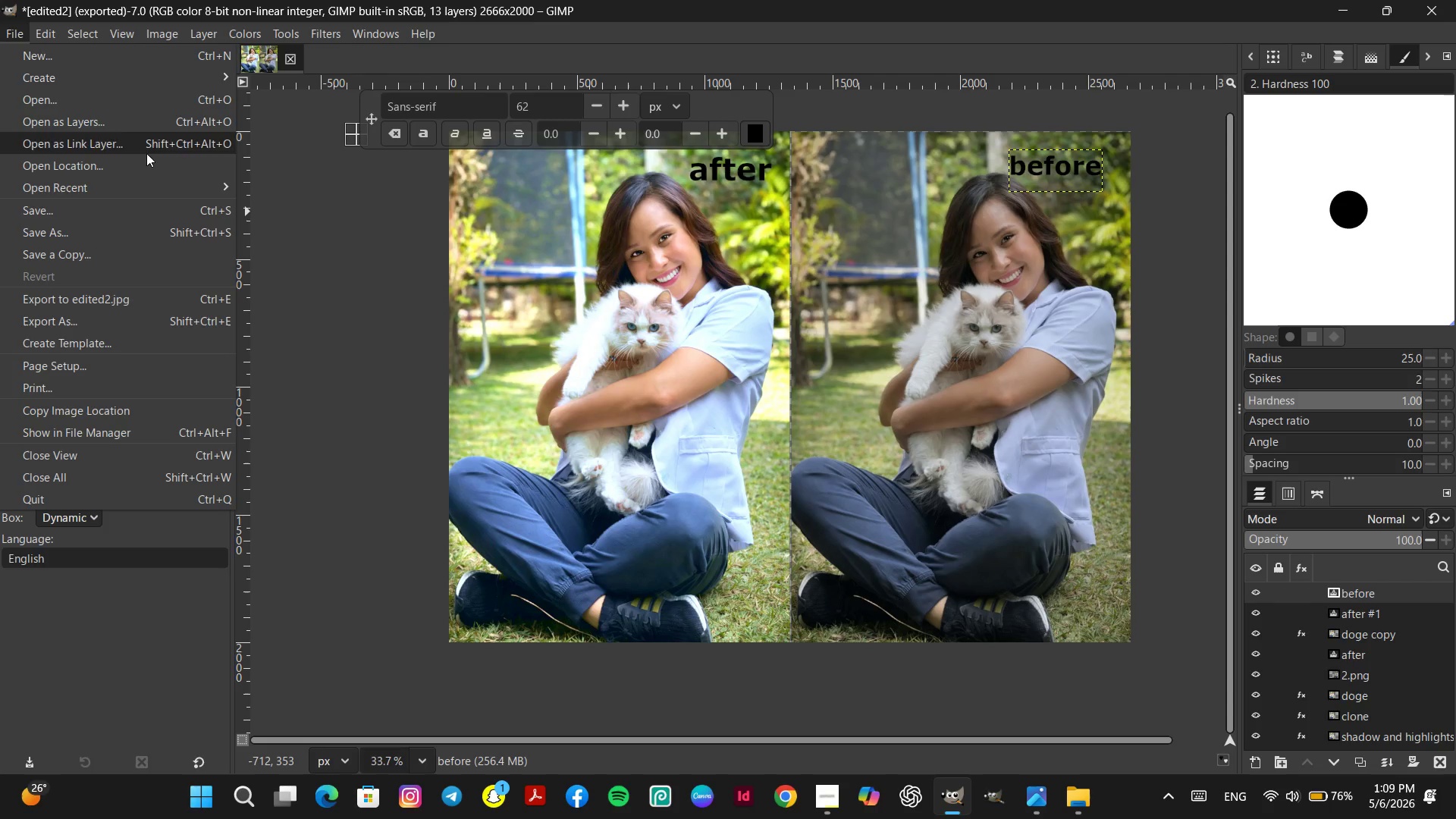 
left_click([175, 315])
 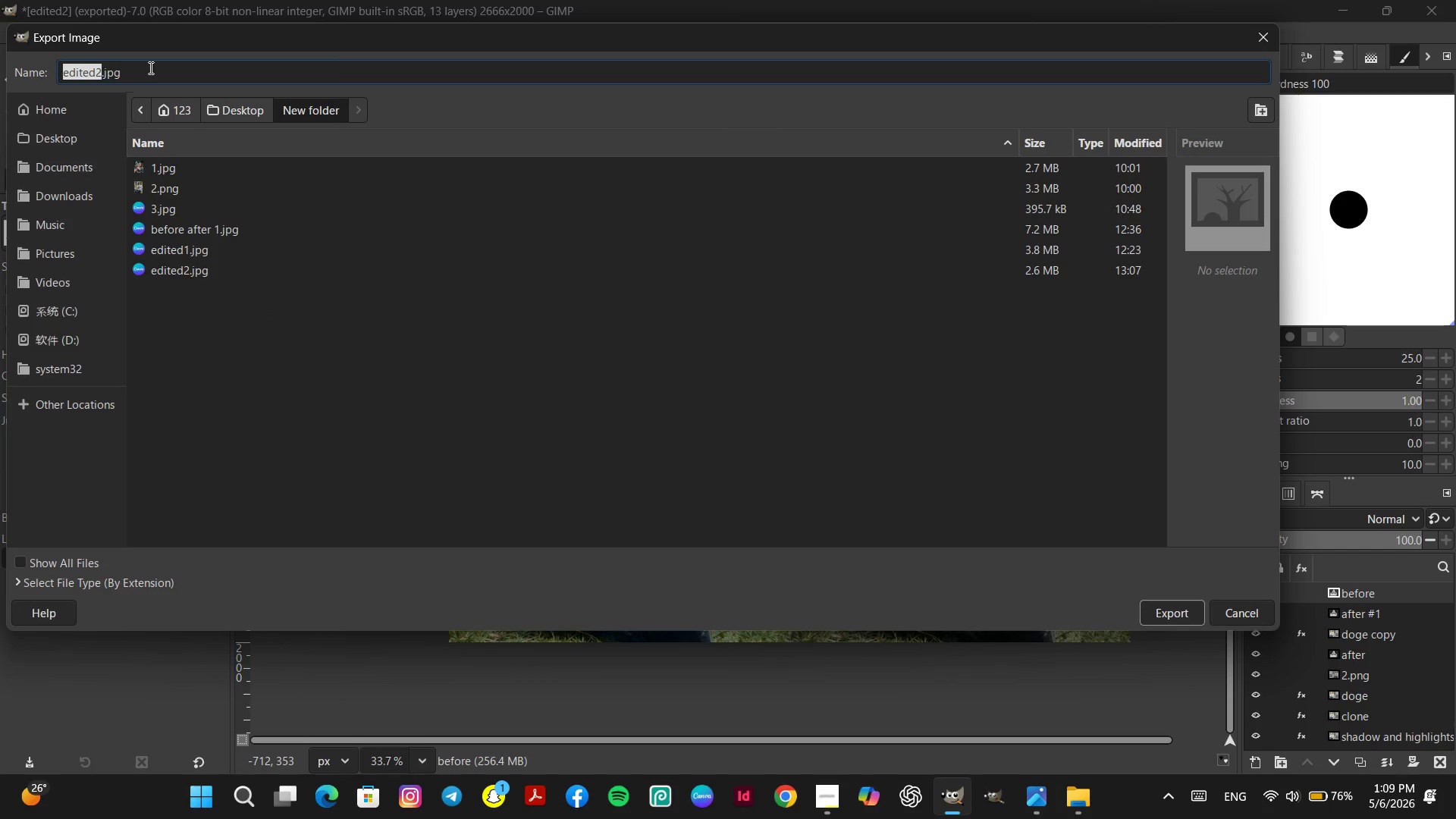 
wait(5.59)
 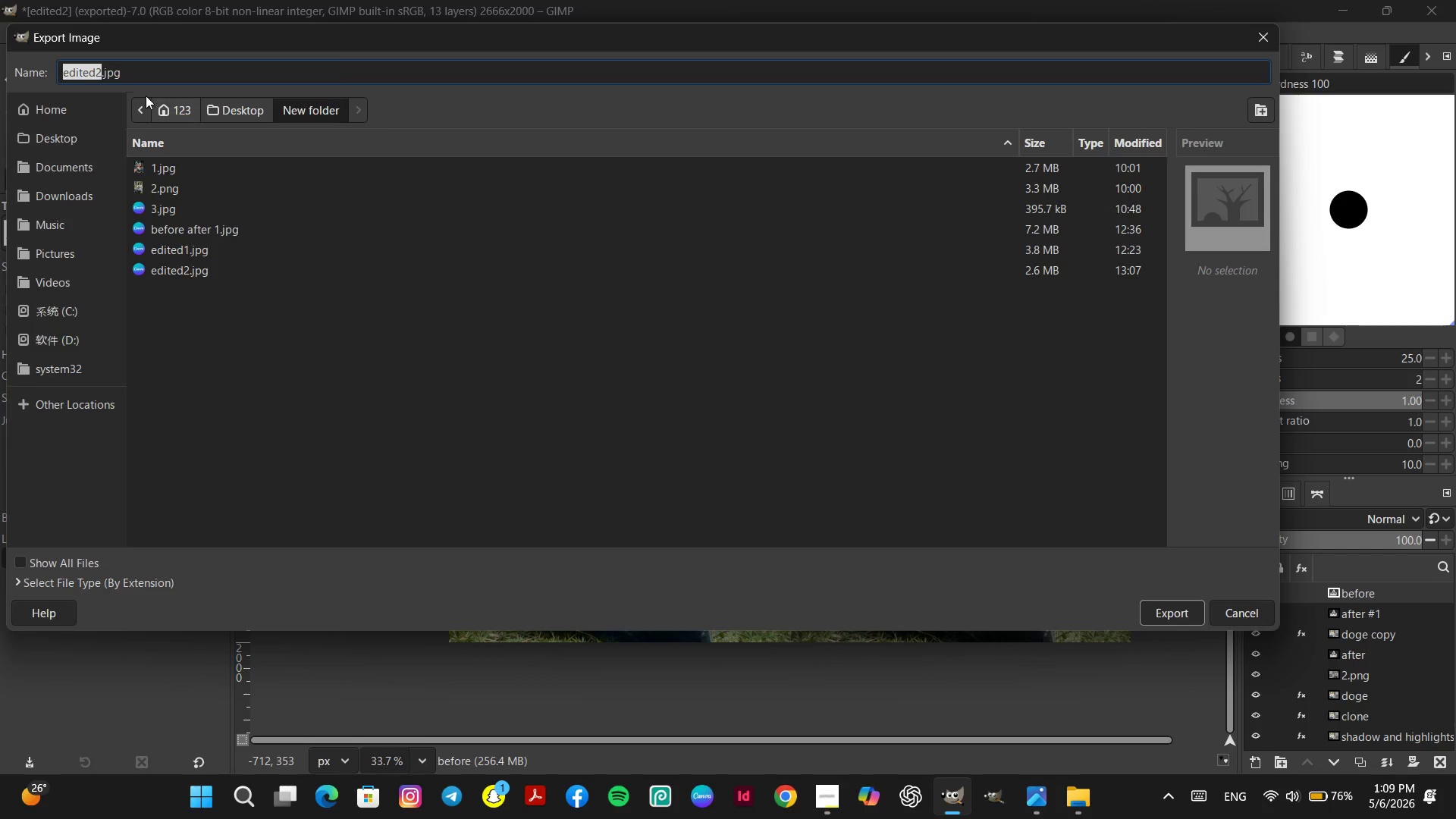 
type(before after 2)
 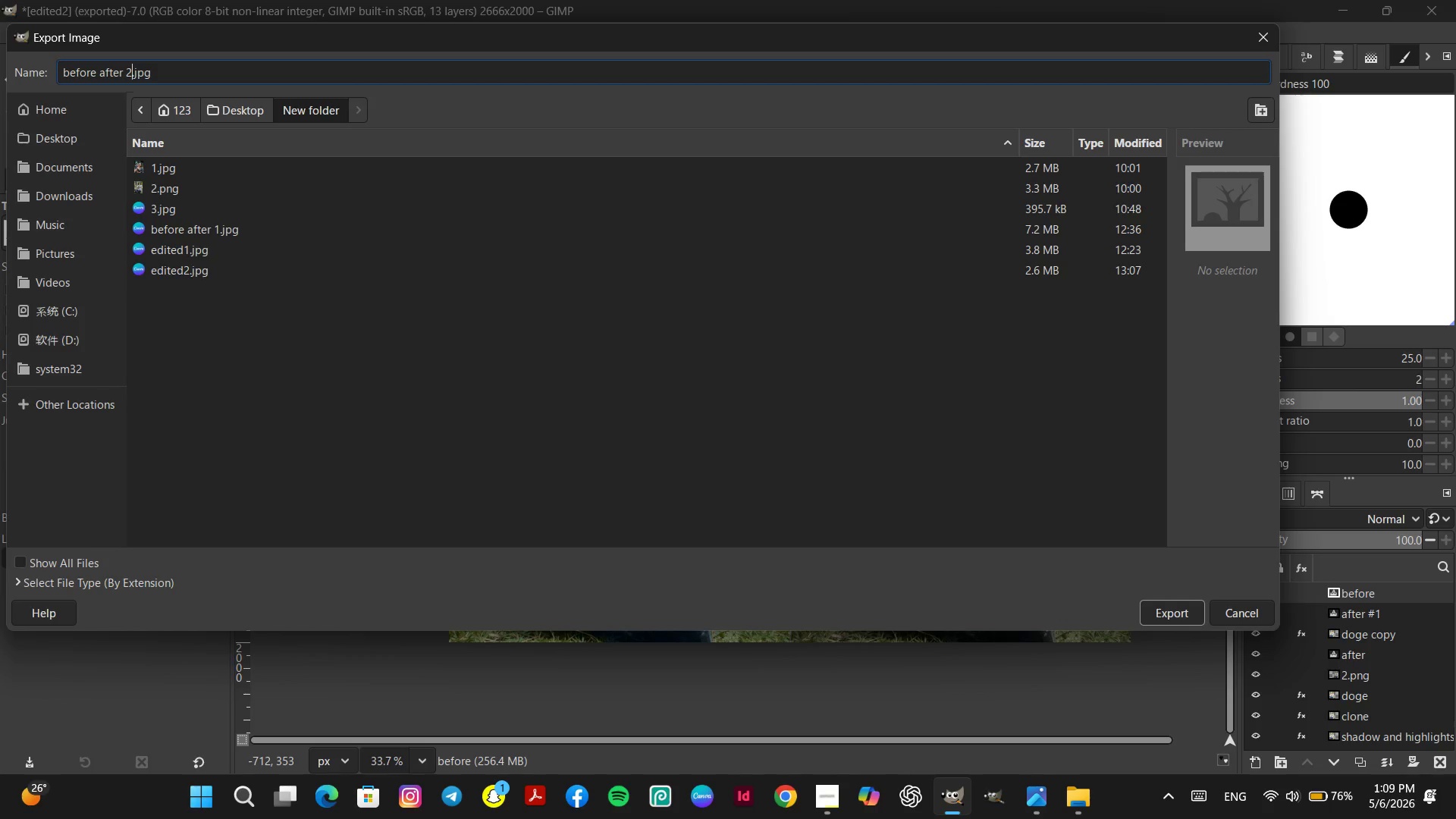 
key(Enter)
 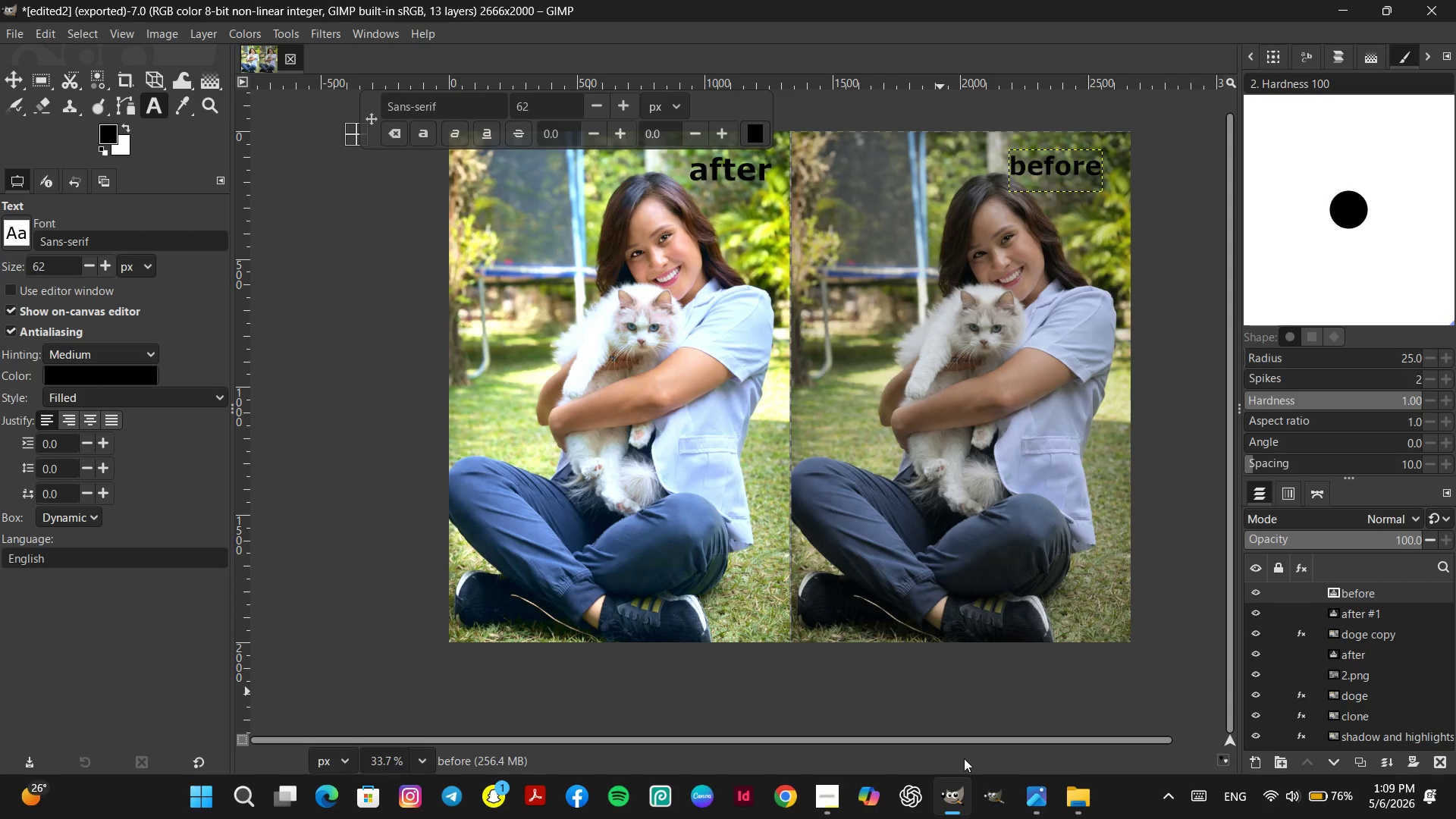 
wait(13.89)
 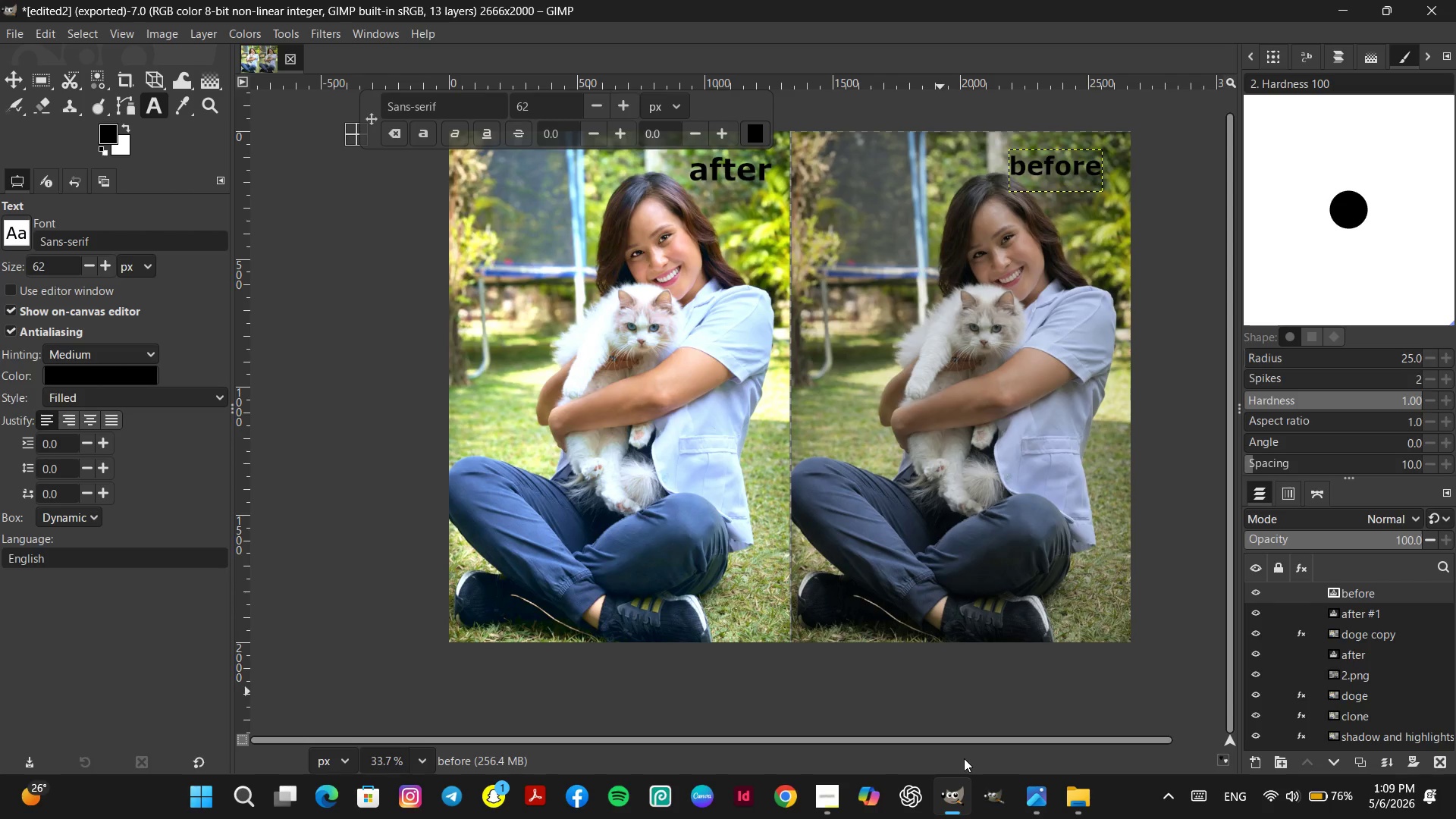 
left_click([560, 629])
 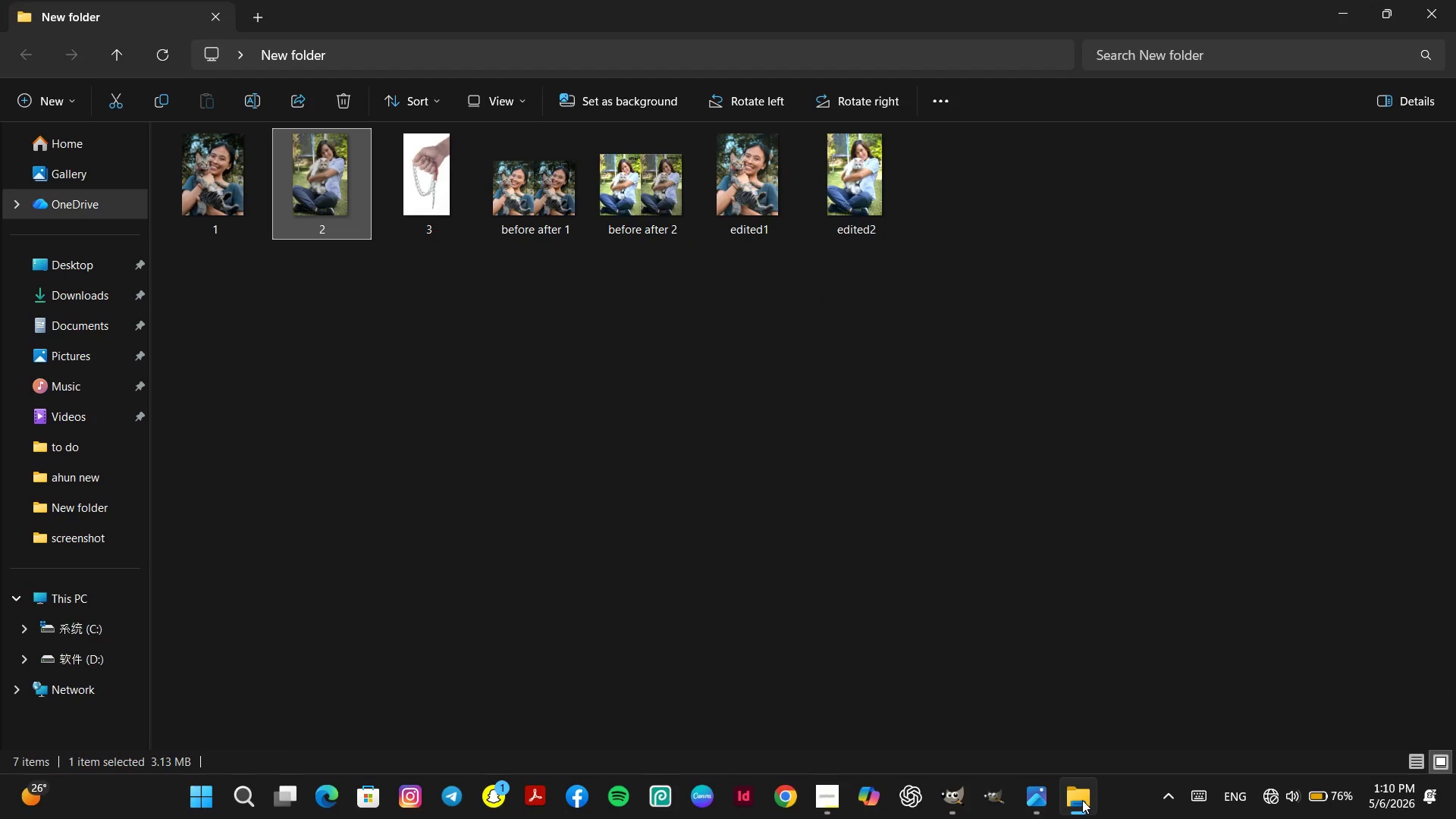 
wait(6.95)
 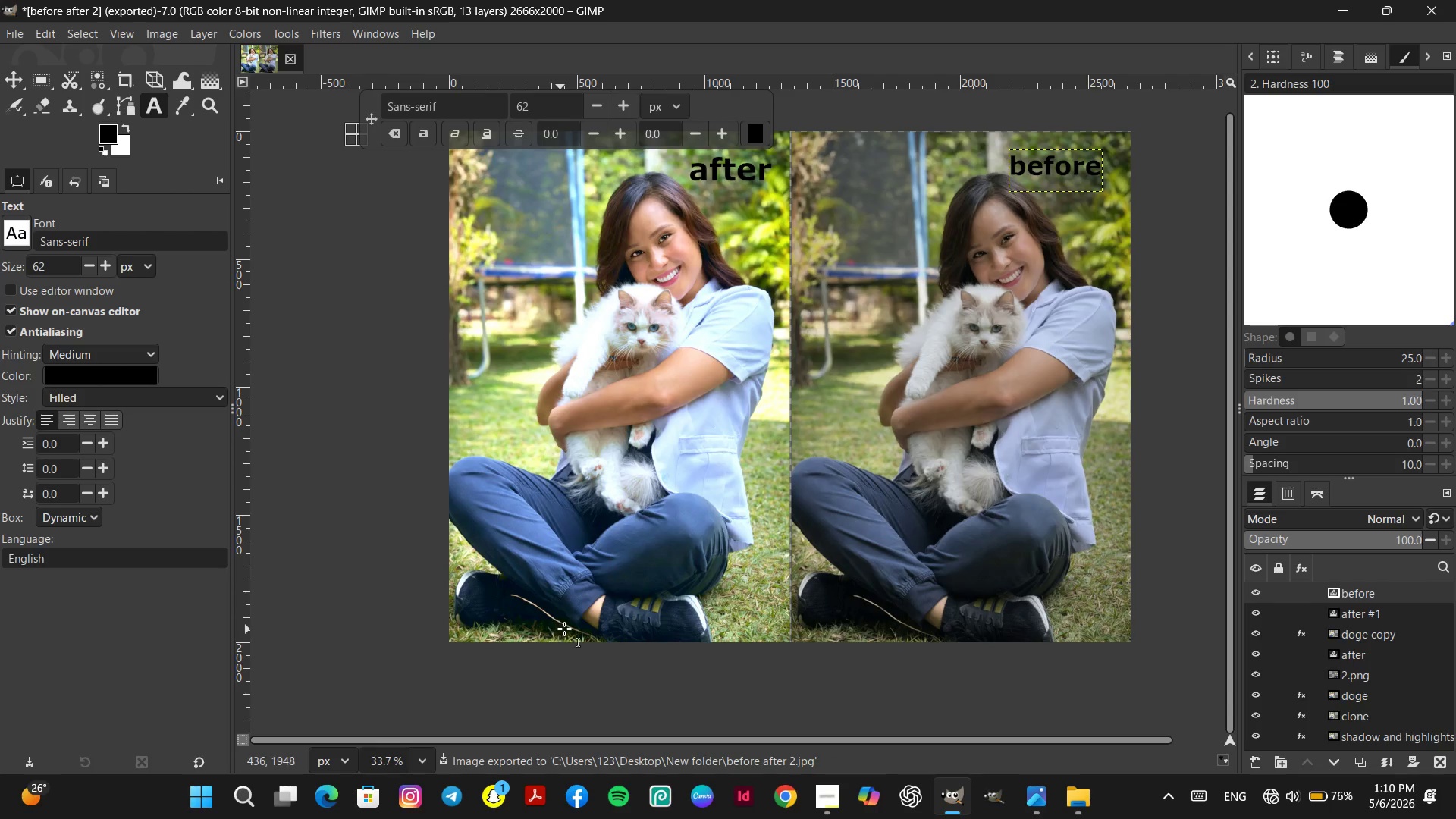 
double_click([855, 183])
 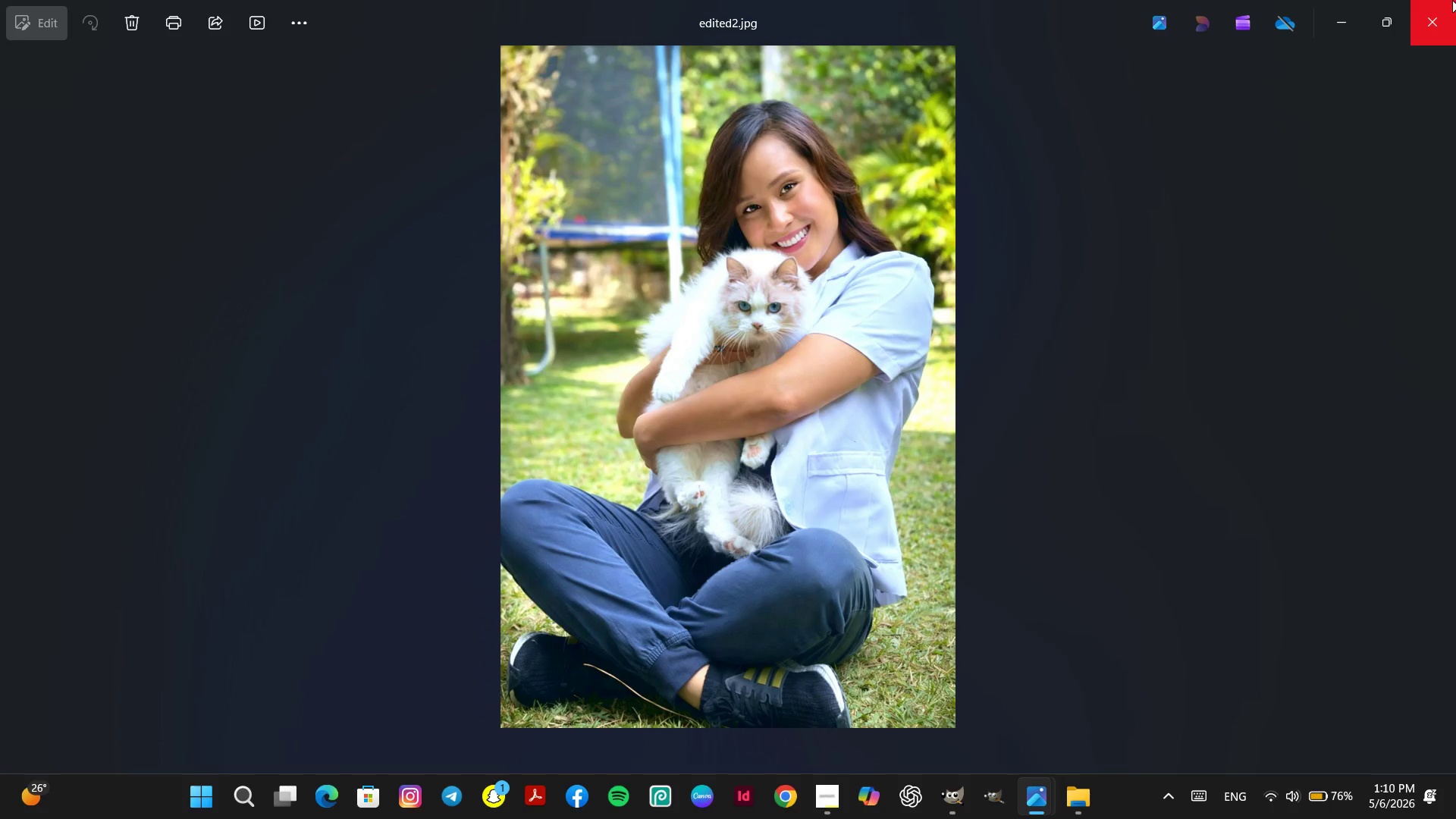 
left_click([1451, 0])
 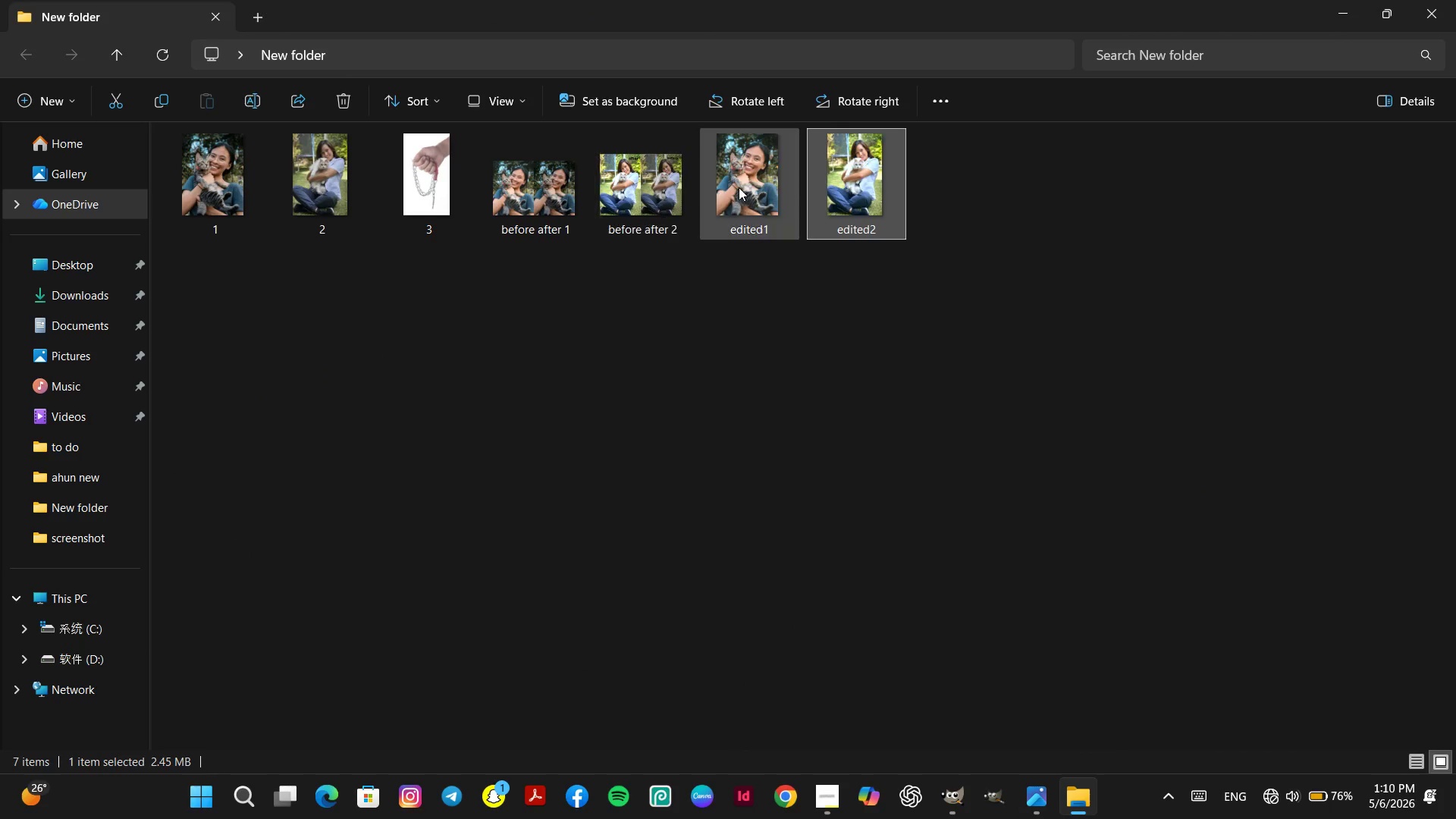 
double_click([739, 187])
 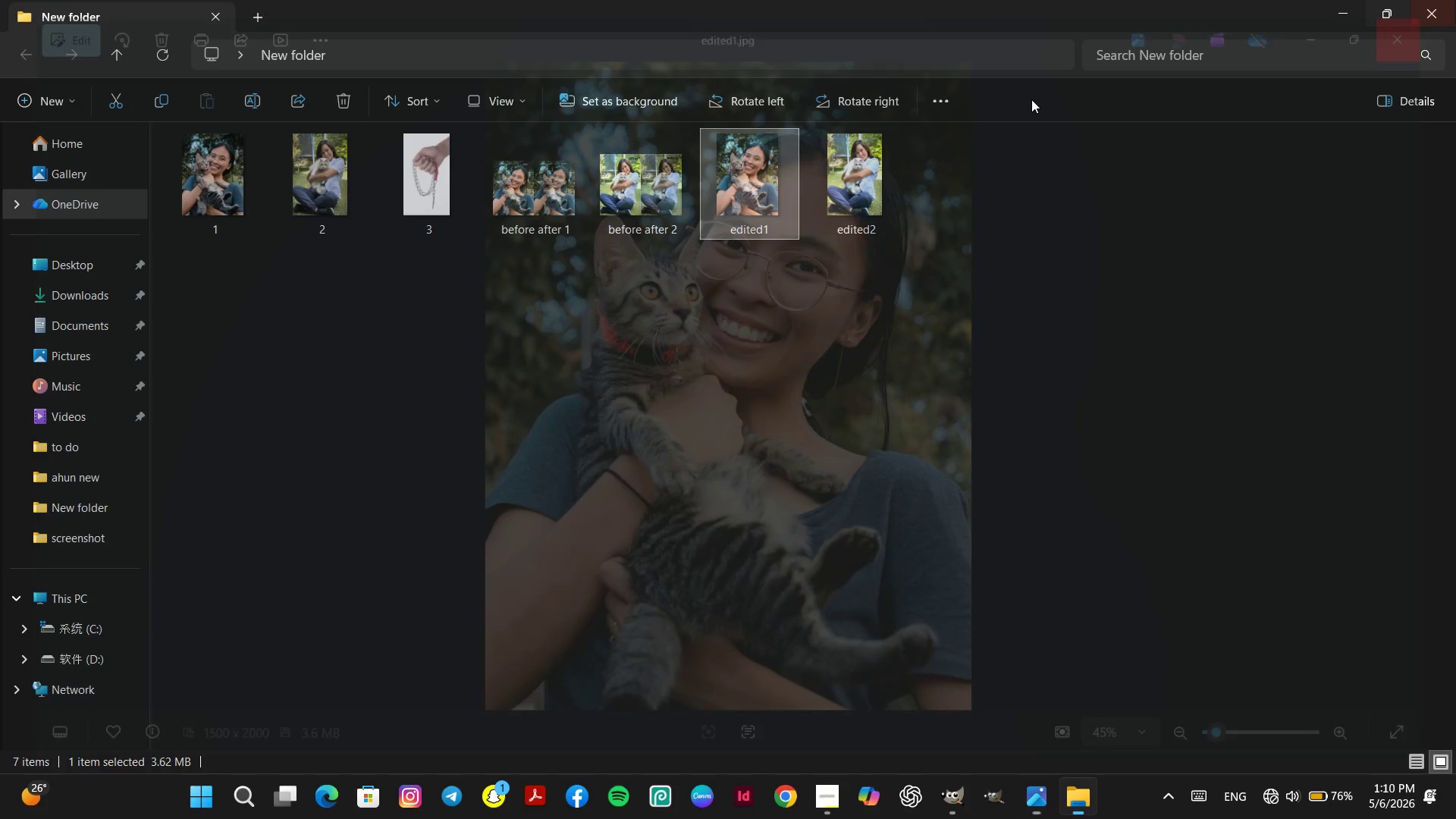 
double_click([861, 152])
 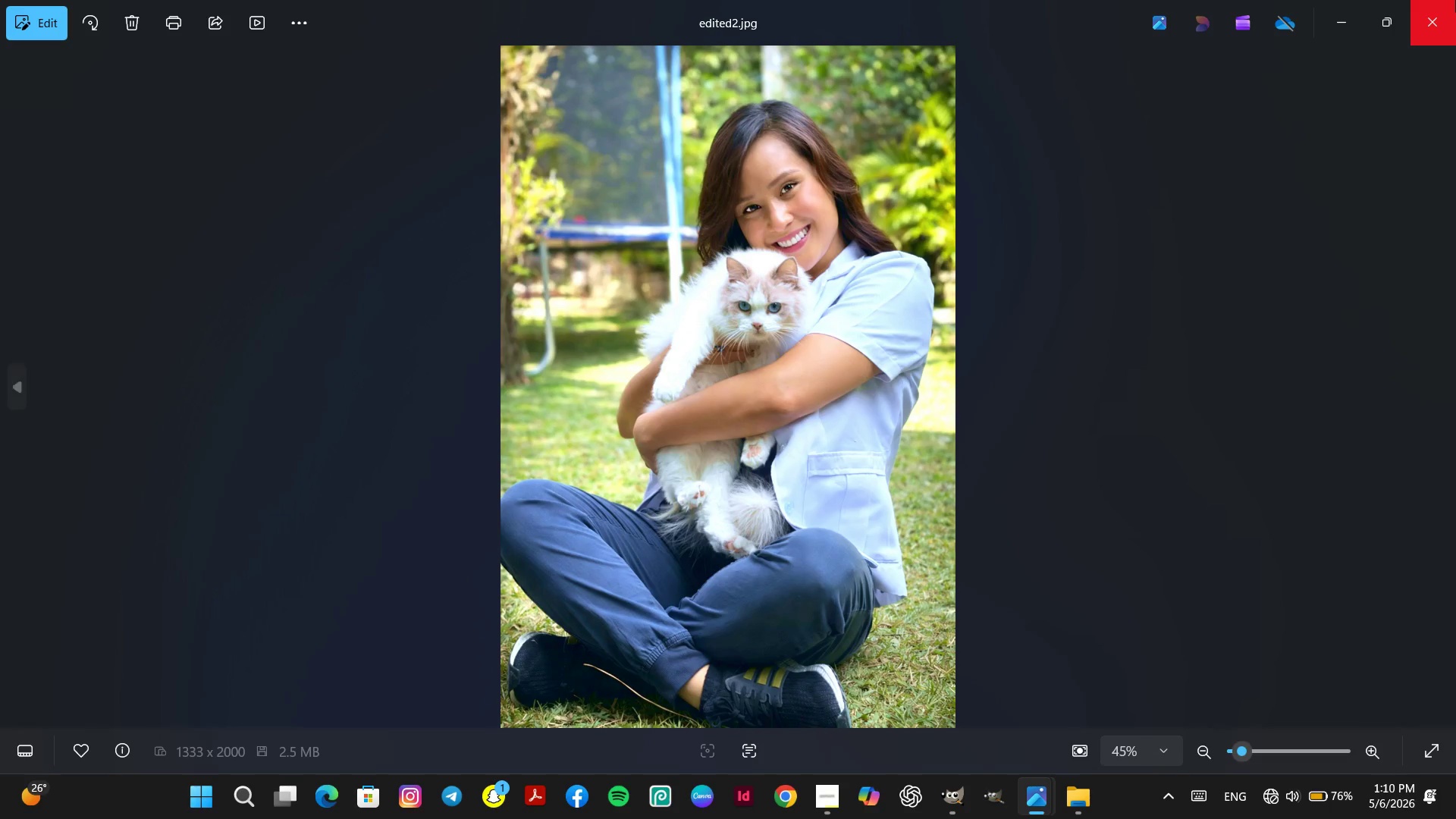 
left_click([1455, 0])
 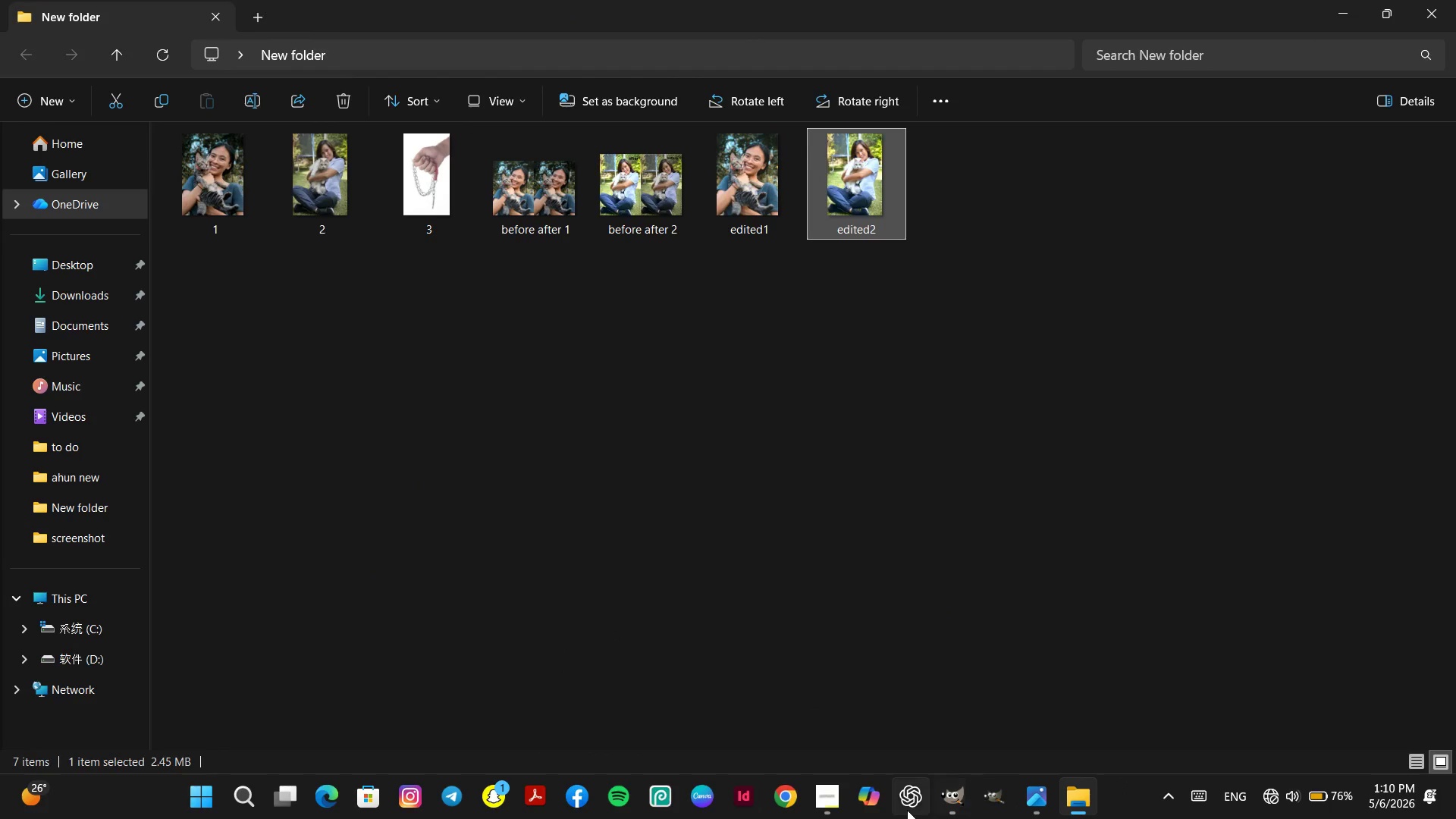 
left_click([952, 808])
 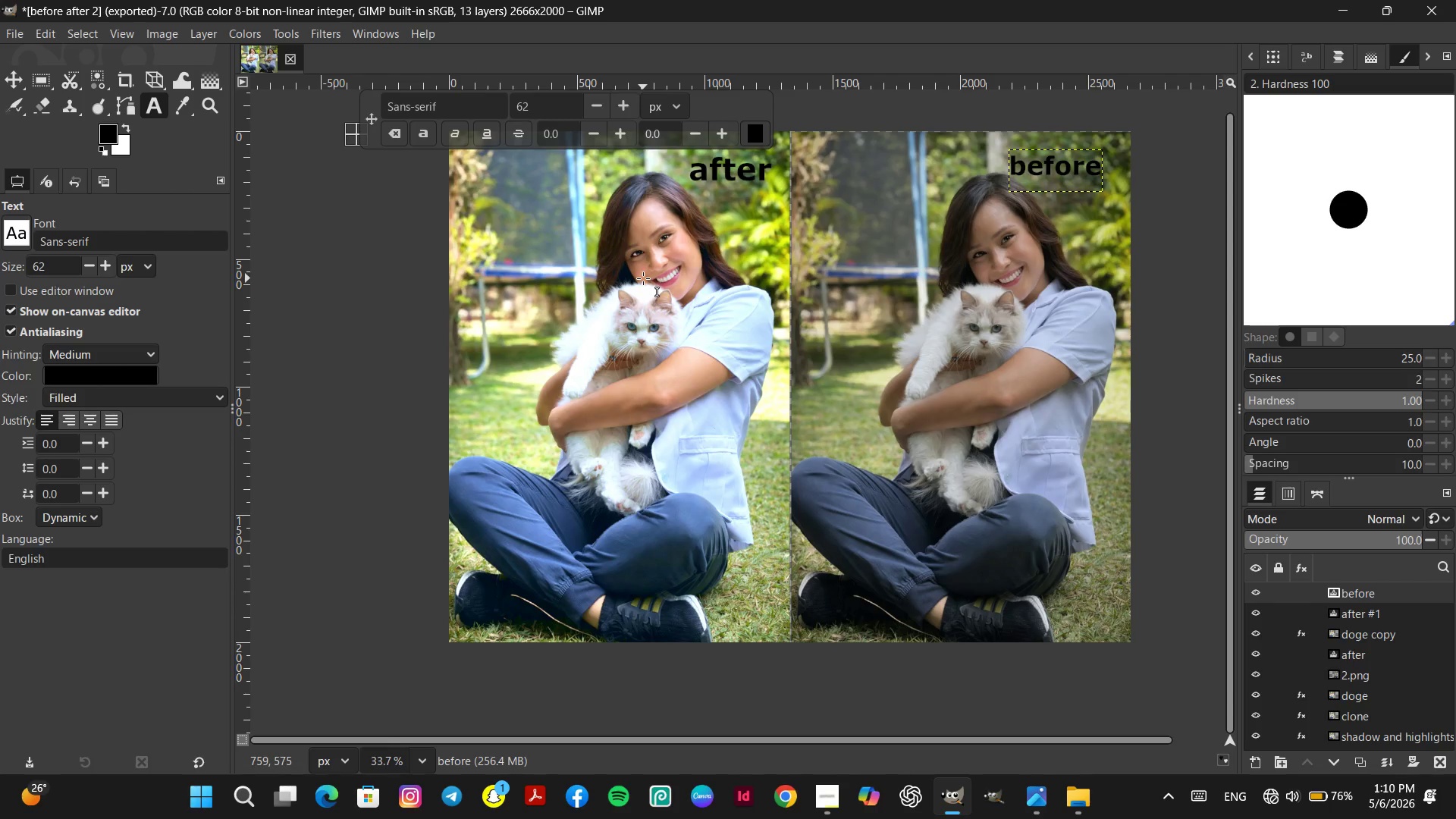 
key(Control+Z)
 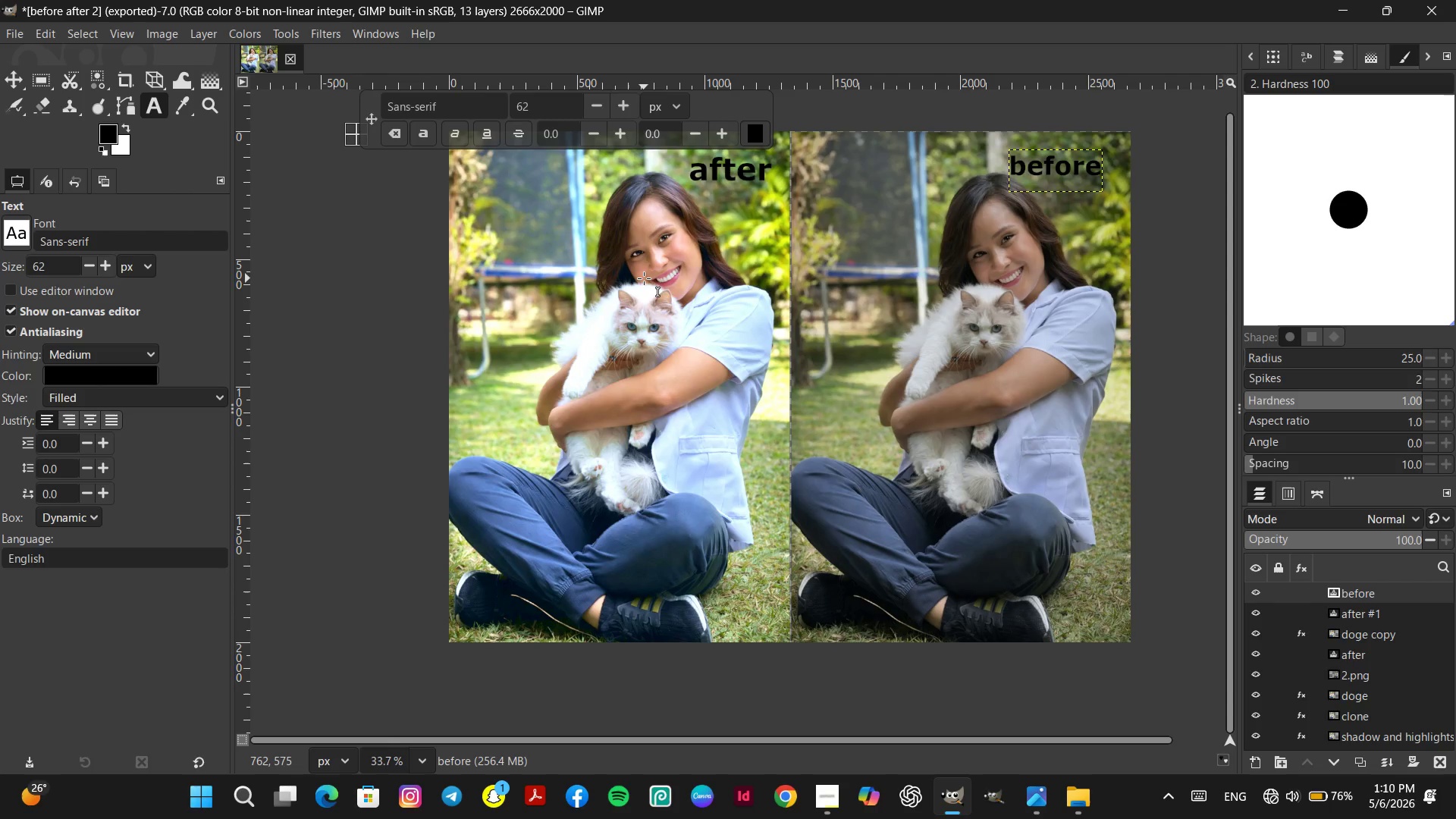 
key(Control+Z)
 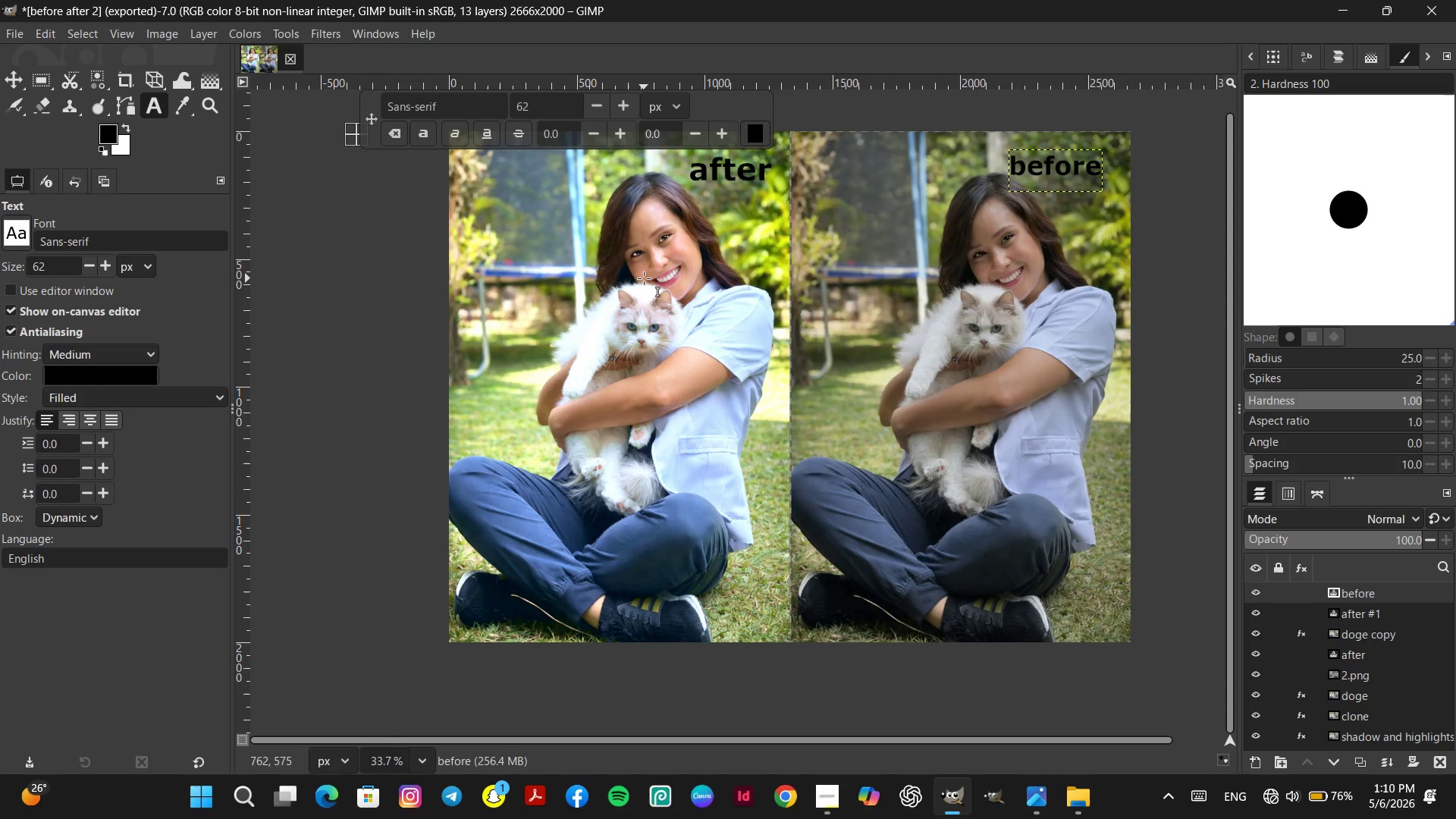 
key(Control+Z)
 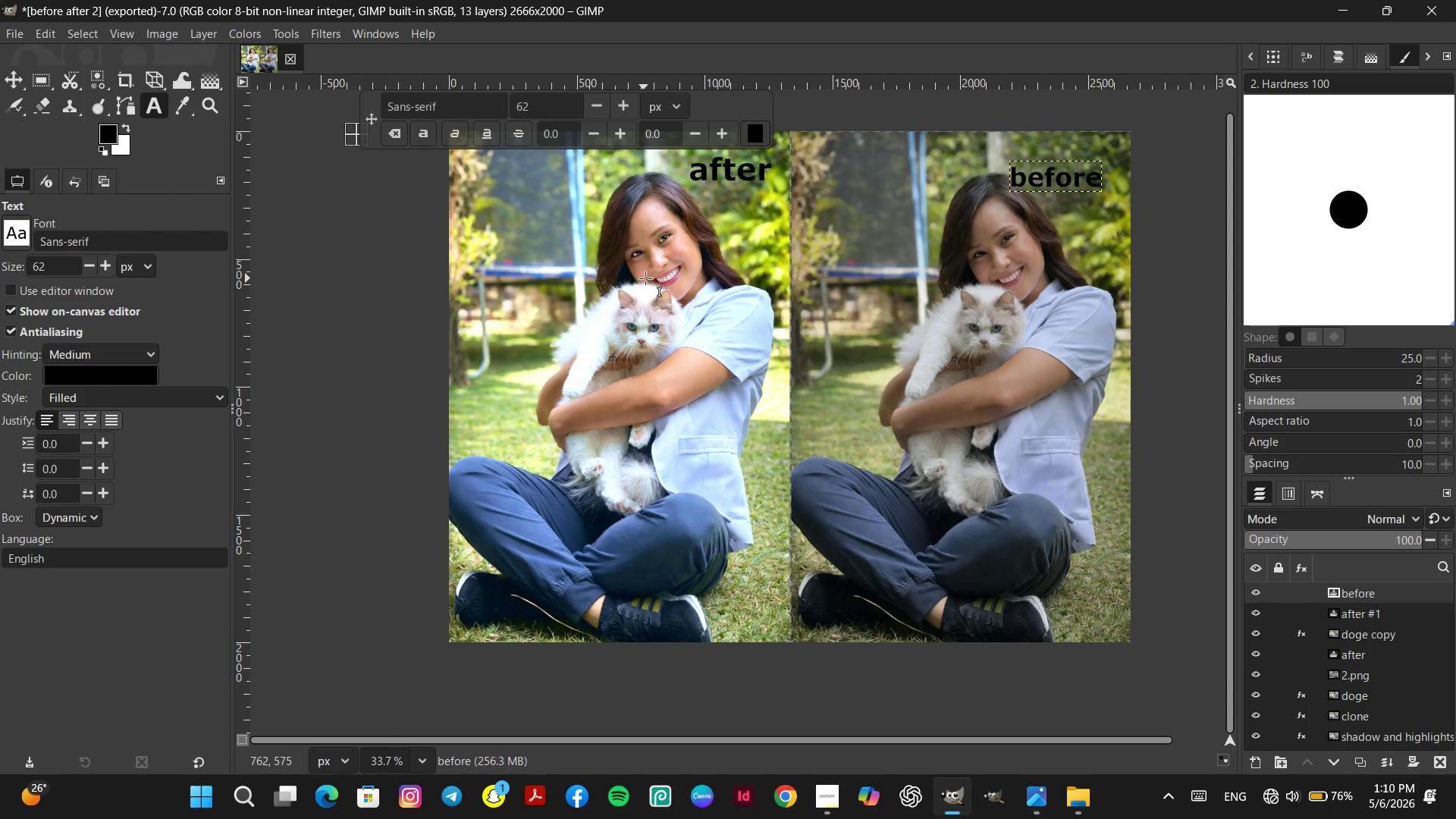 
key(Control+Z)
 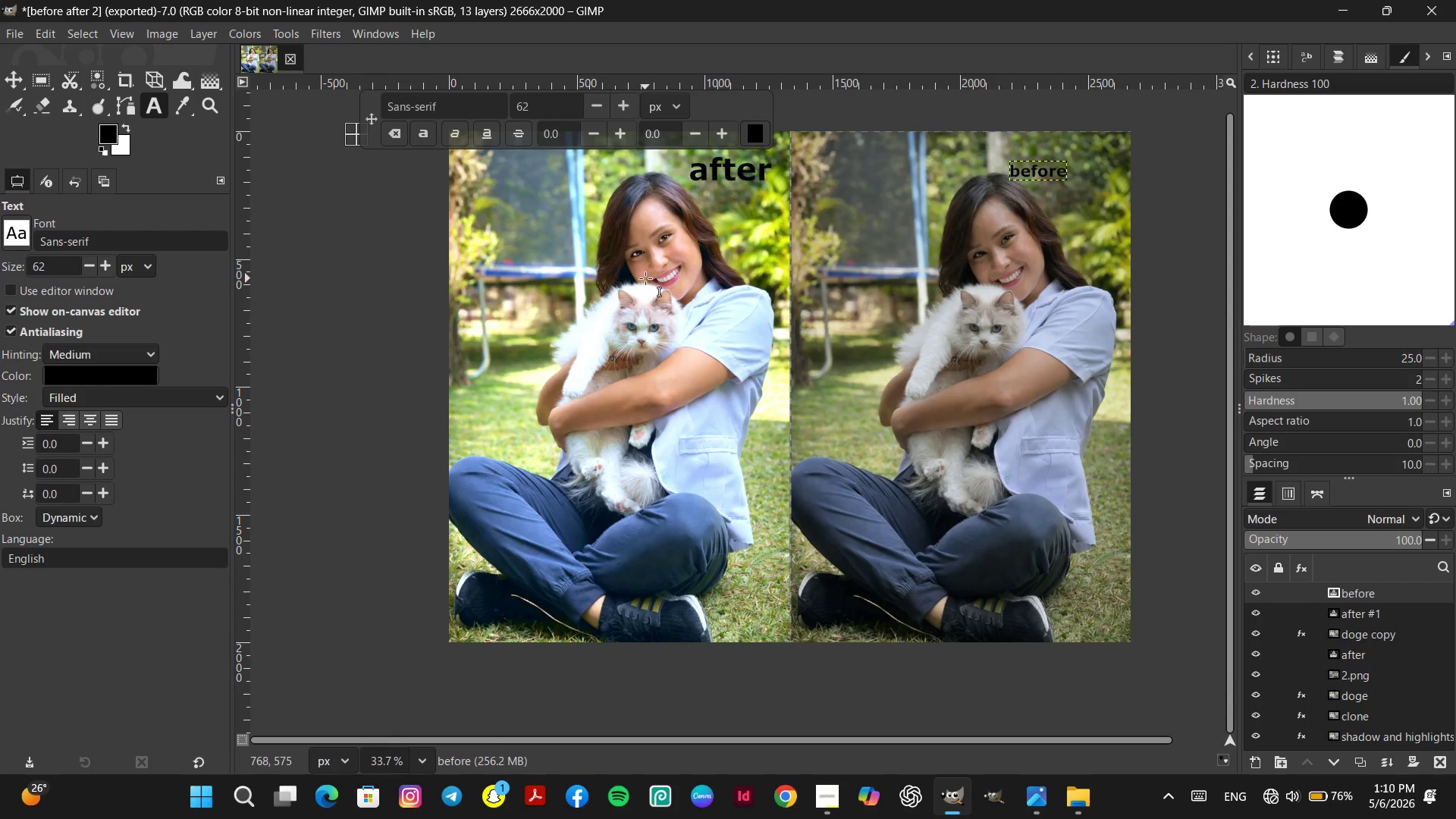 
key(Control+Z)
 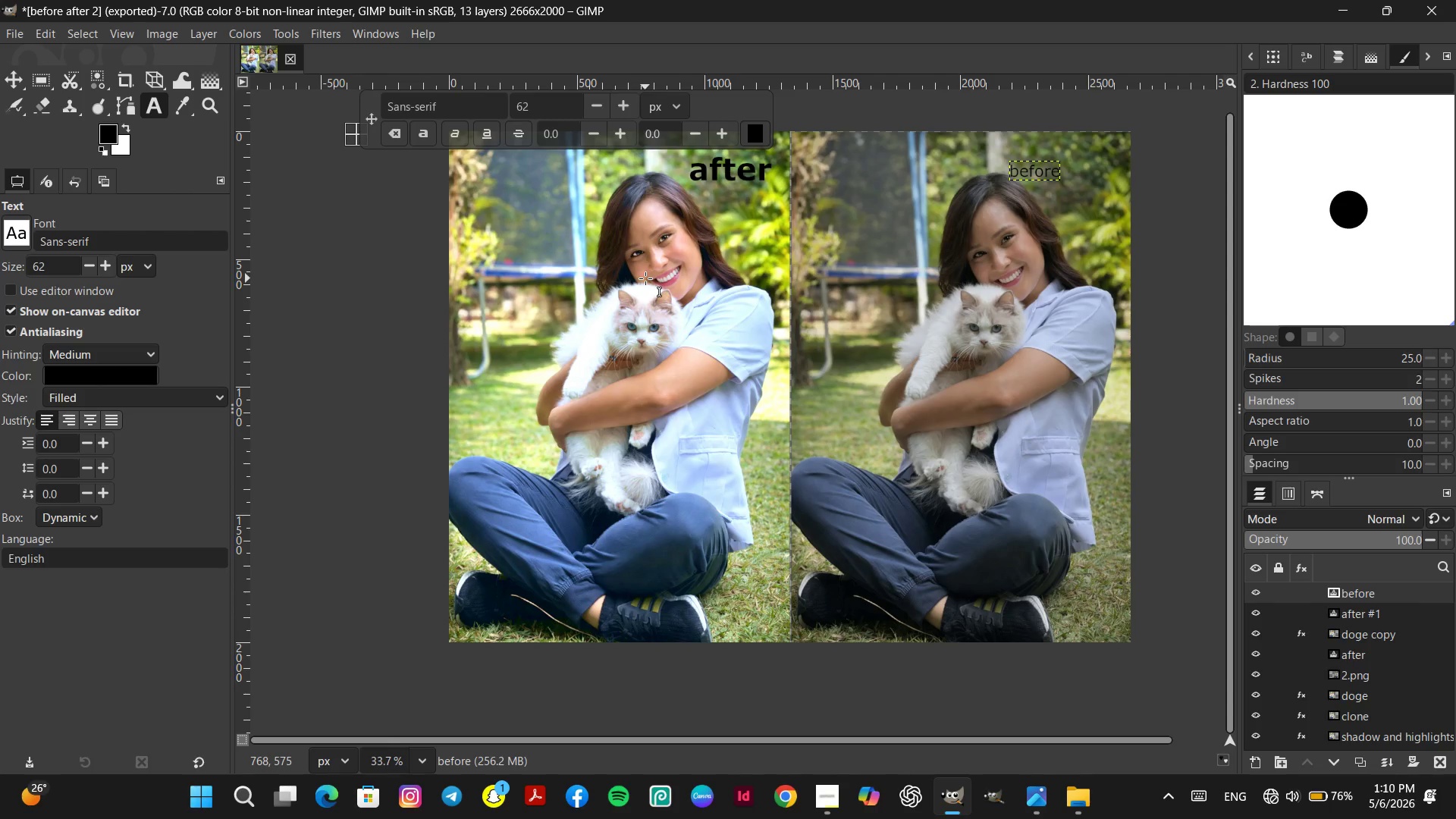 
key(Control+Z)
 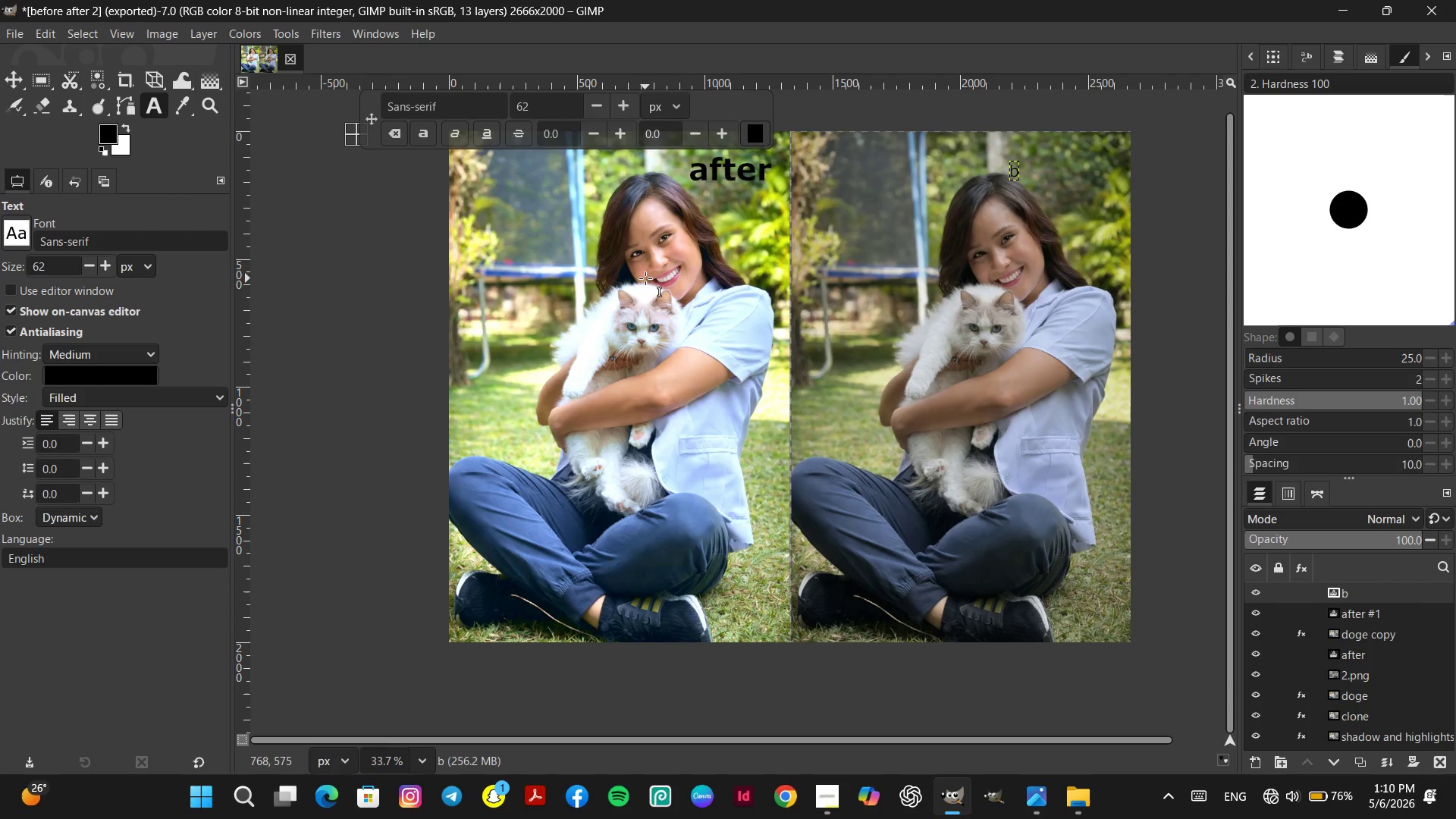 
key(Control+Z)
 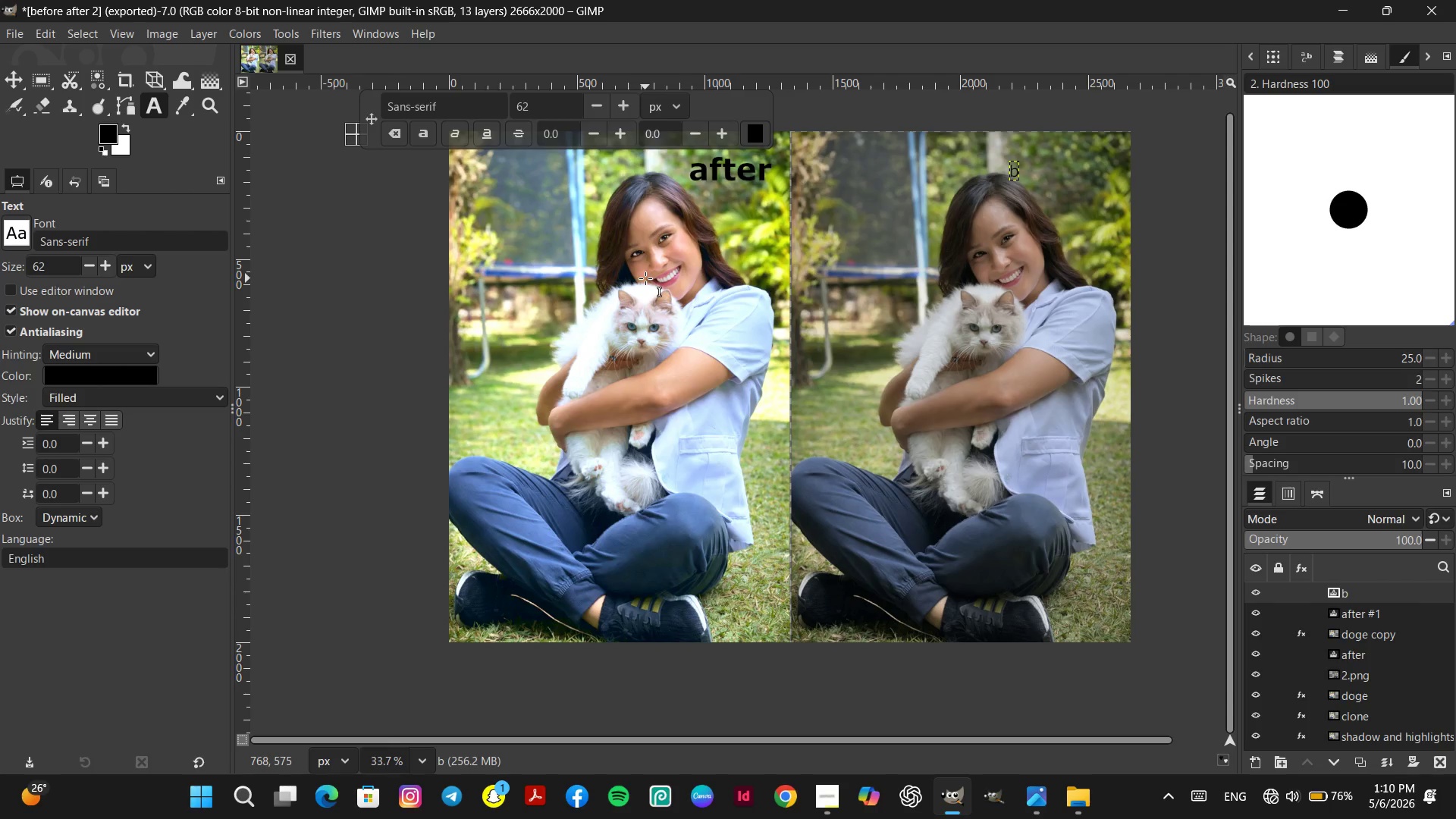 
key(Control+Z)
 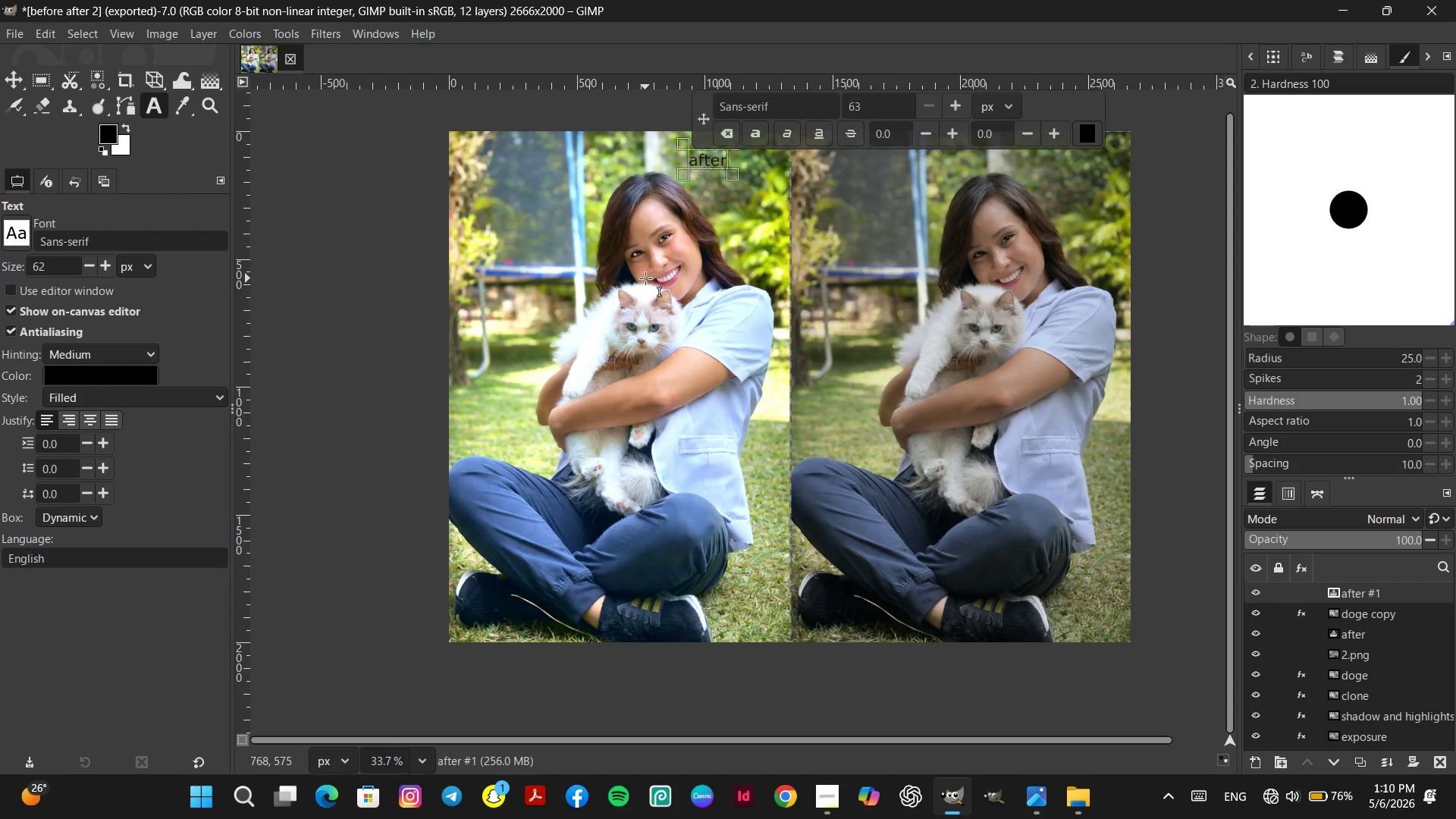 
key(Control+Z)
 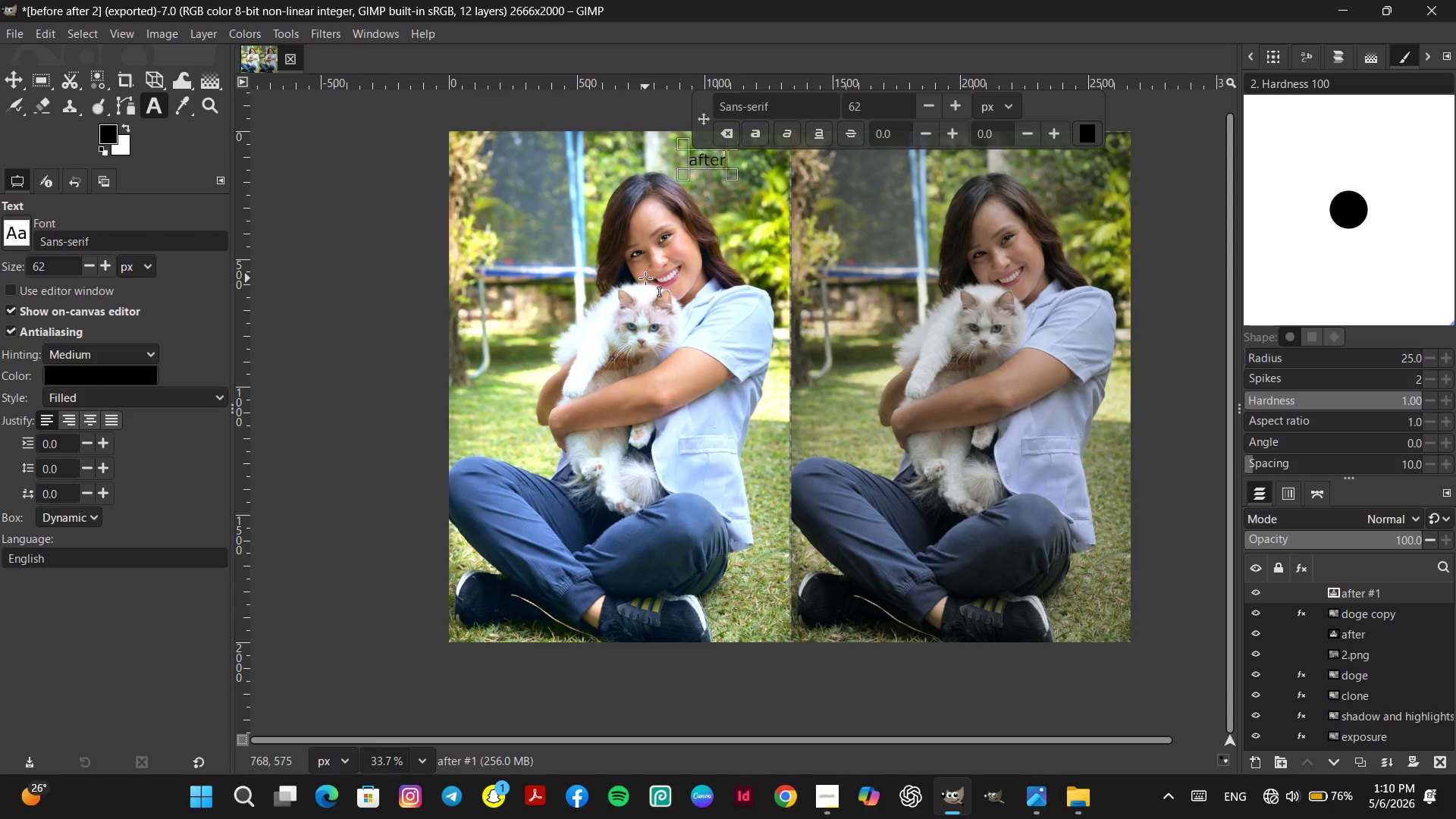 
key(Control+Z)
 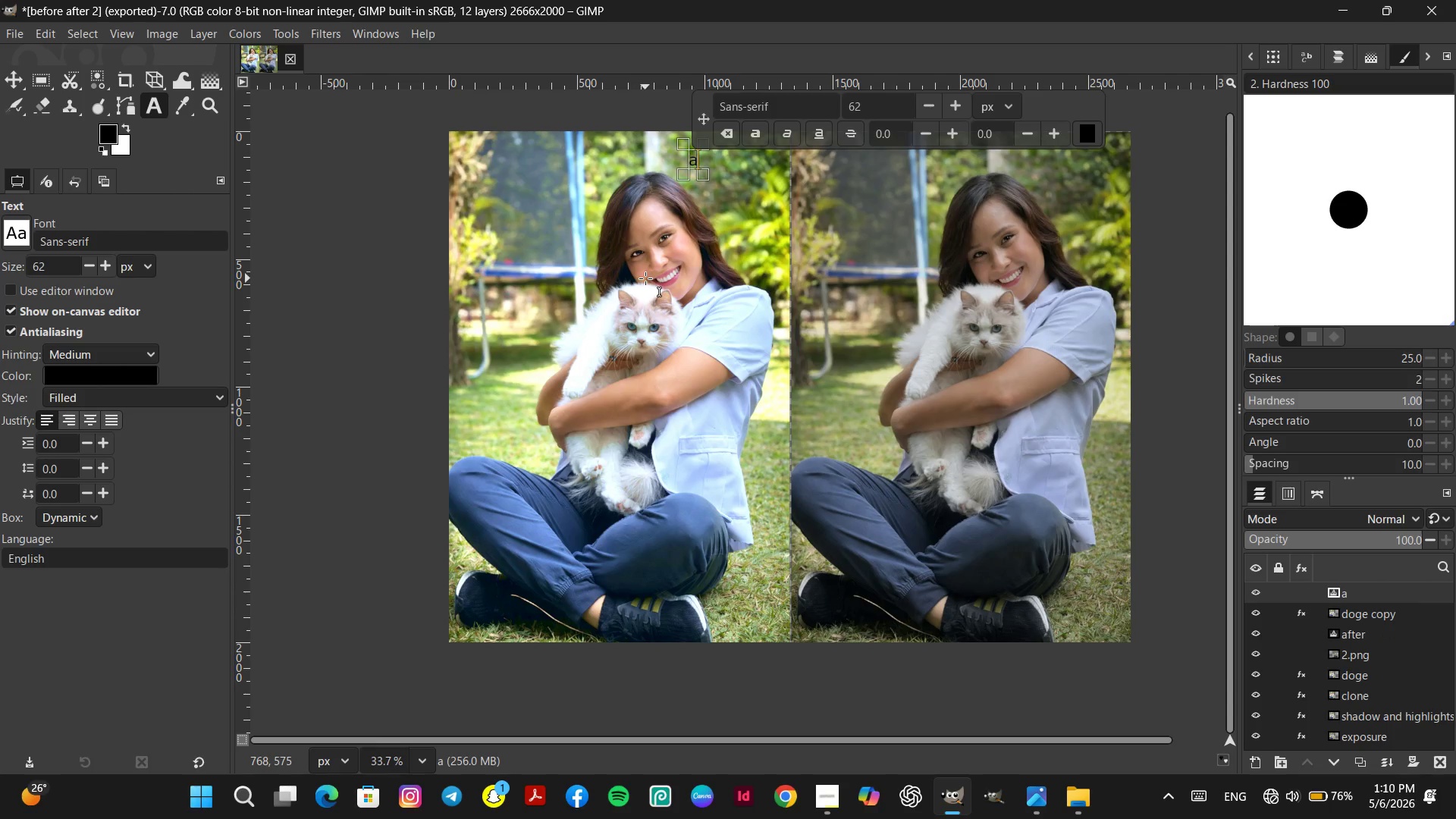 
key(Control+Z)
 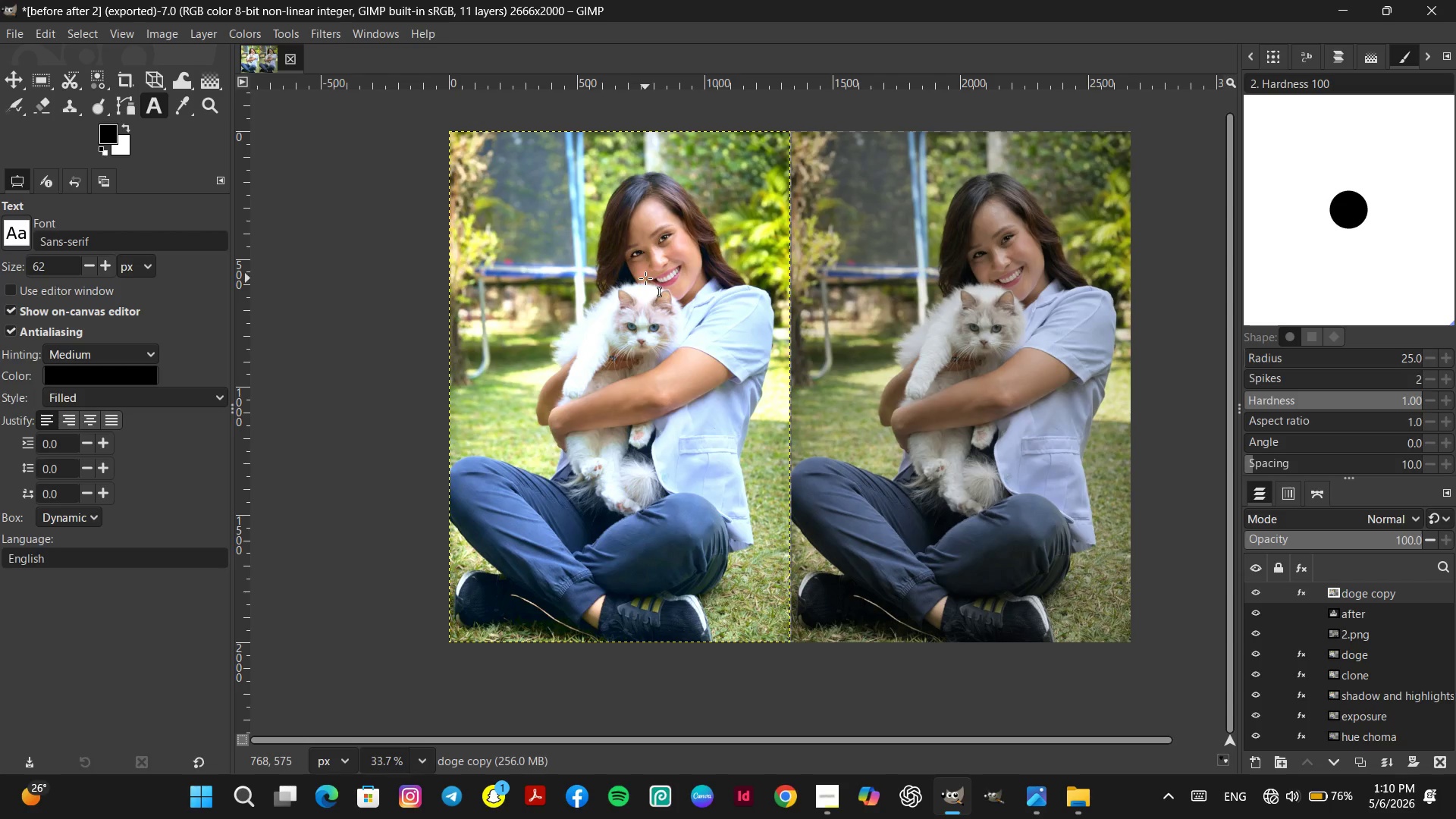 
key(Control+Z)
 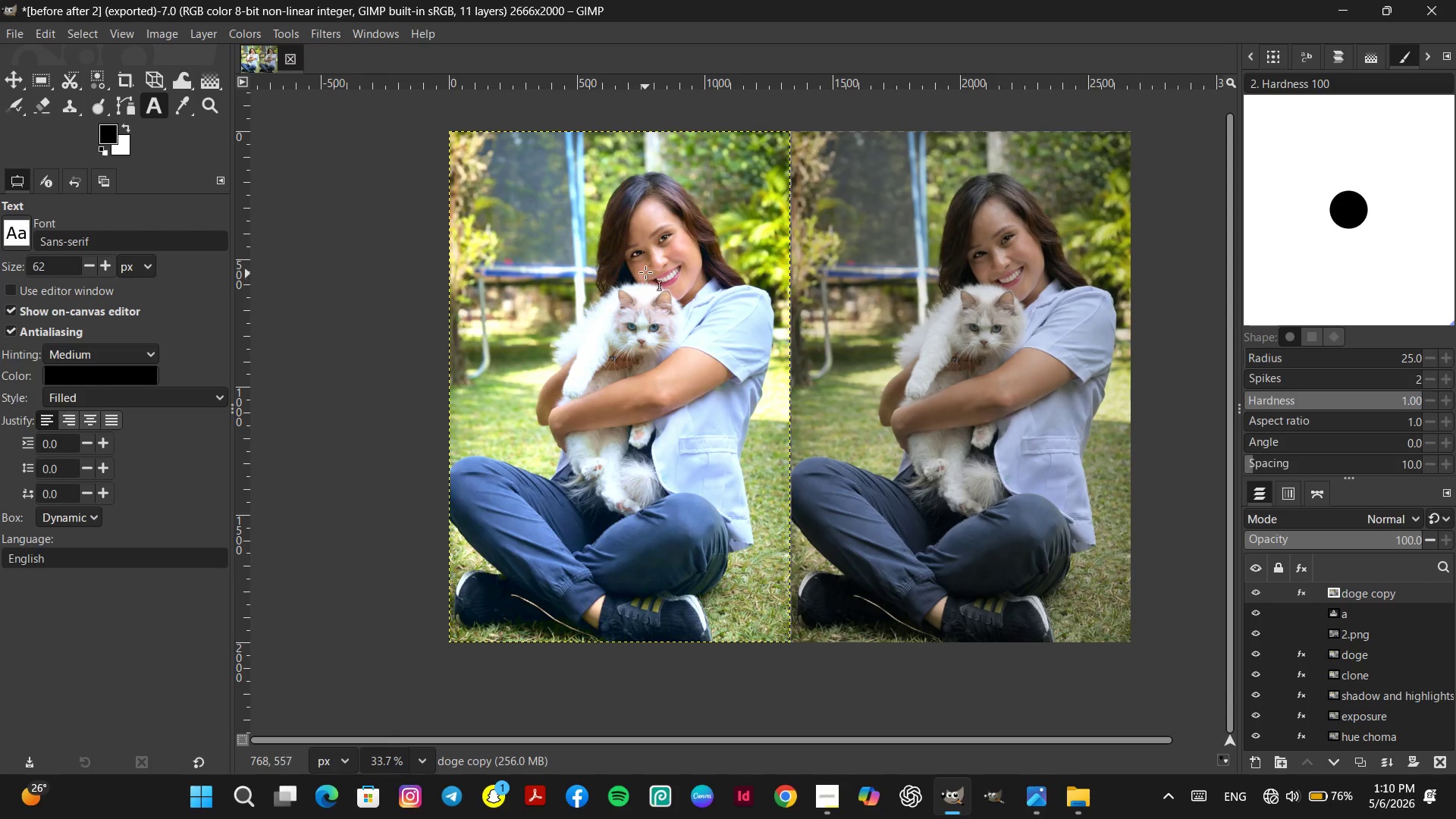 
key(Control+Z)
 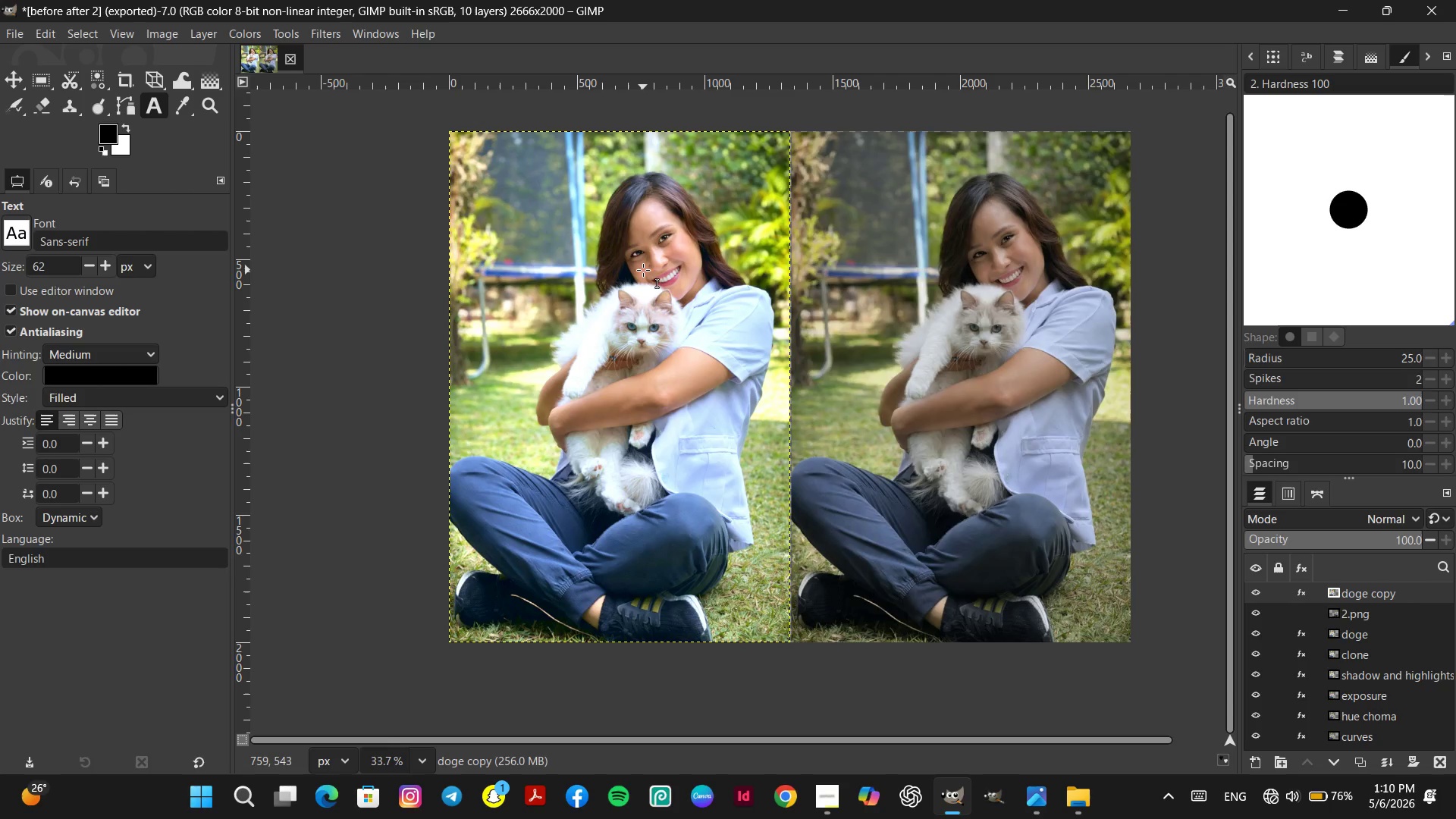 
key(Control+Z)
 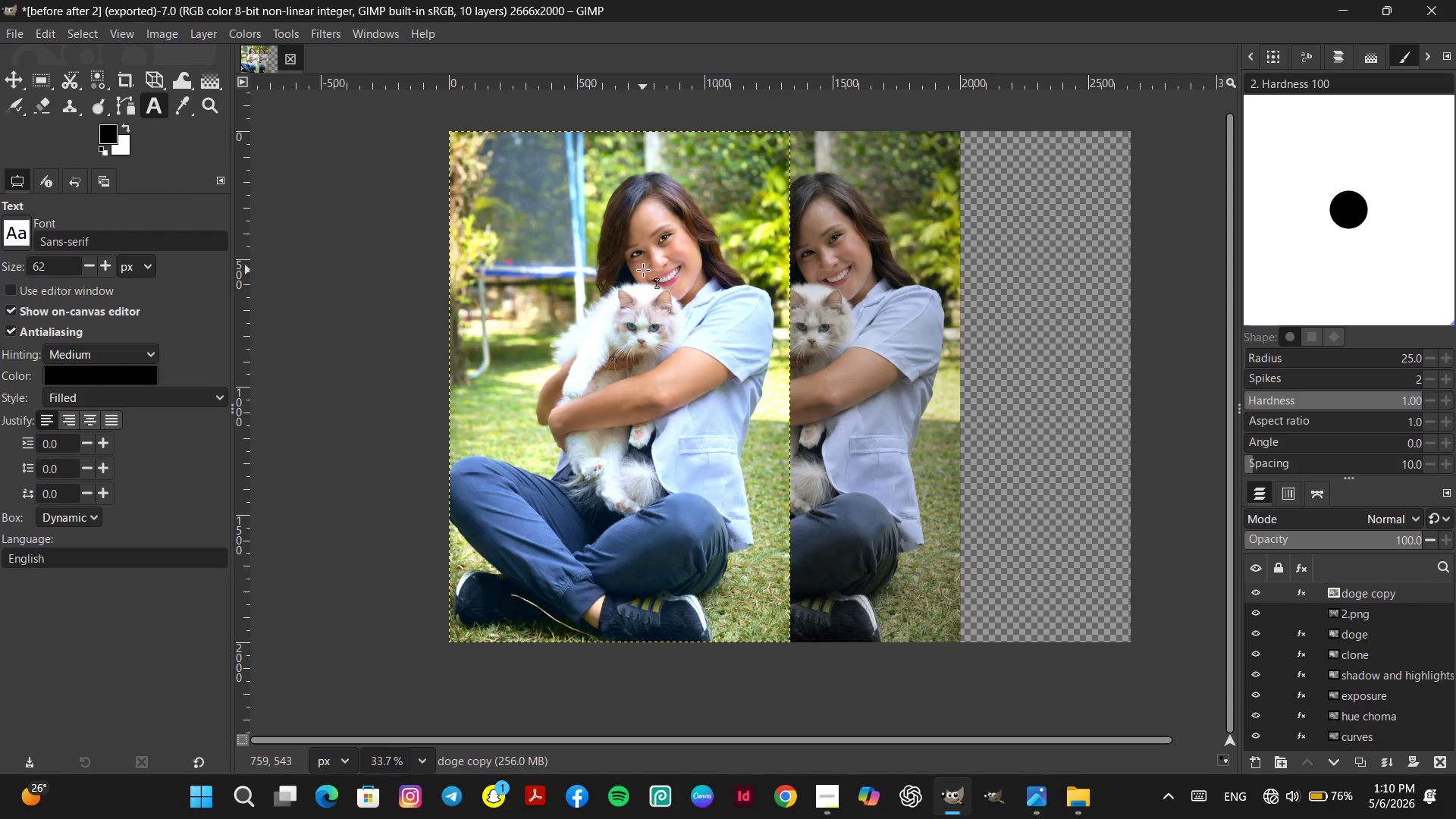 
key(Control+Z)
 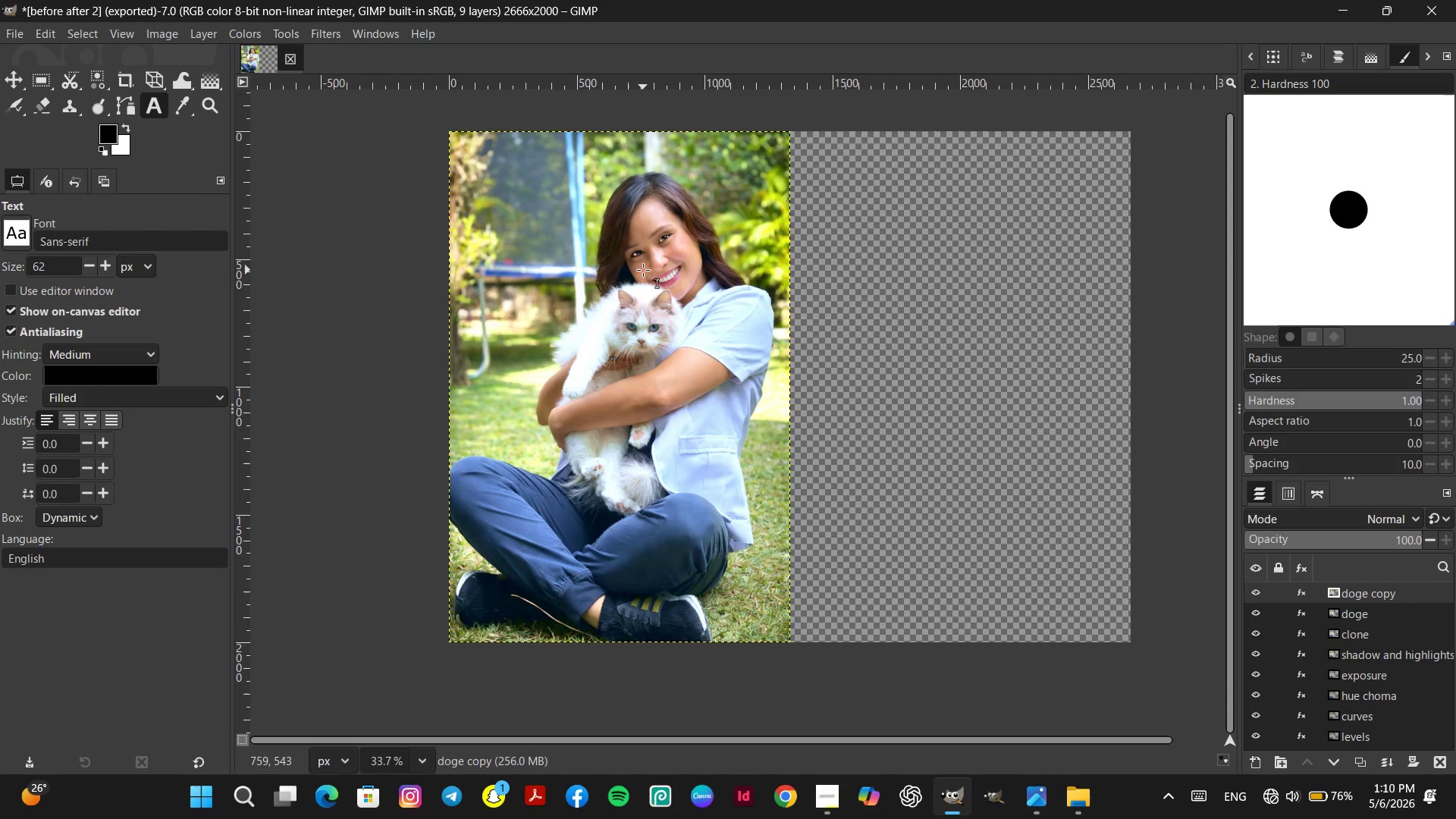 
key(Control+Z)
 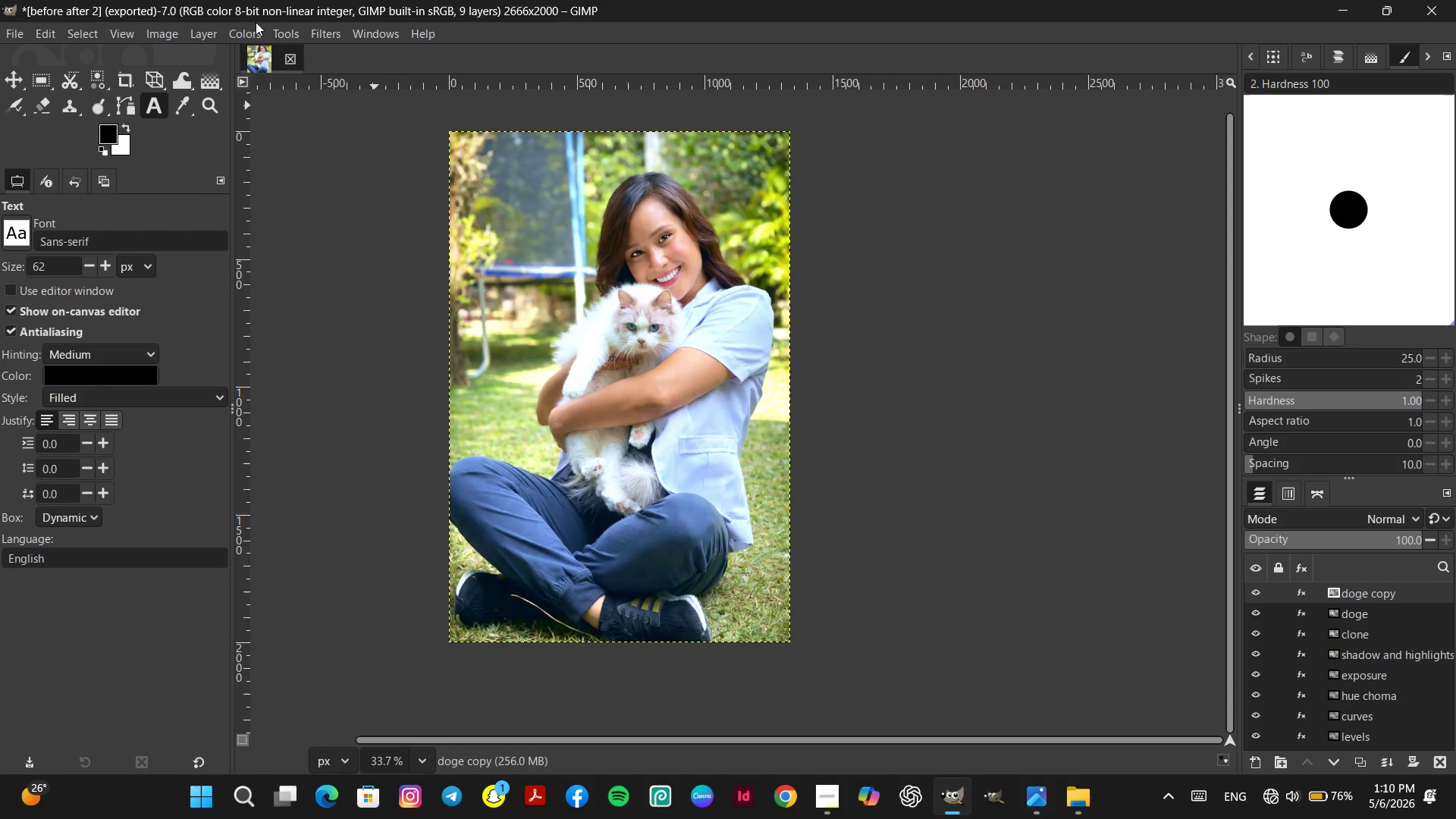 
left_click([246, 30])
 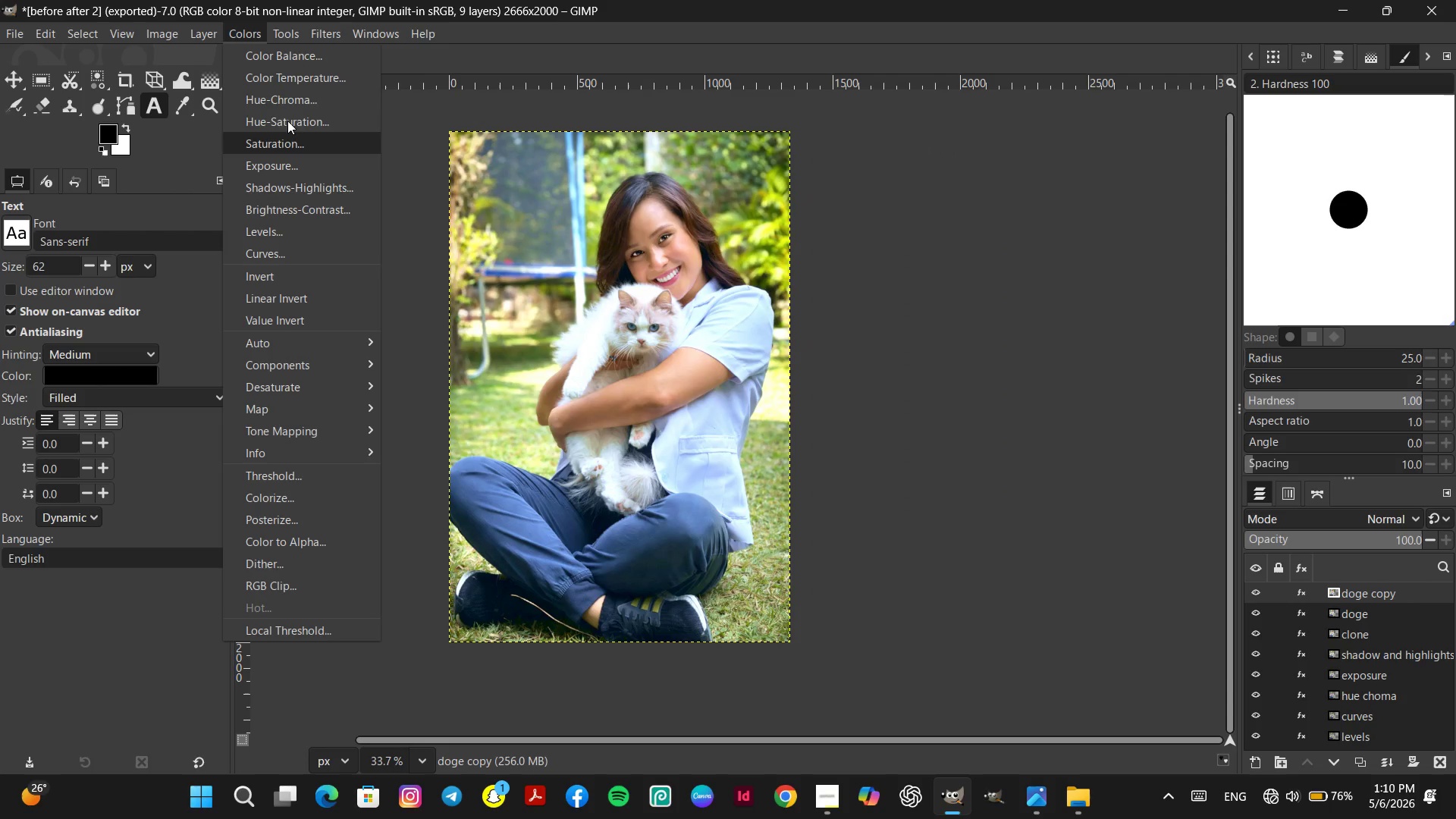 
left_click([327, 234])
 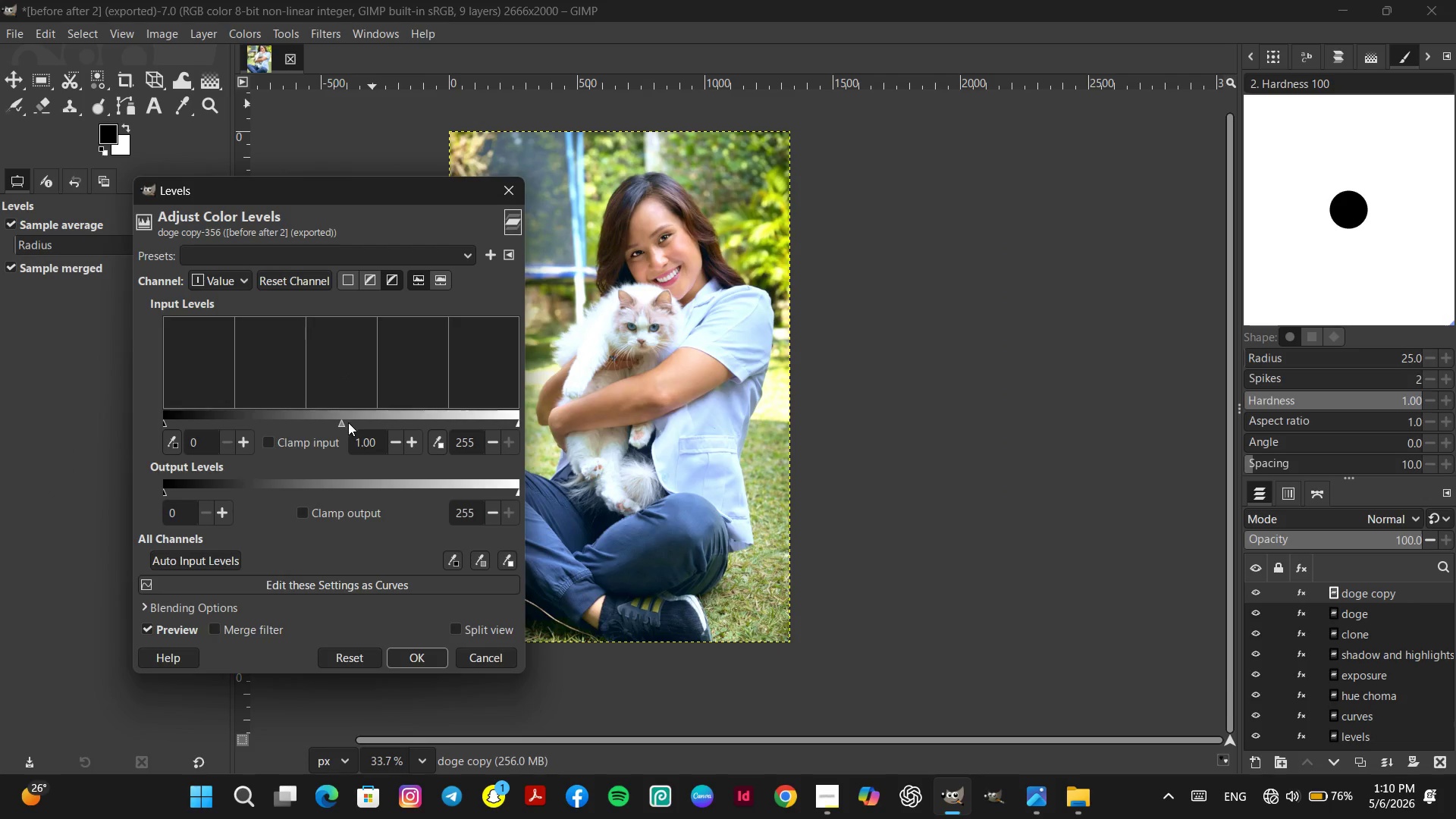 
left_click([348, 422])
 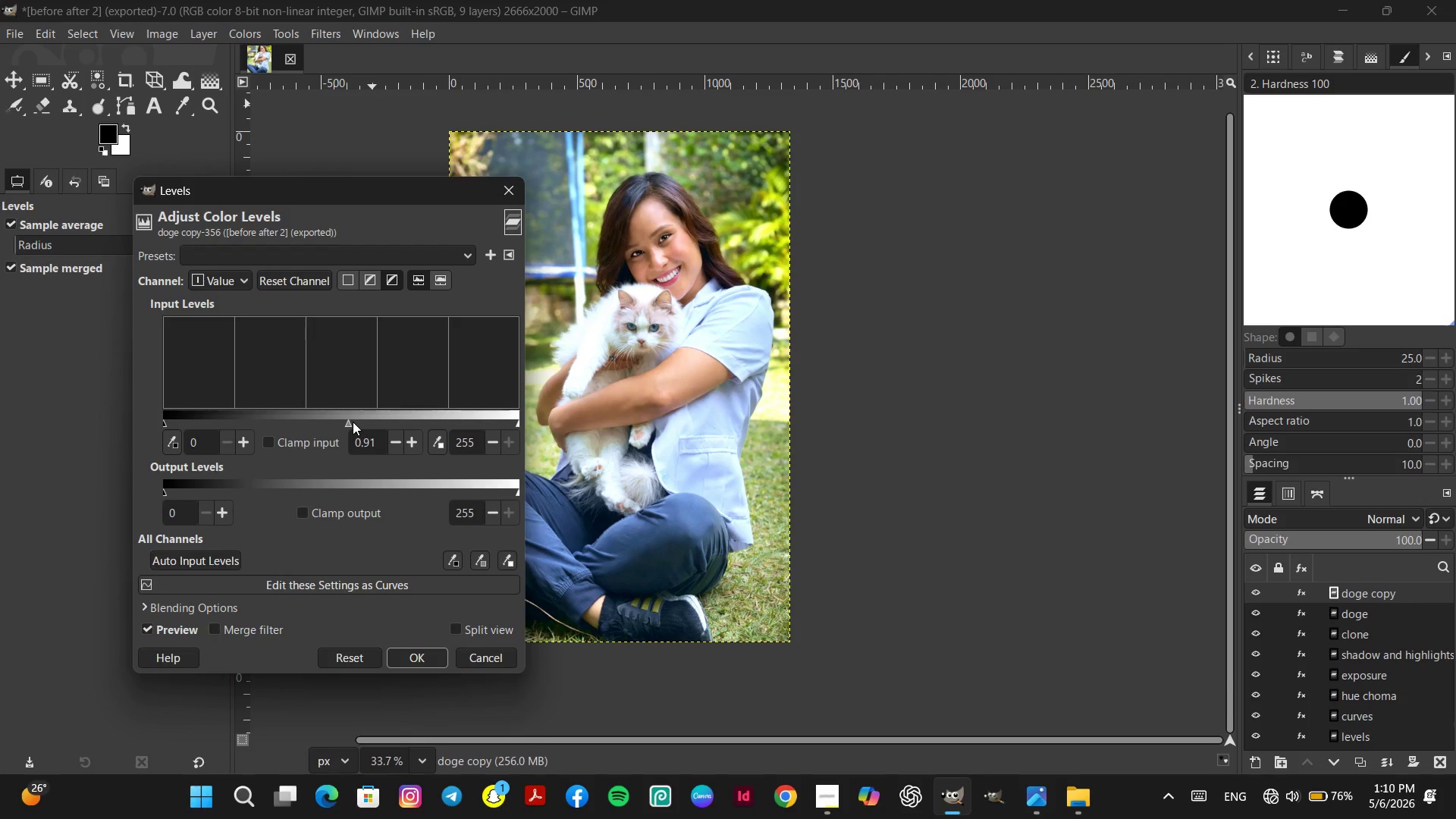 
left_click([353, 422])
 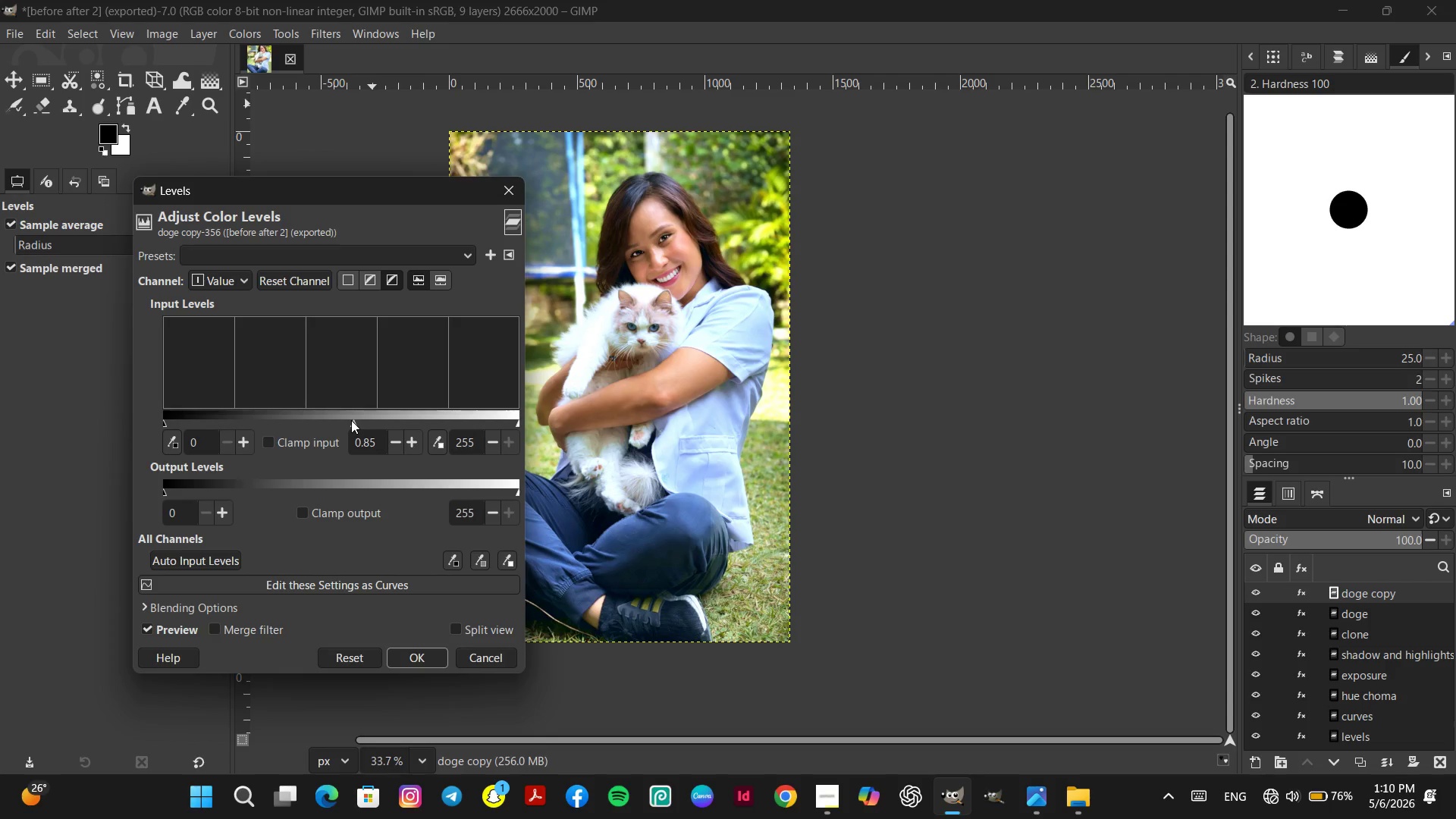 
left_click([349, 420])
 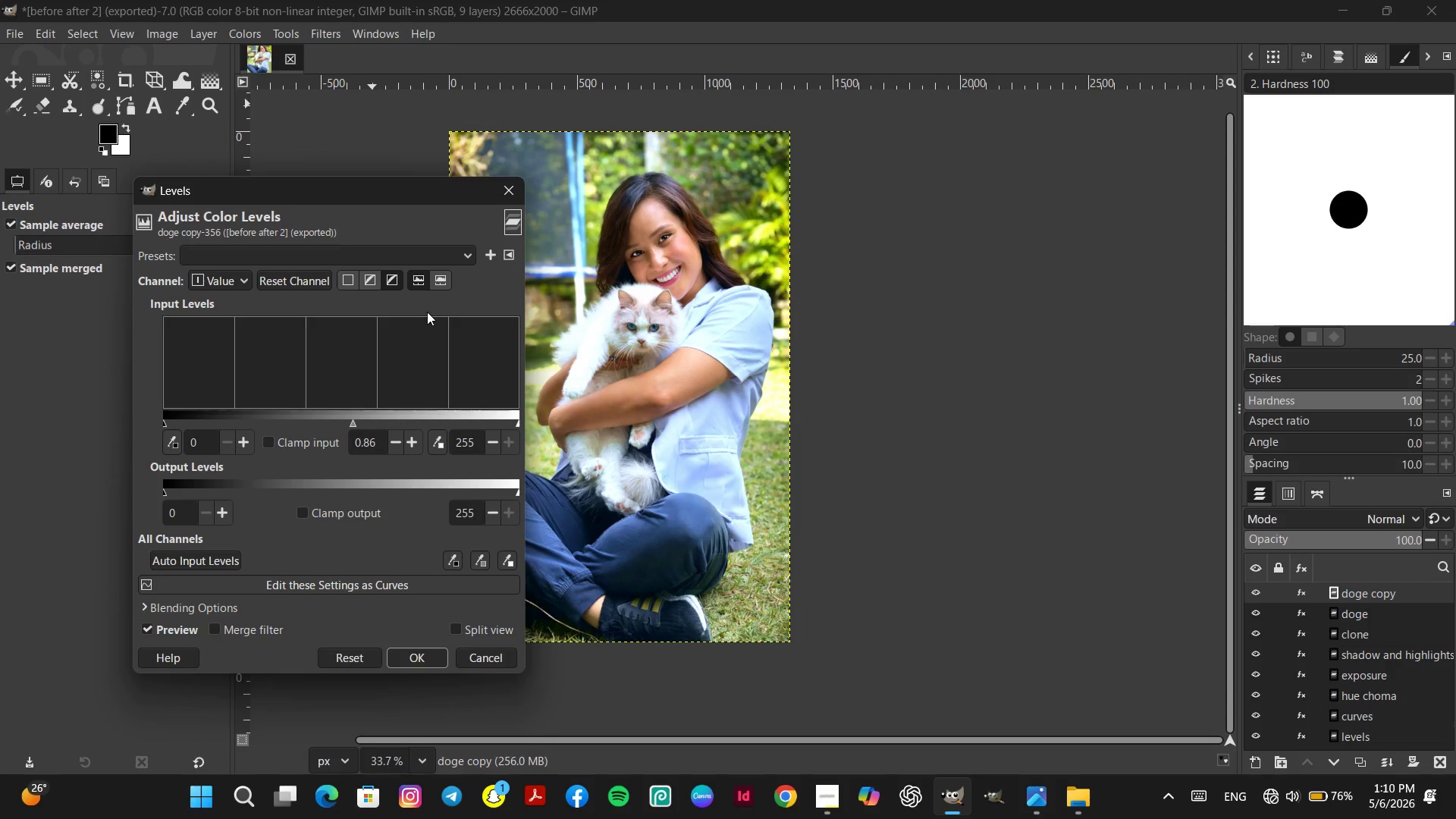 
left_click_drag(start_coordinate=[407, 196], to_coordinate=[313, 186])
 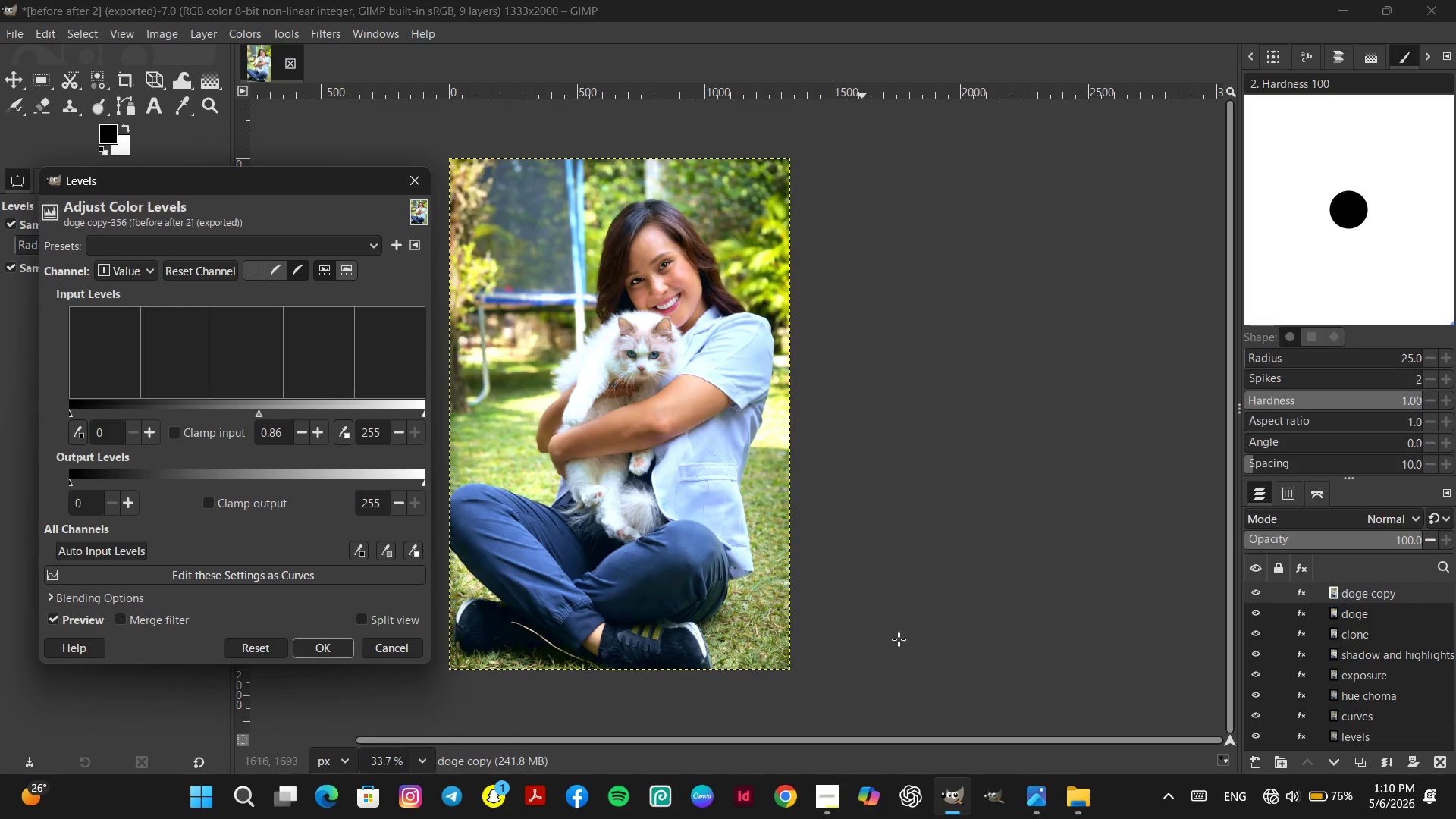 
mouse_move([1053, 782])
 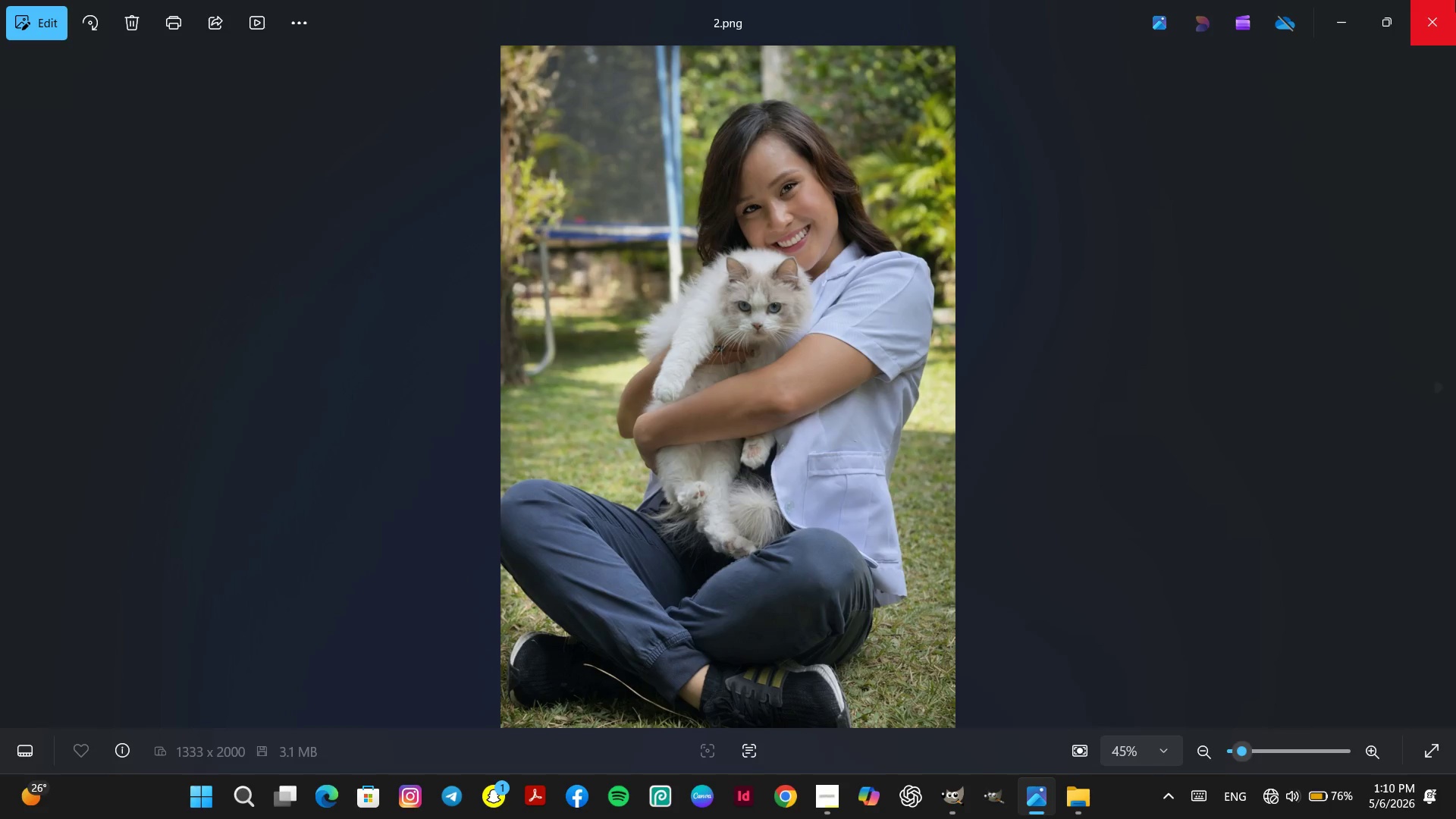 
left_click([1455, 0])
 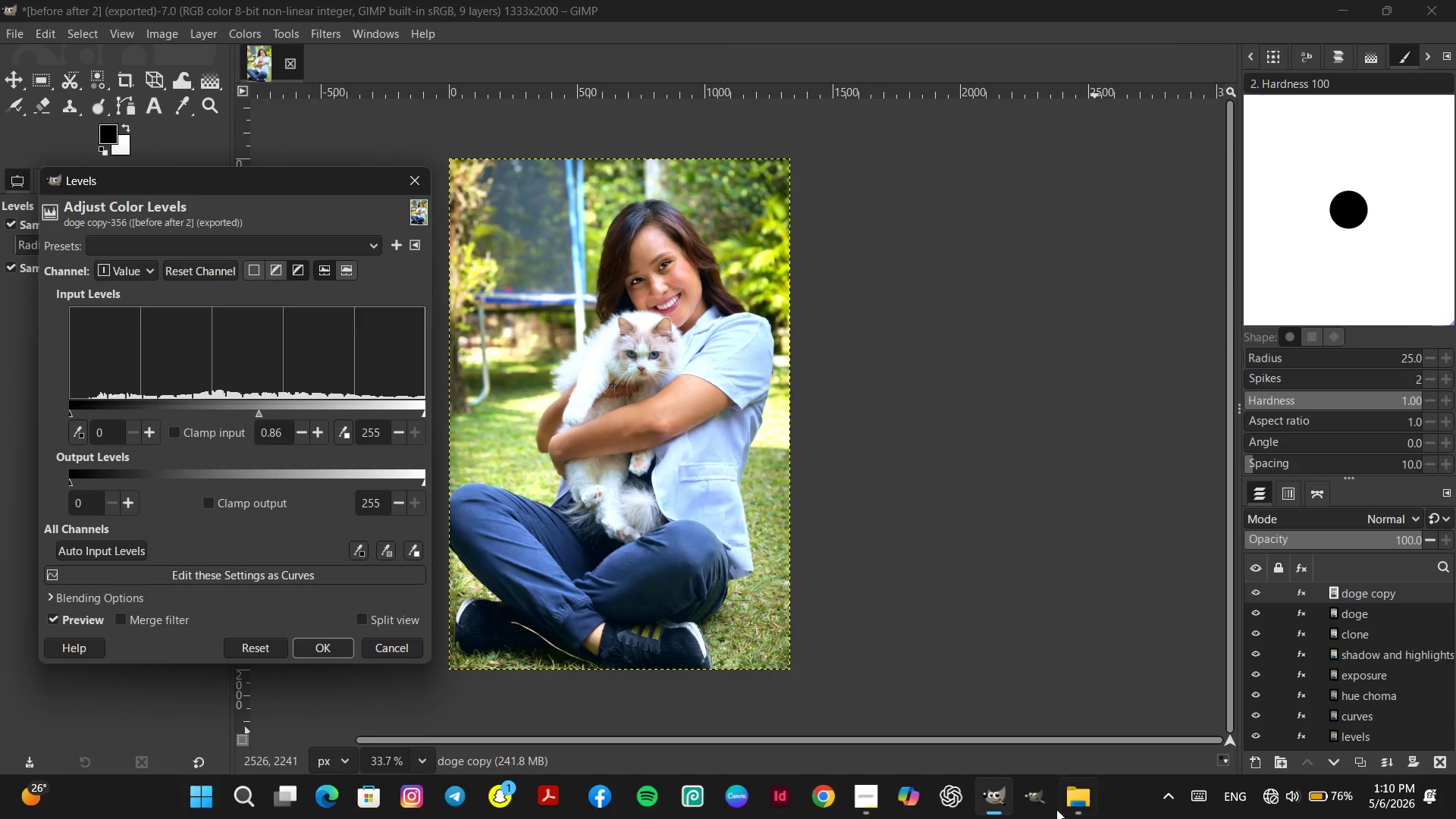 
left_click([1060, 811])
 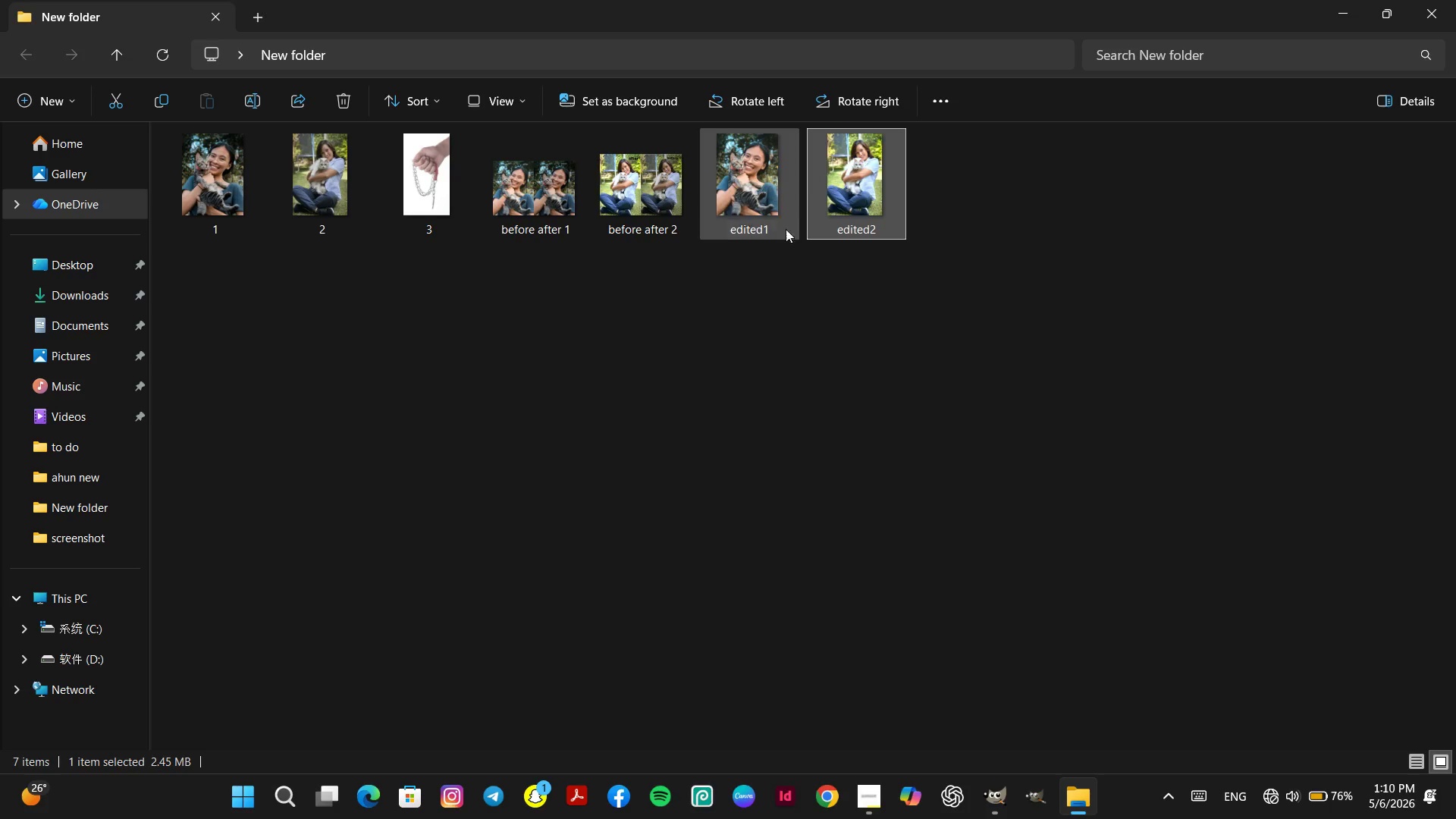 
double_click([778, 219])
 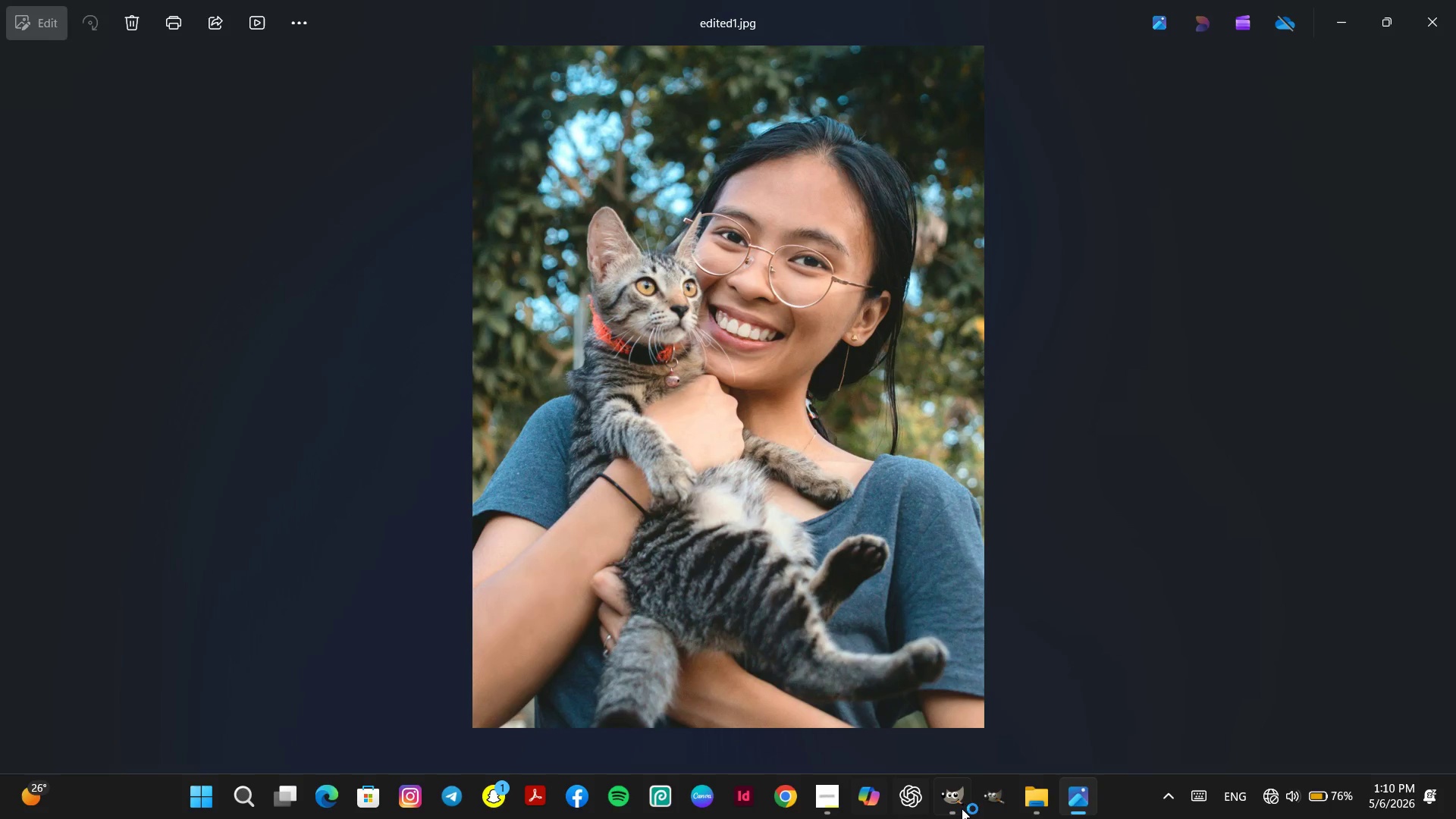 
left_click([958, 807])
 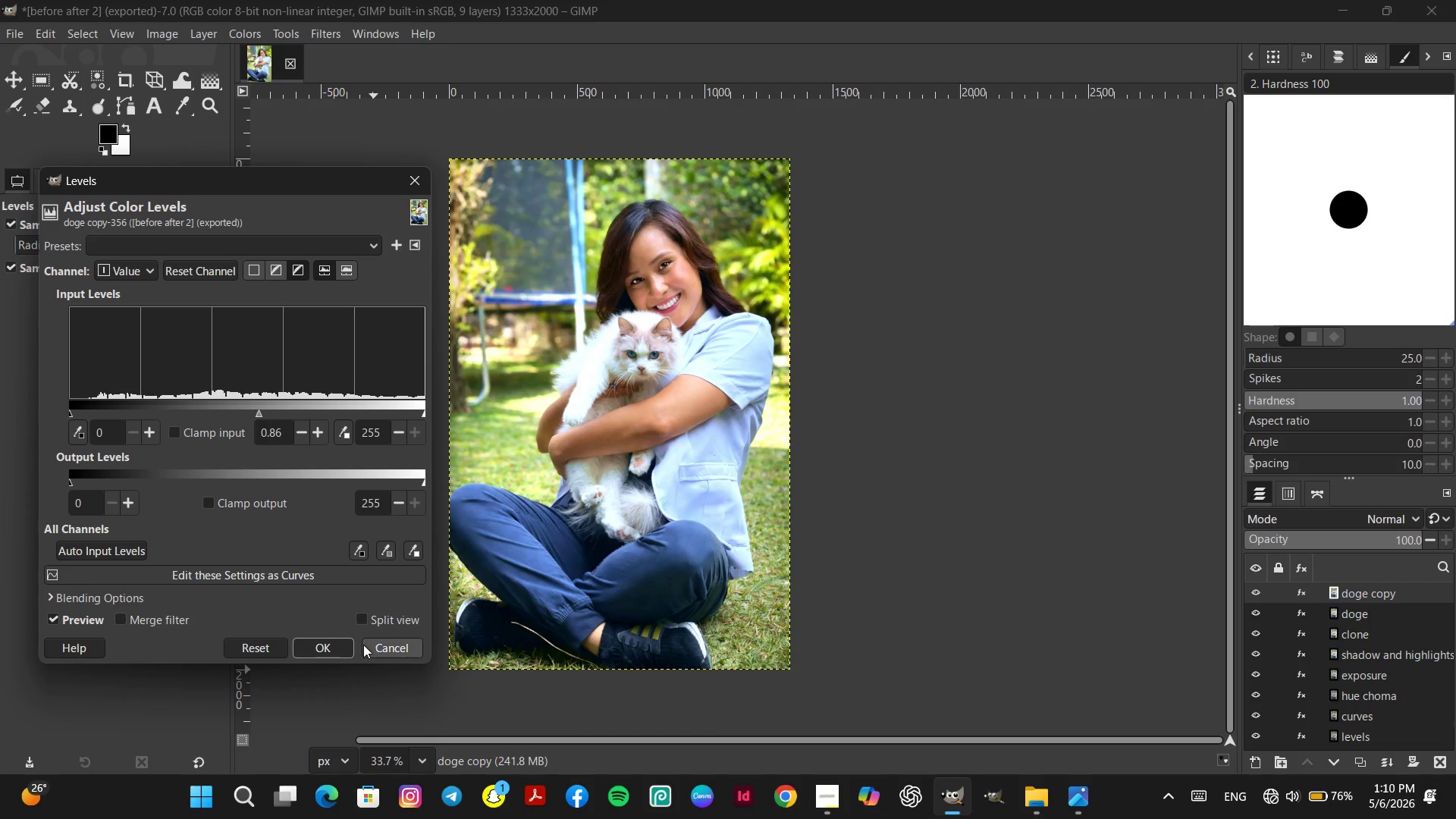 
left_click([368, 624])
 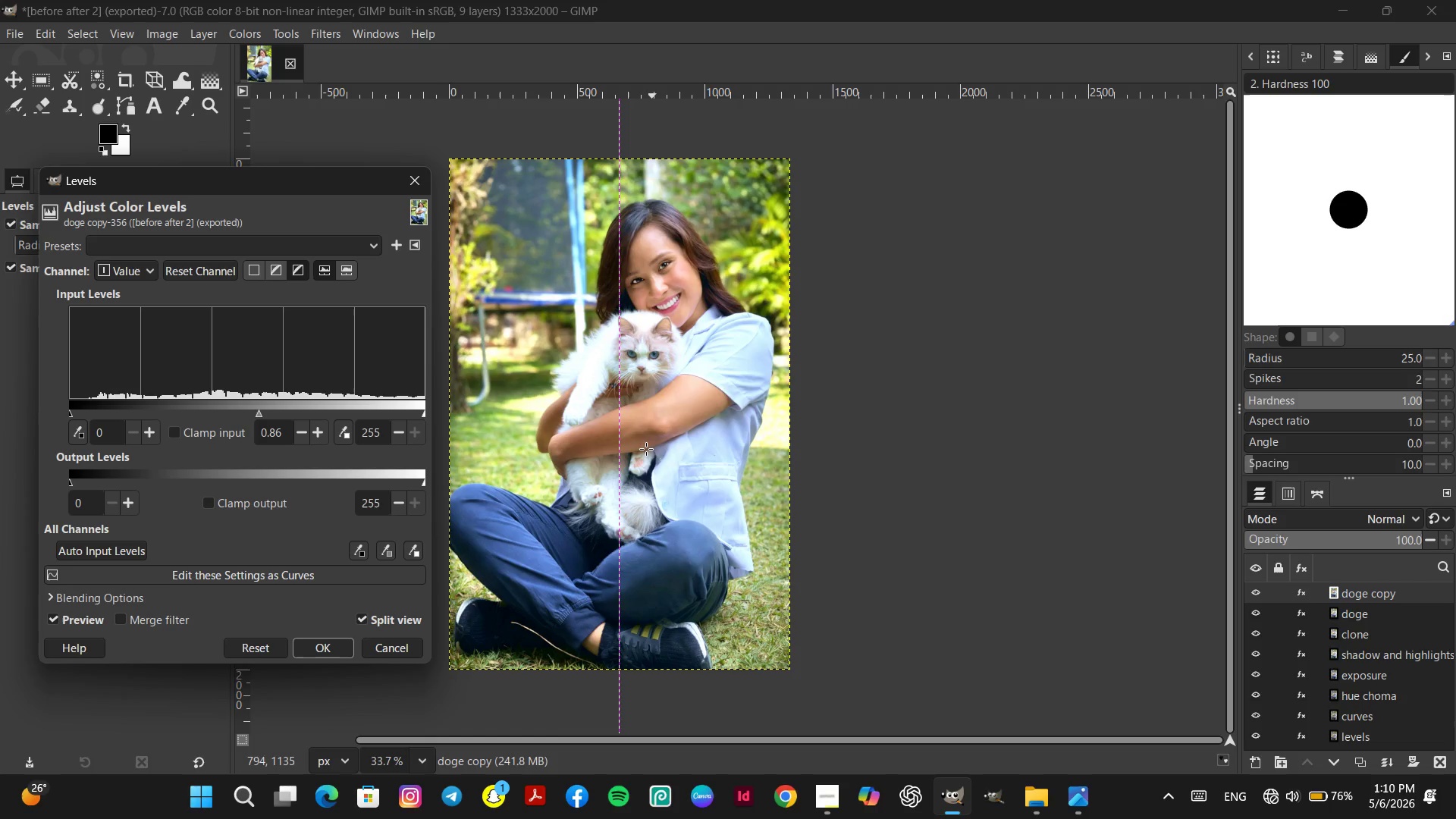 
left_click_drag(start_coordinate=[623, 448], to_coordinate=[757, 447])
 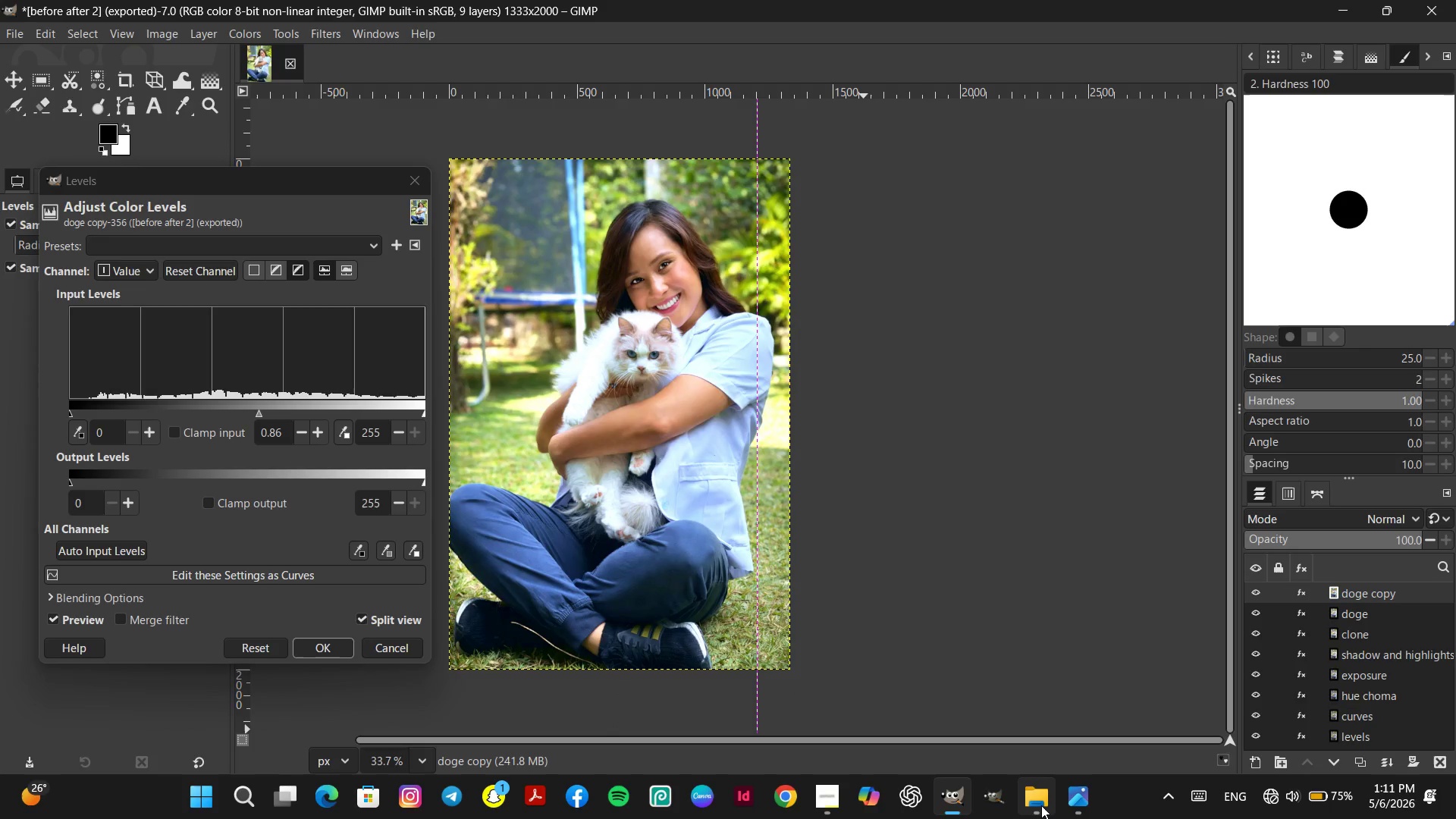 
left_click([1041, 805])
 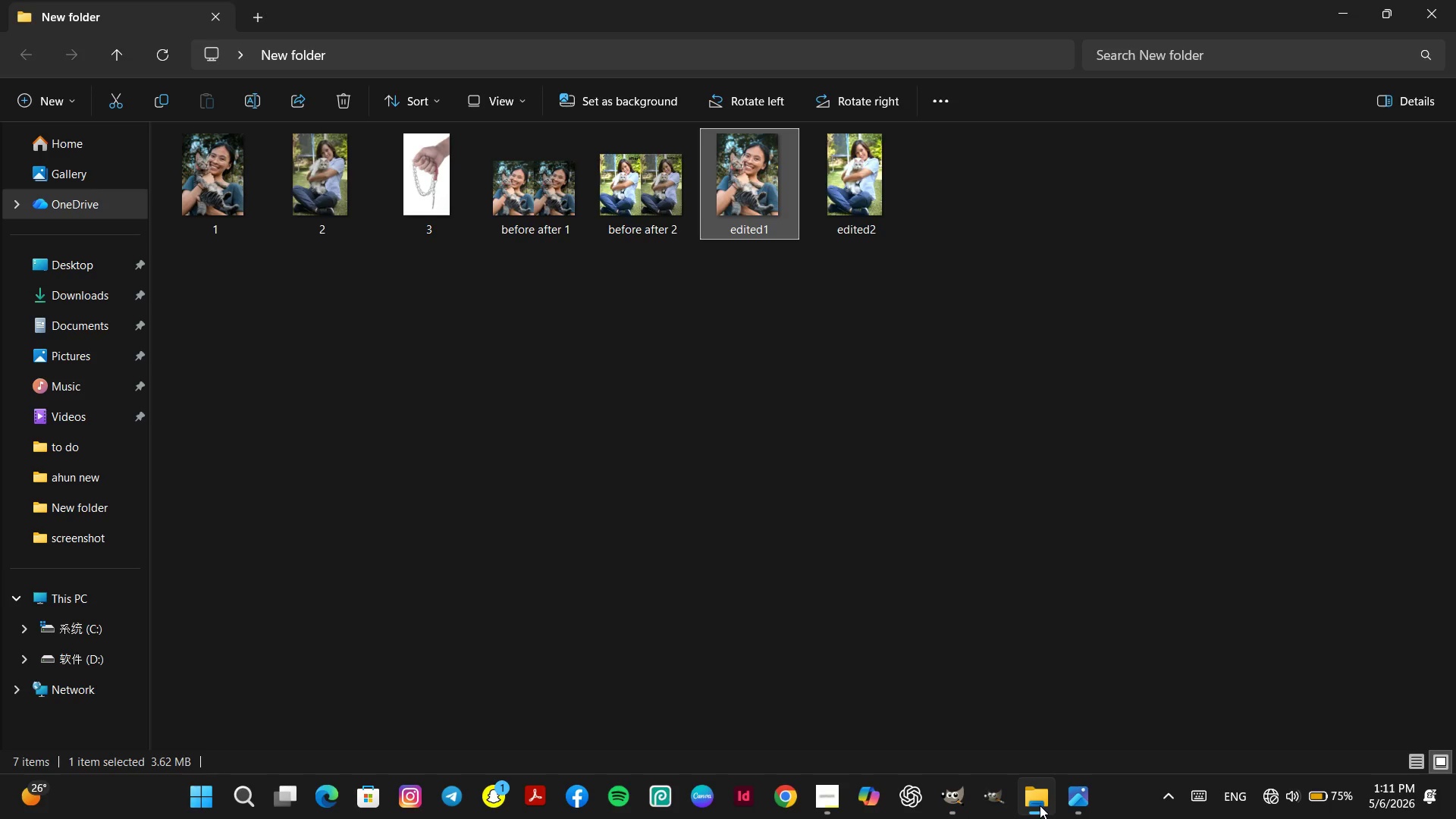 
left_click([1040, 805])
 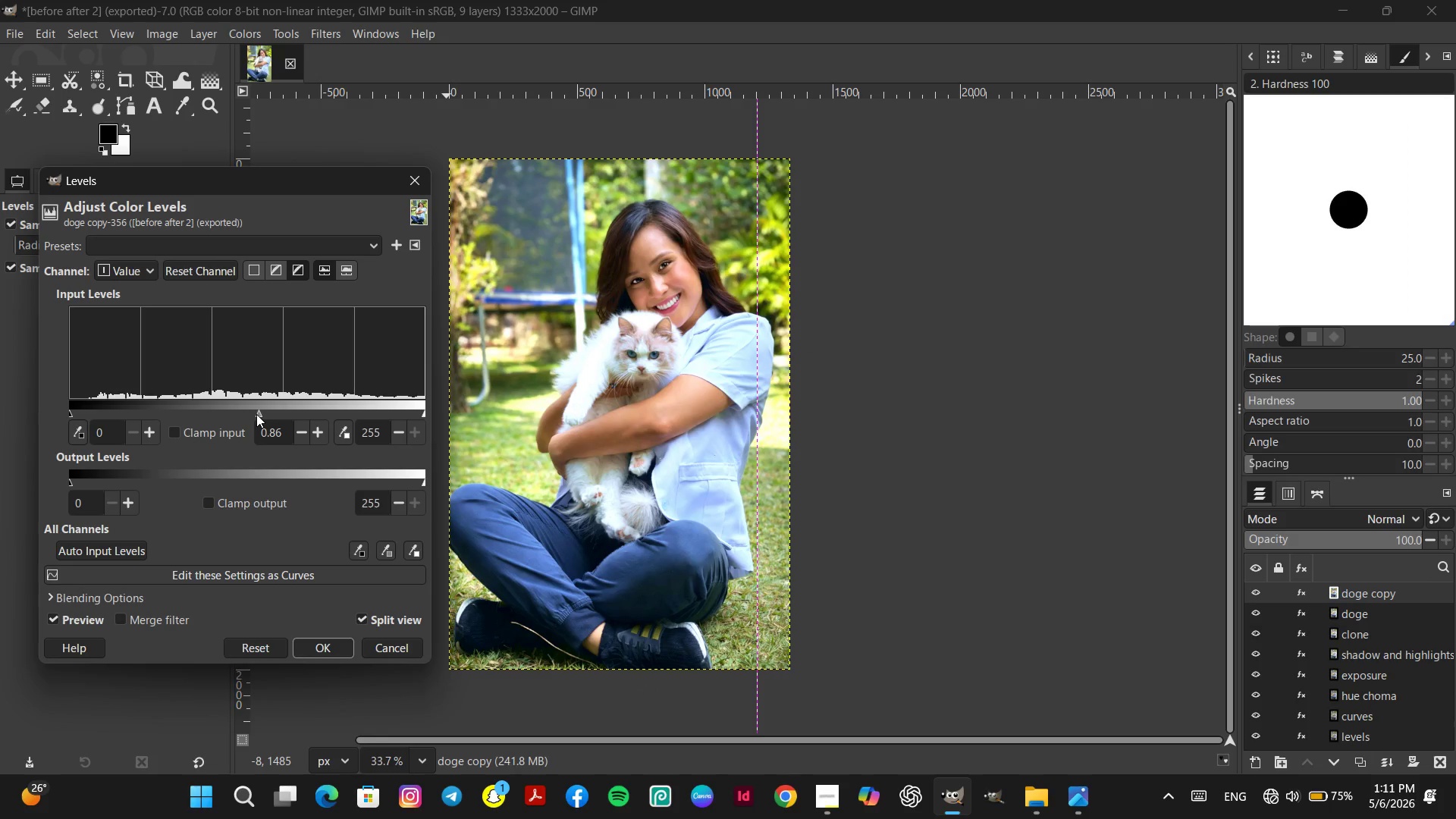 
left_click([256, 414])
 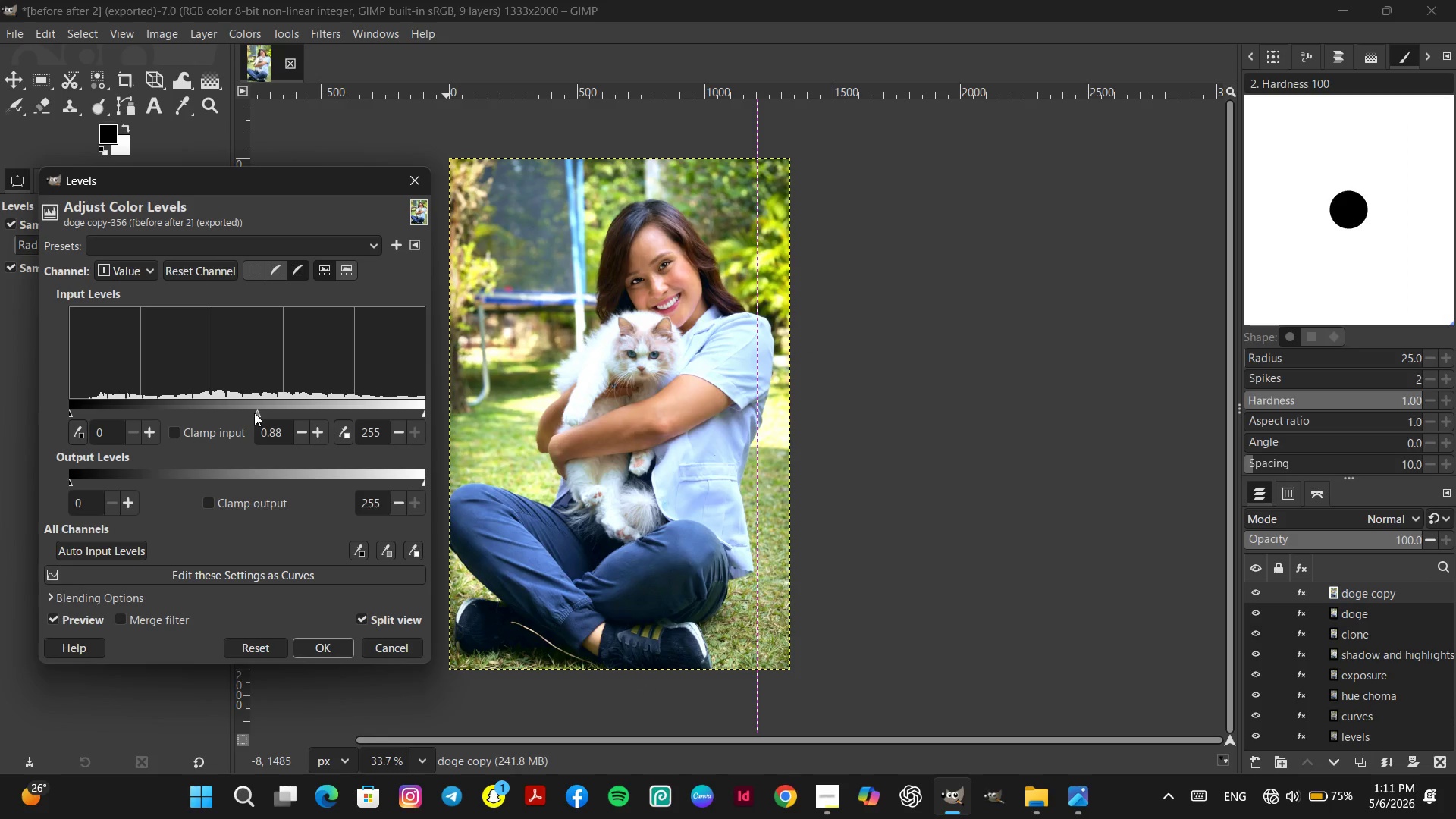 
left_click([254, 413])
 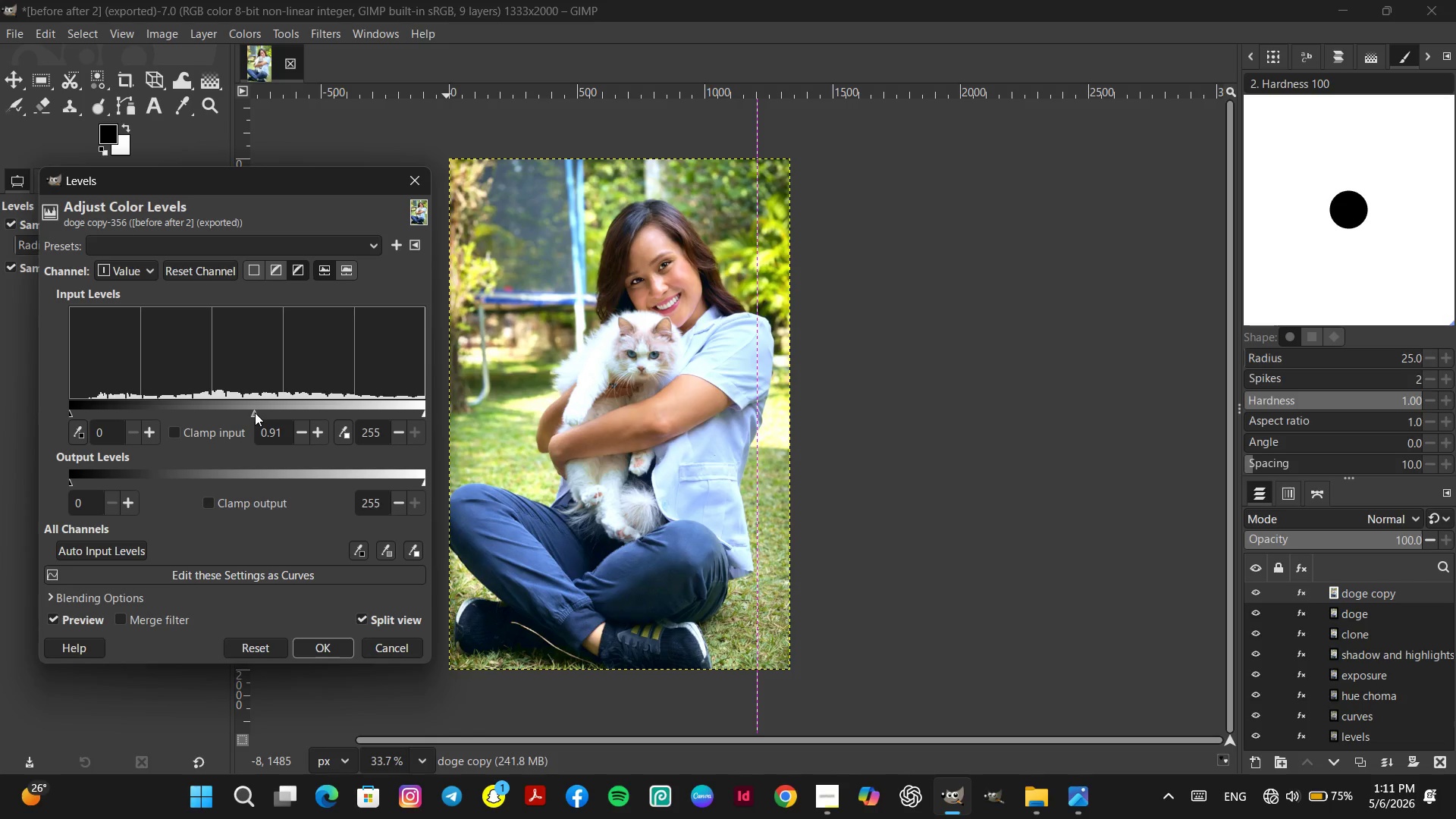 
left_click([256, 413])
 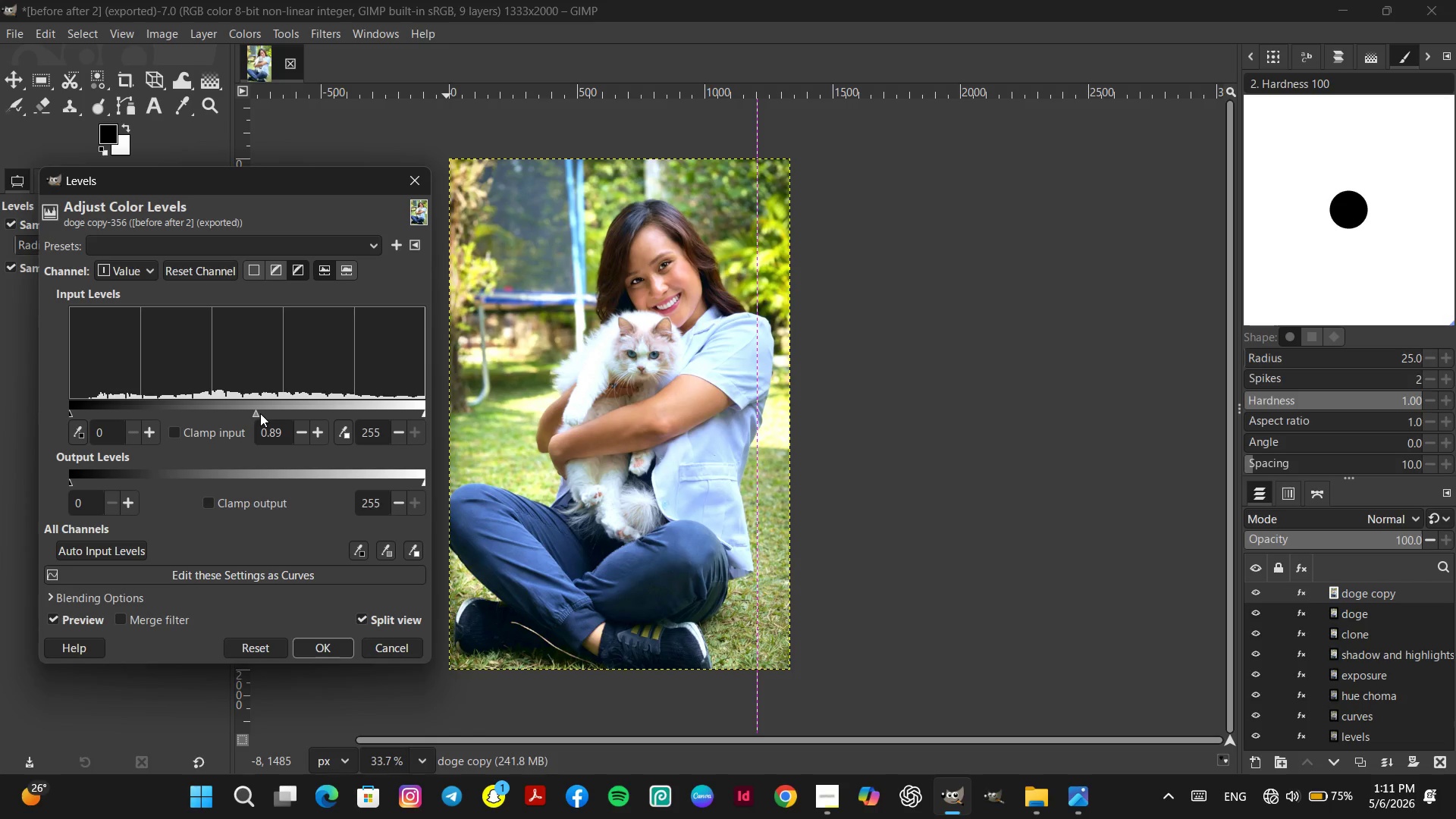 
left_click([260, 413])
 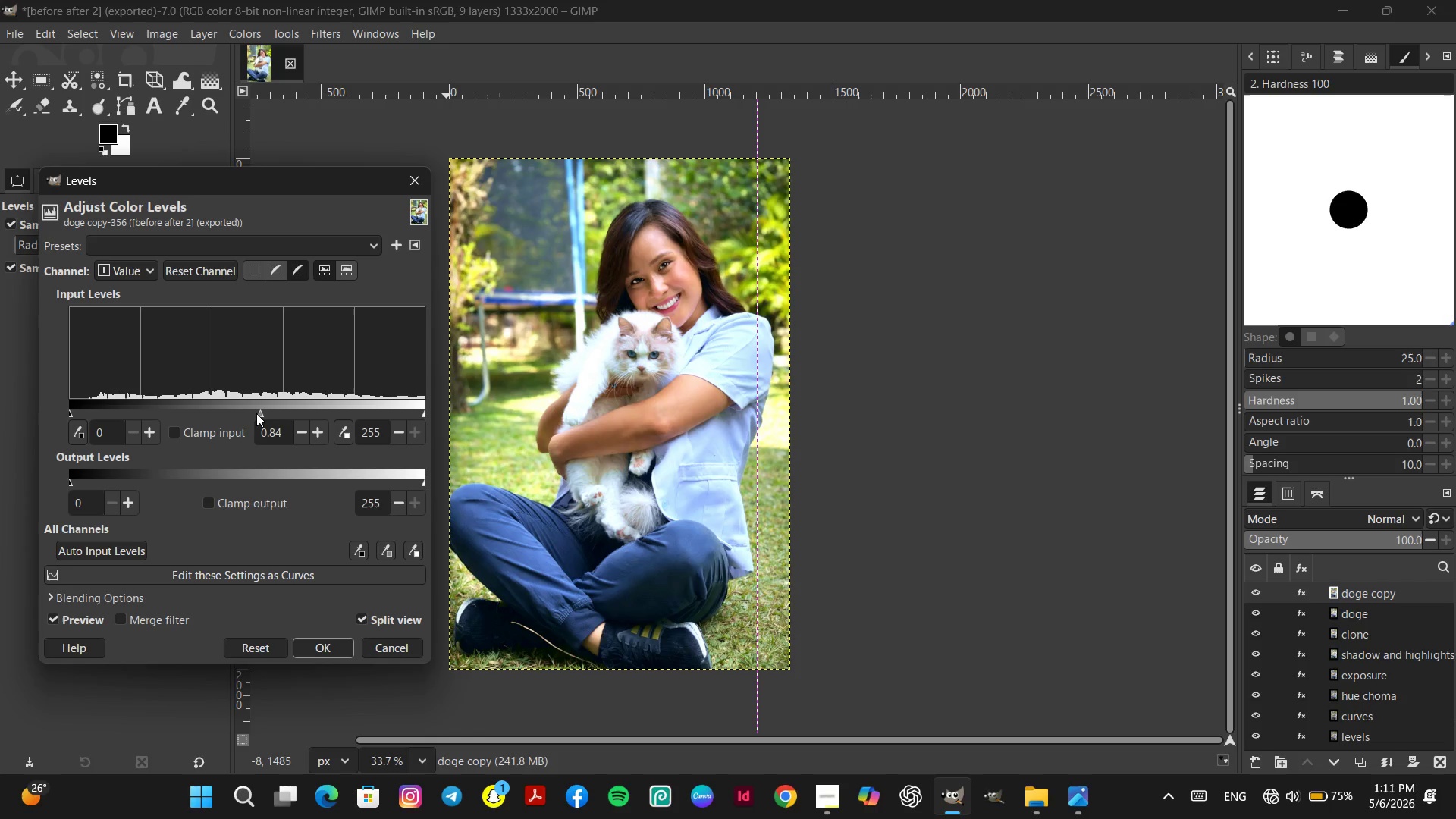 
left_click([256, 413])
 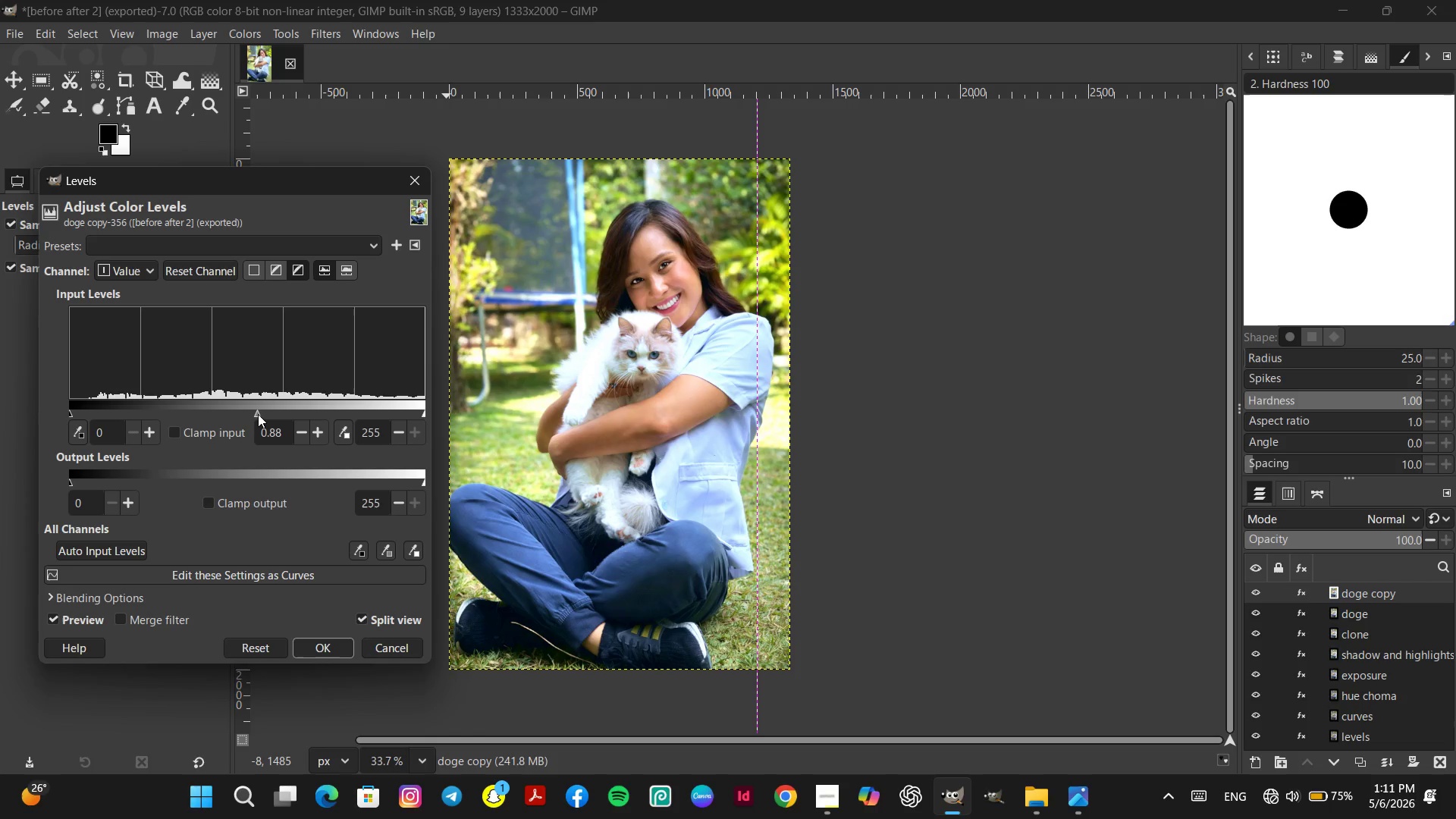 
left_click([259, 414])
 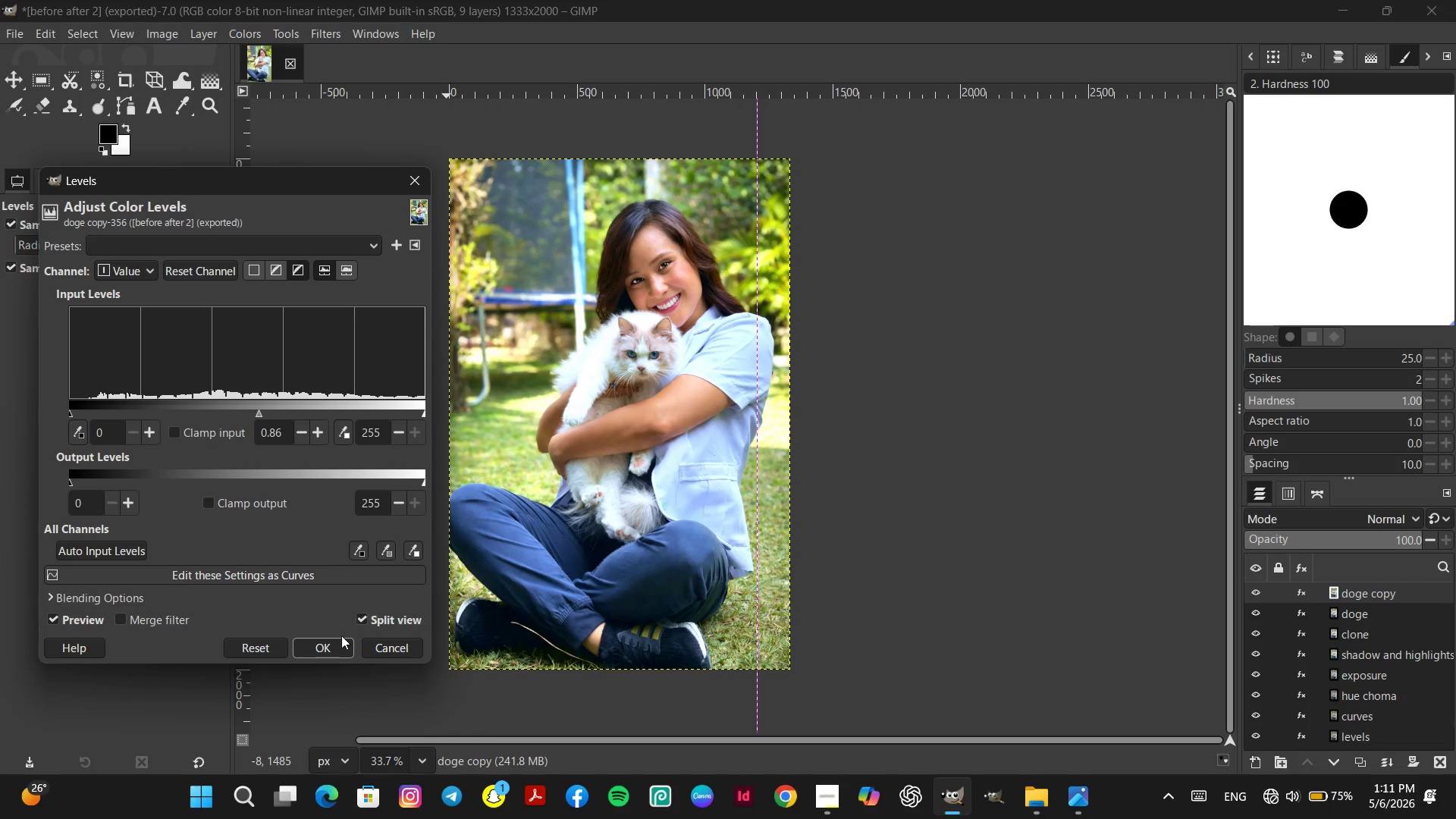 
left_click([331, 640])
 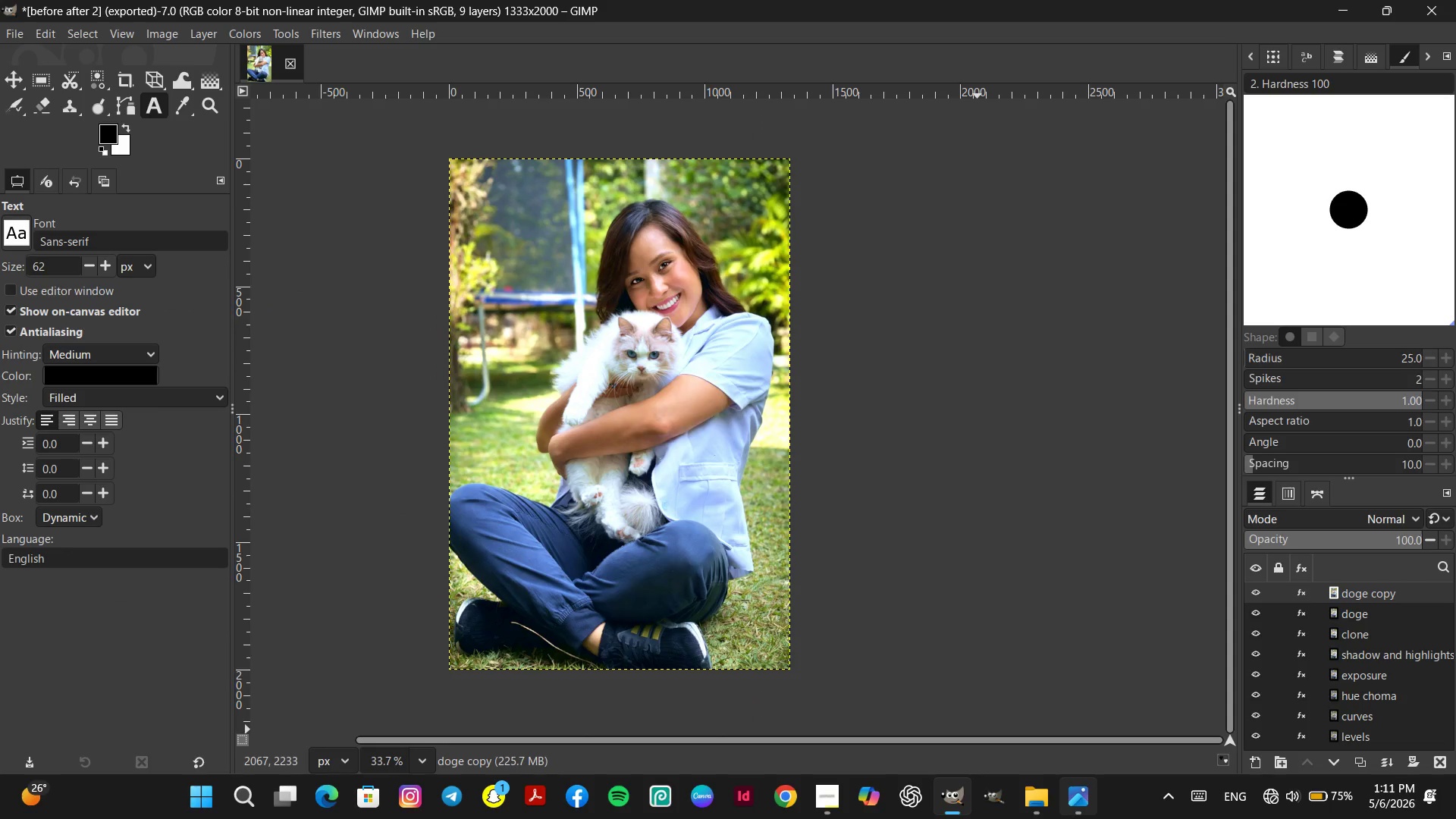 
left_click([1020, 803])
 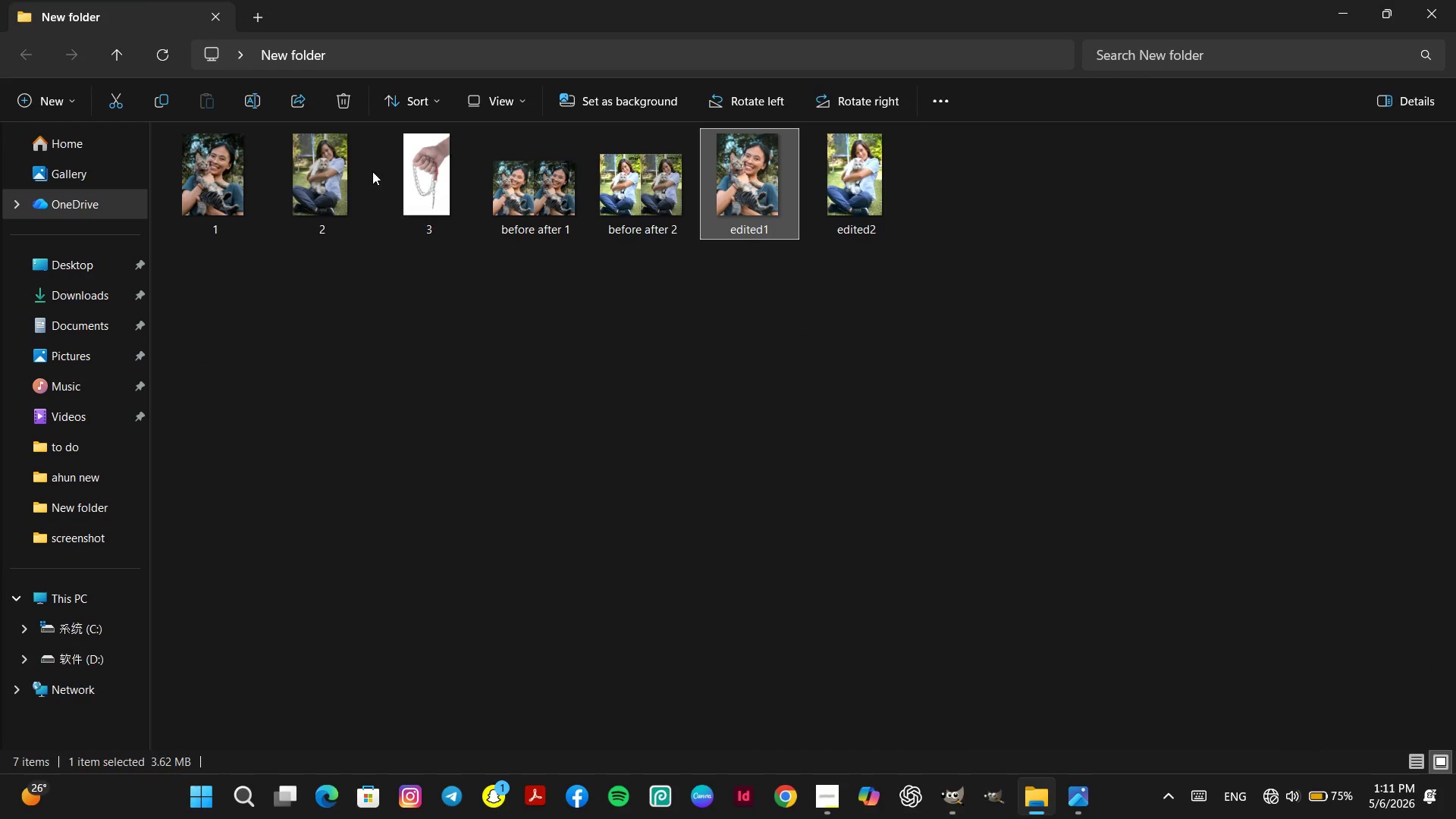 
double_click([318, 186])
 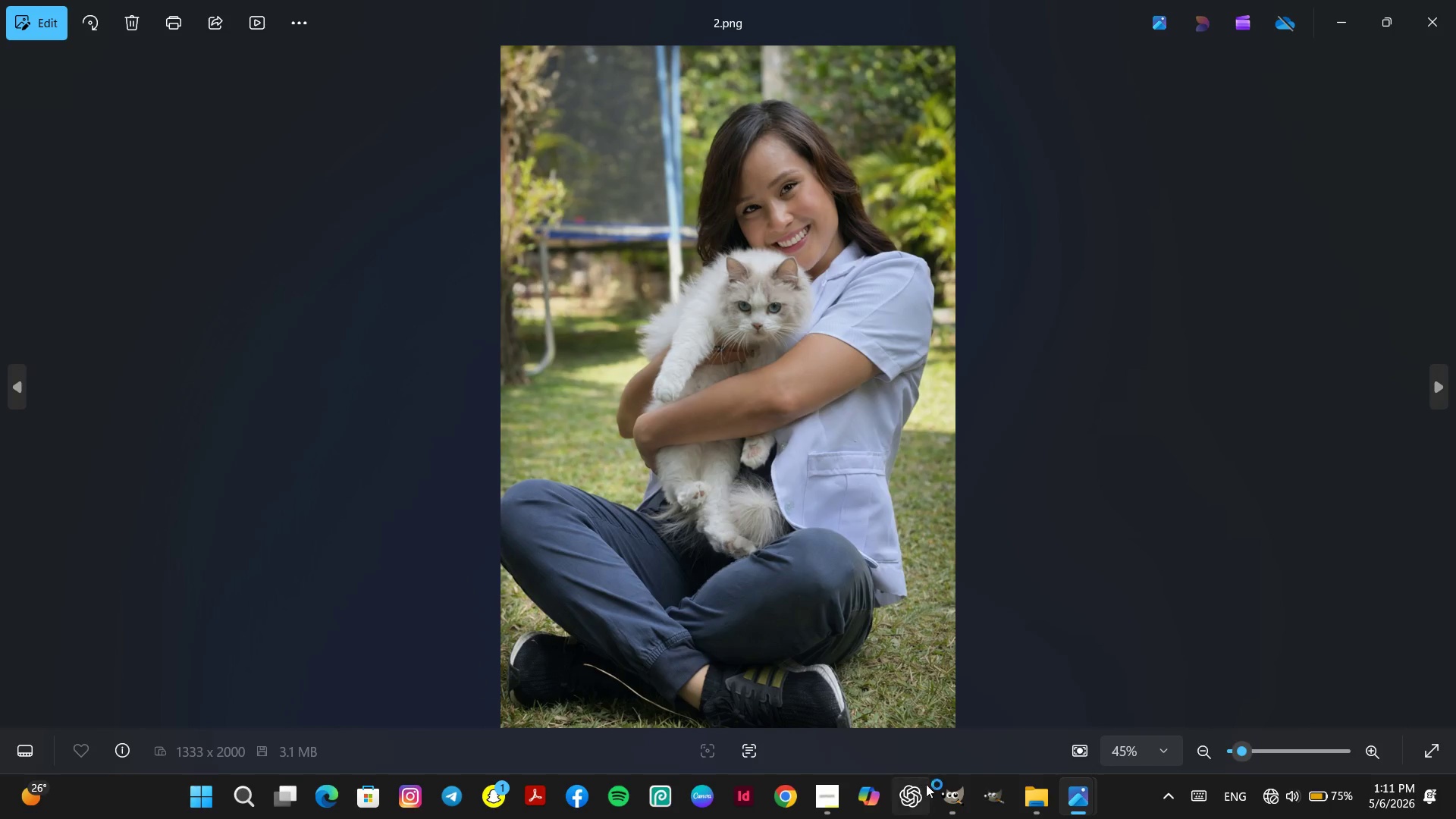 
left_click([949, 800])
 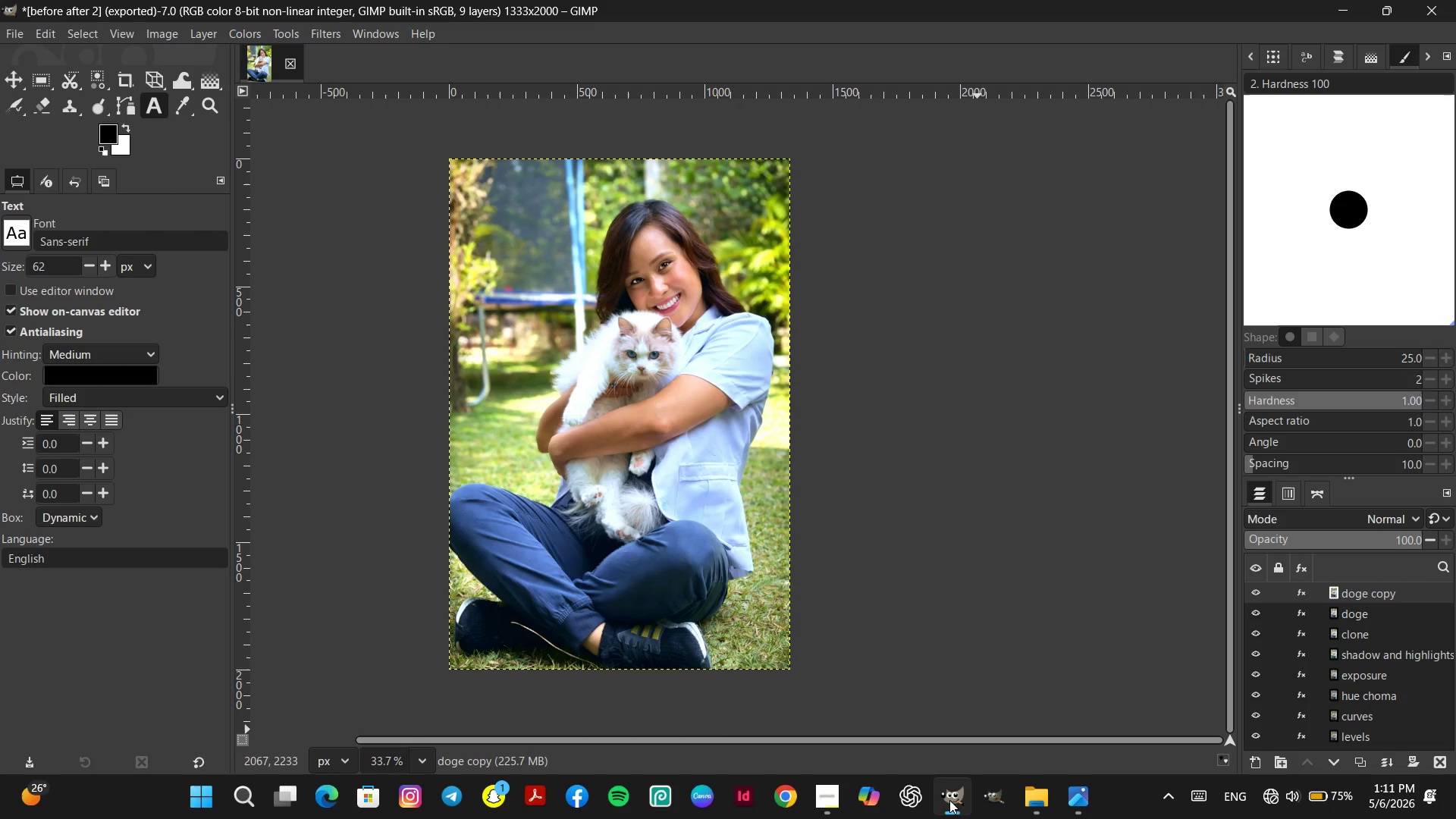 
left_click([949, 800])
 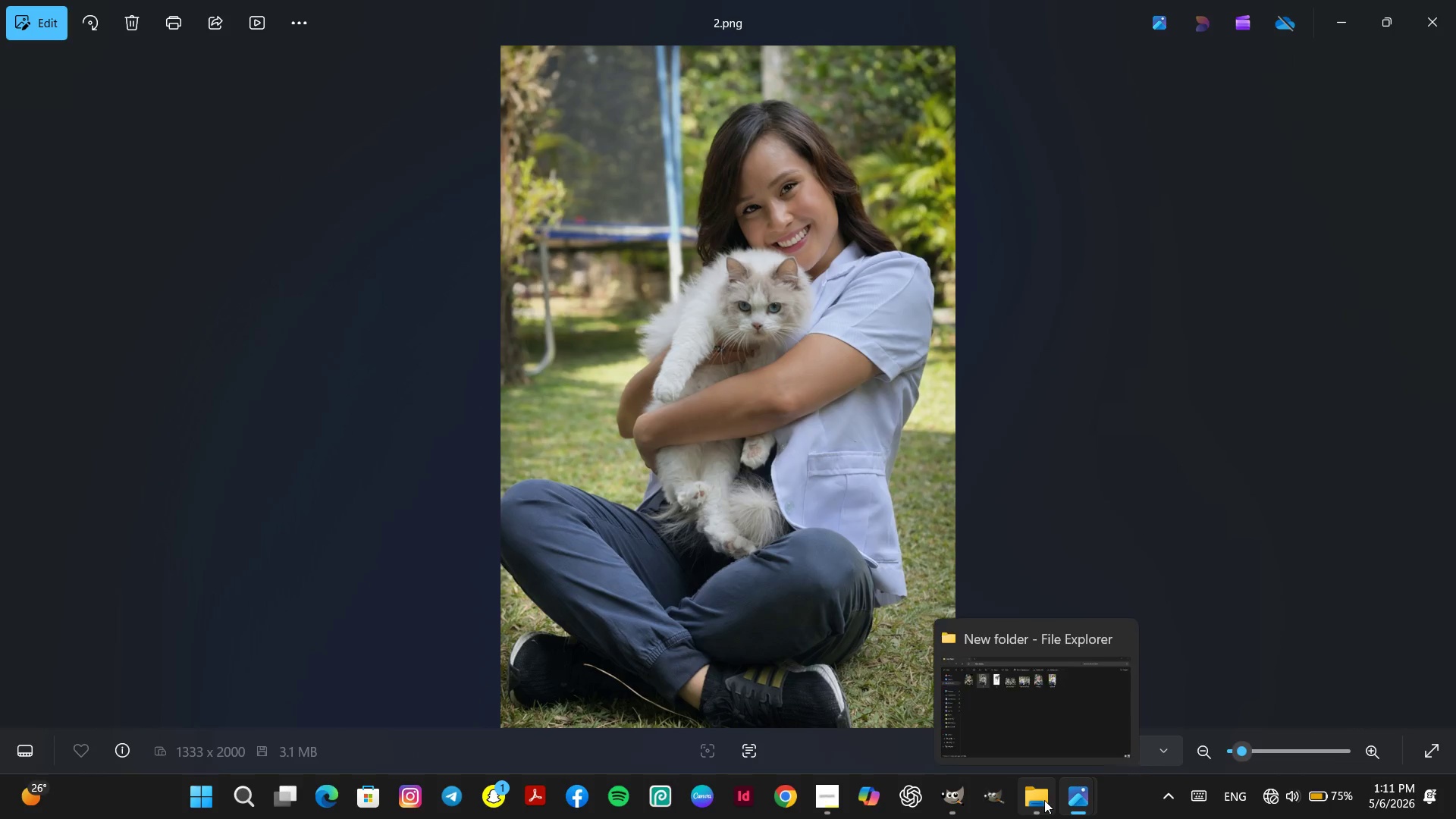 
left_click([1090, 807])
 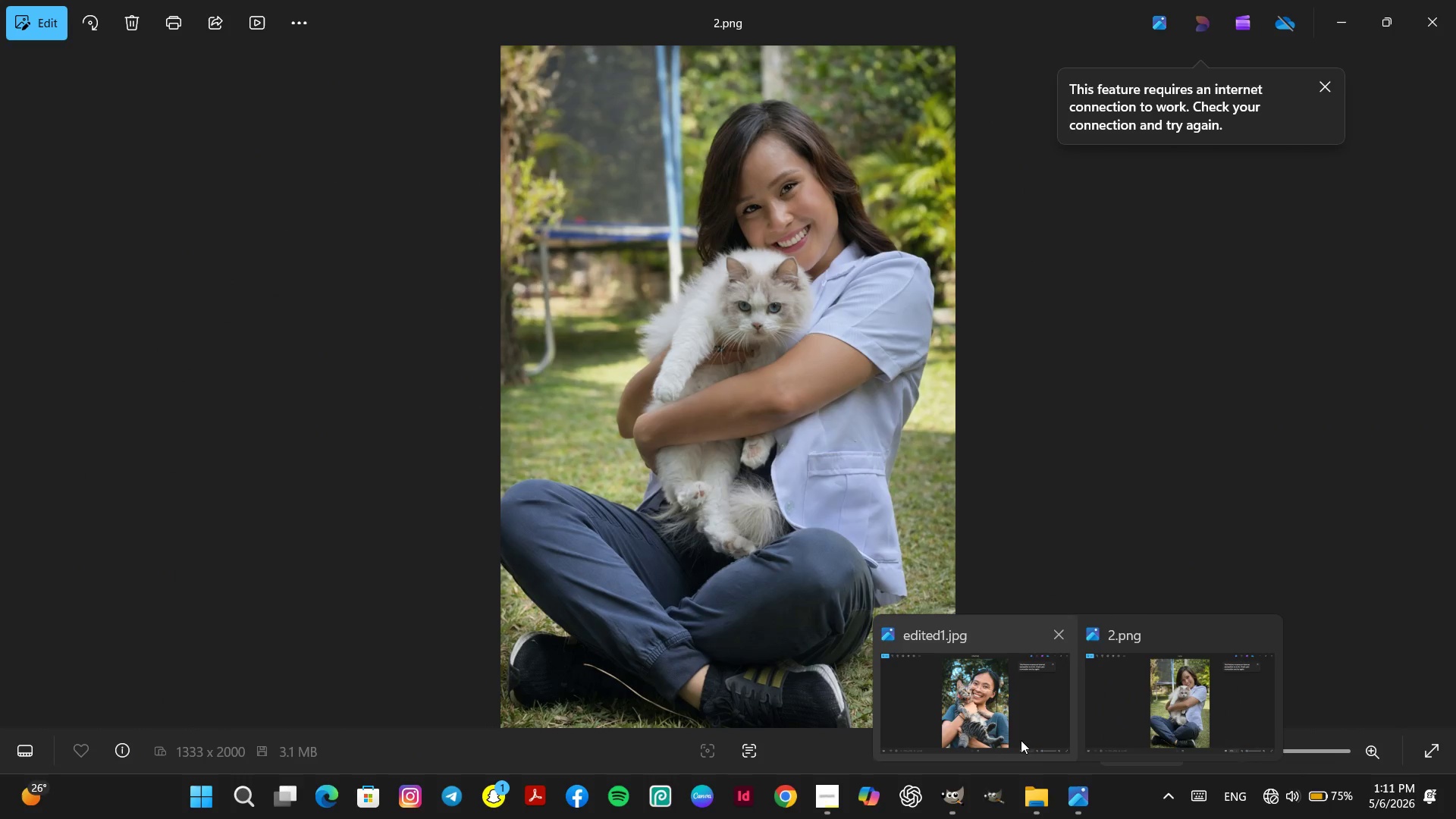 
left_click([1020, 739])
 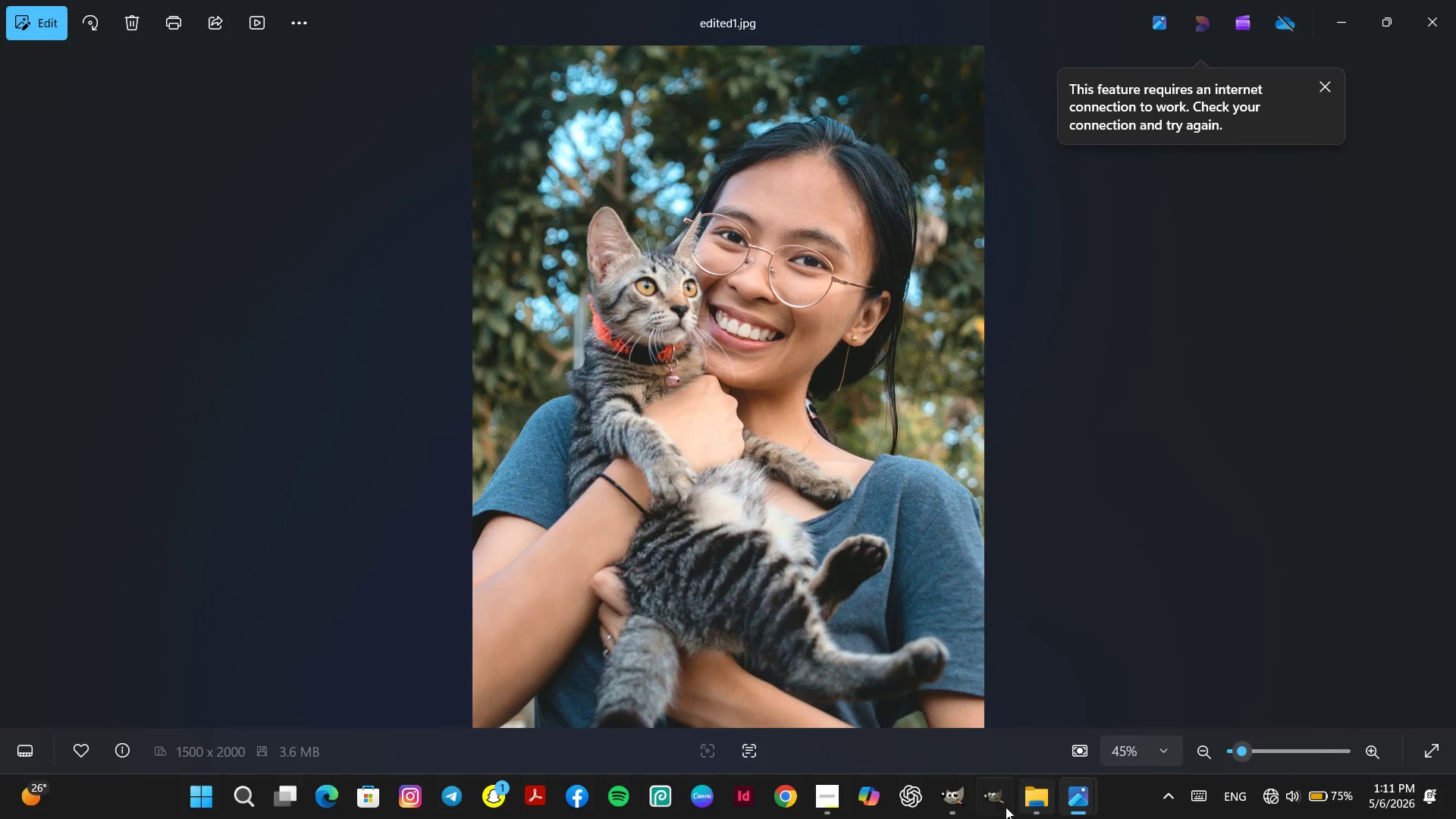 
left_click([953, 799])
 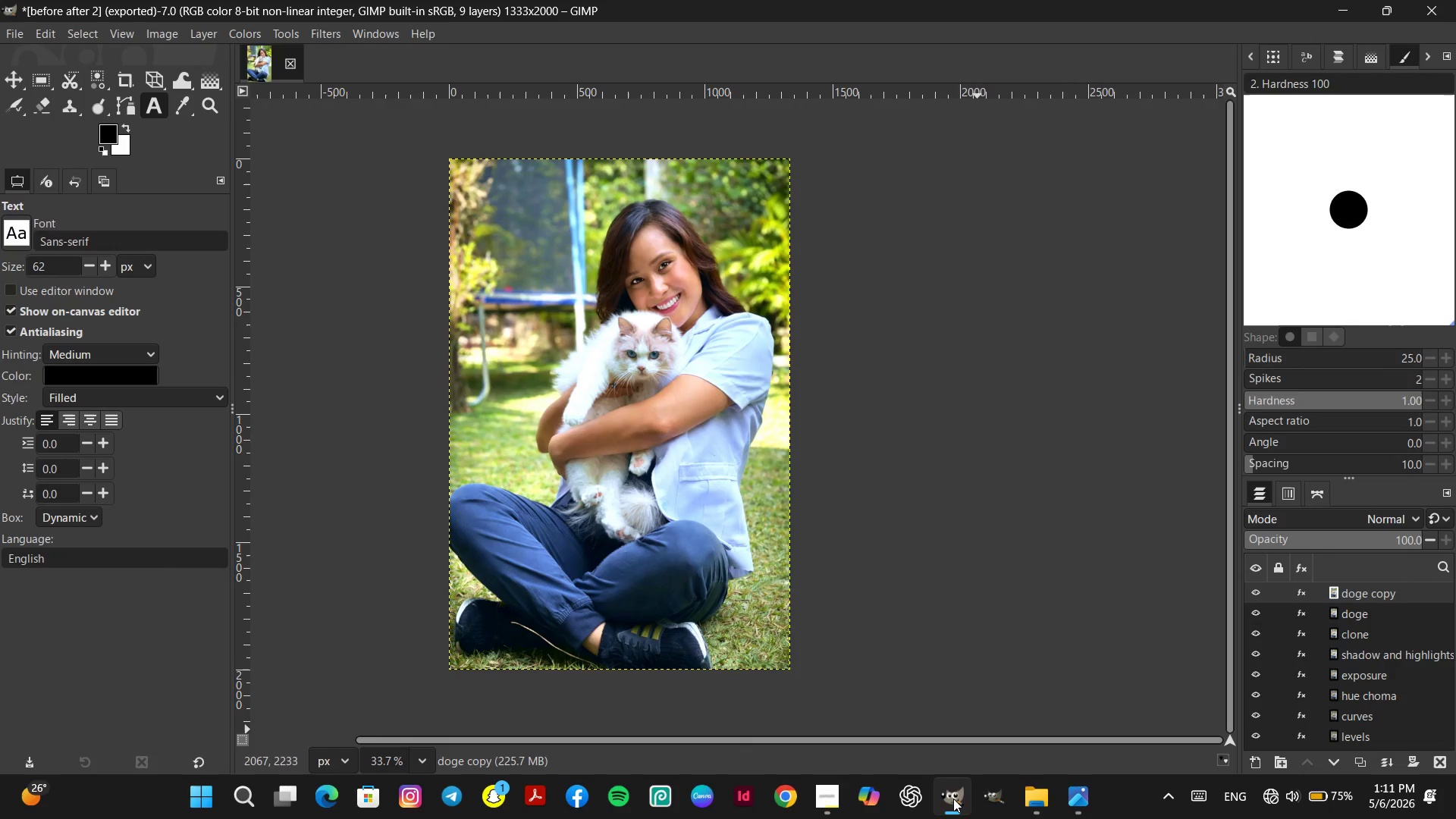 
left_click([953, 799])
 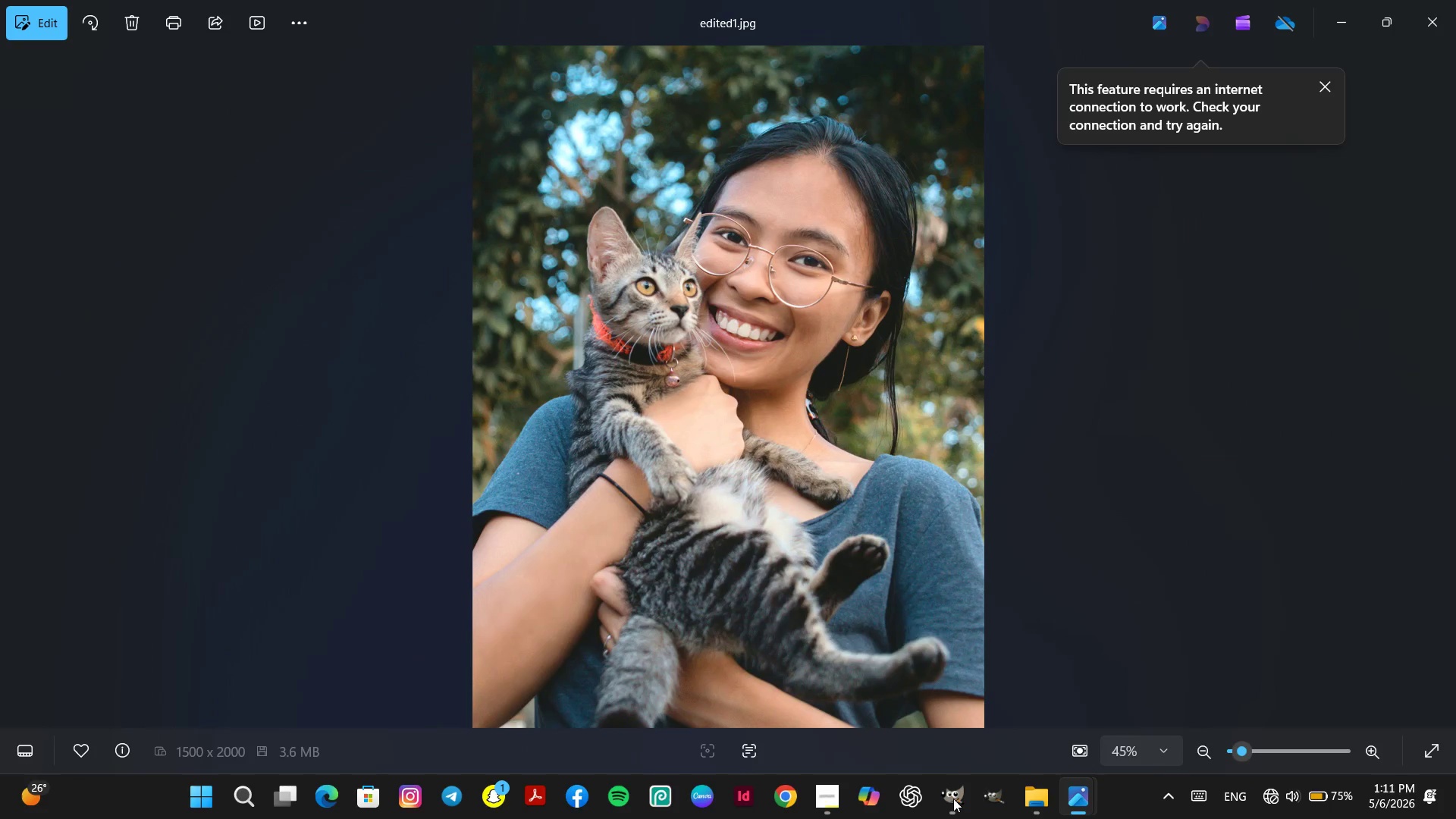 
left_click([953, 799])
 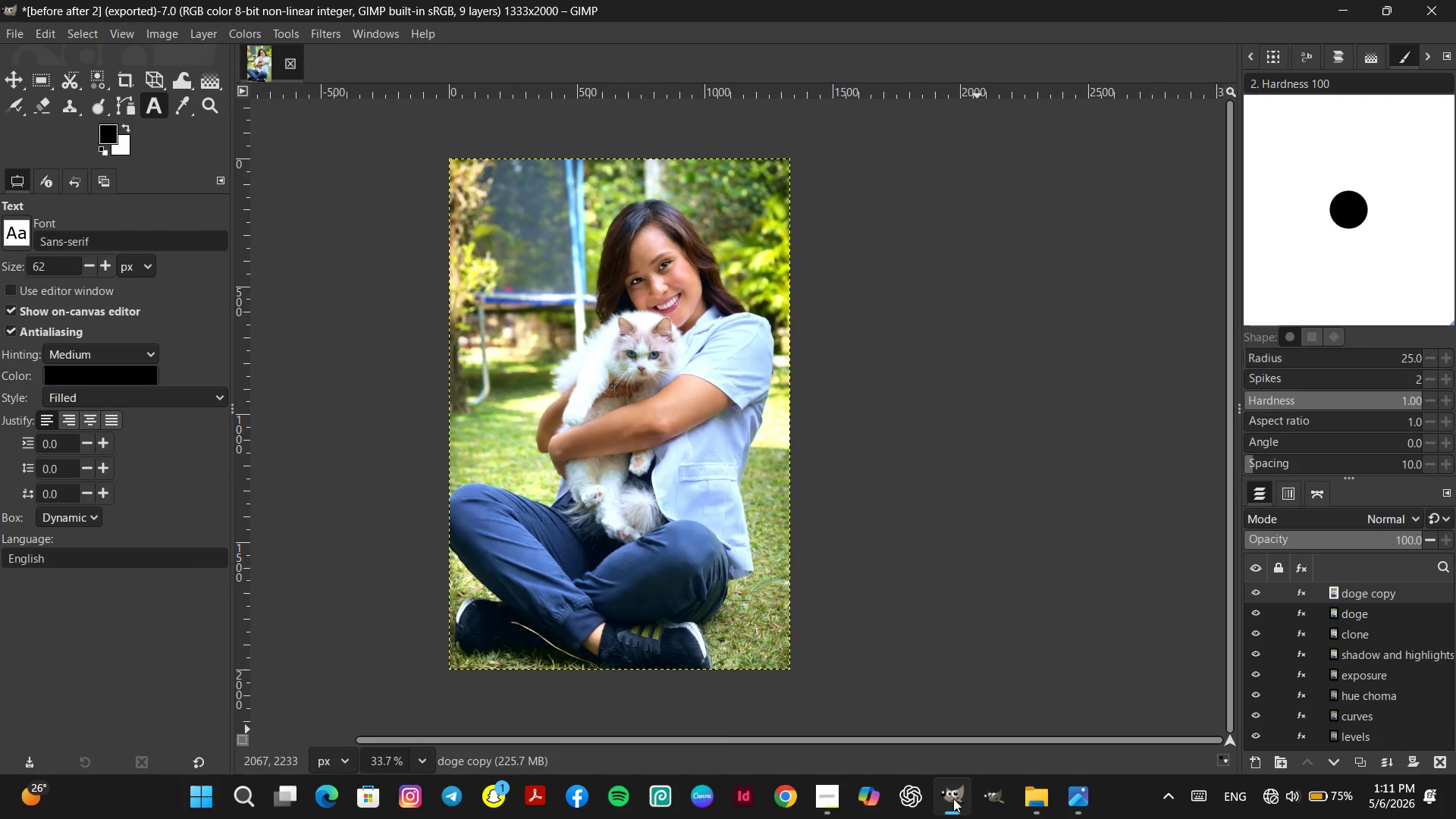 
left_click([953, 799])
 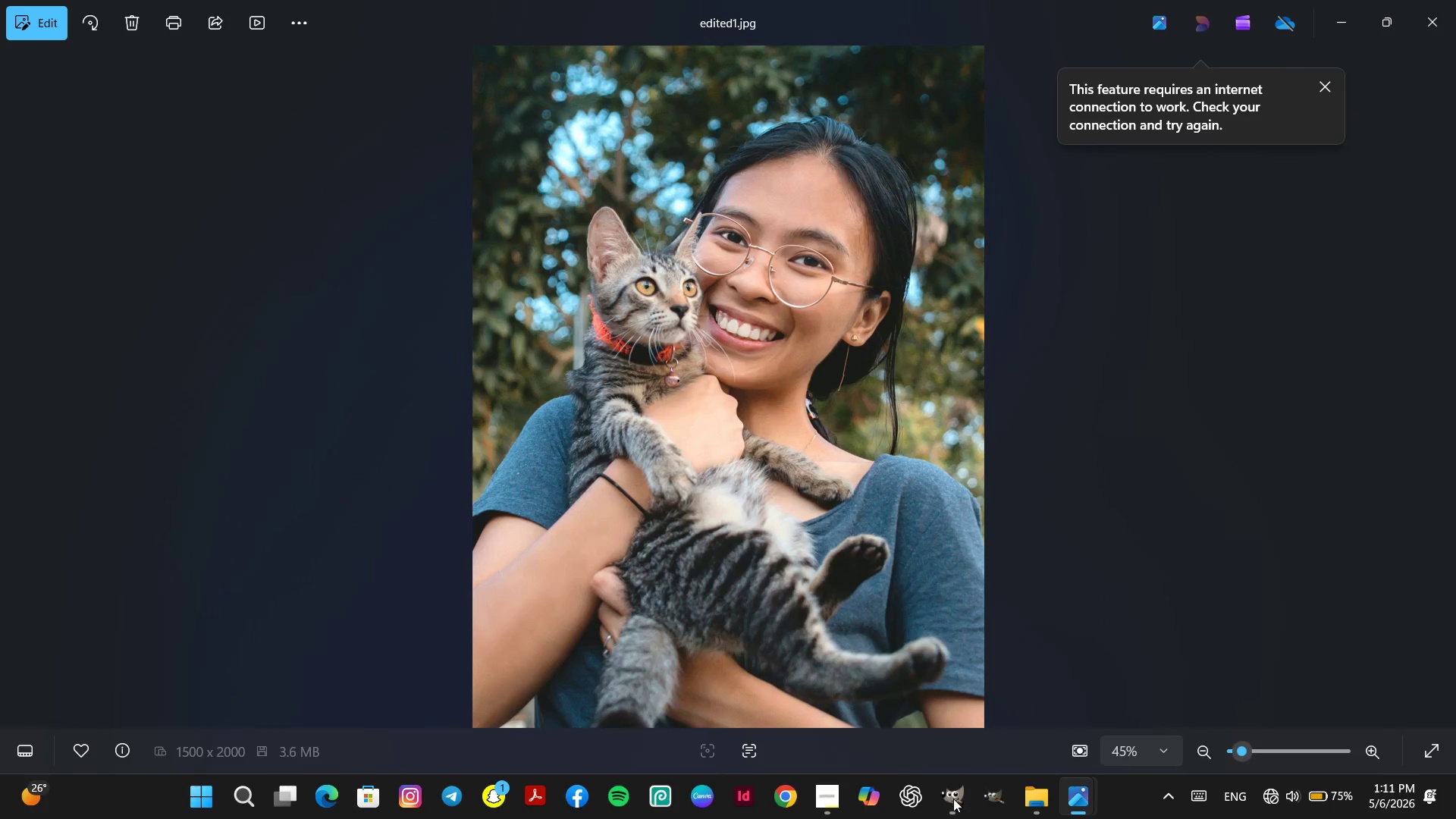 
left_click([953, 799])
 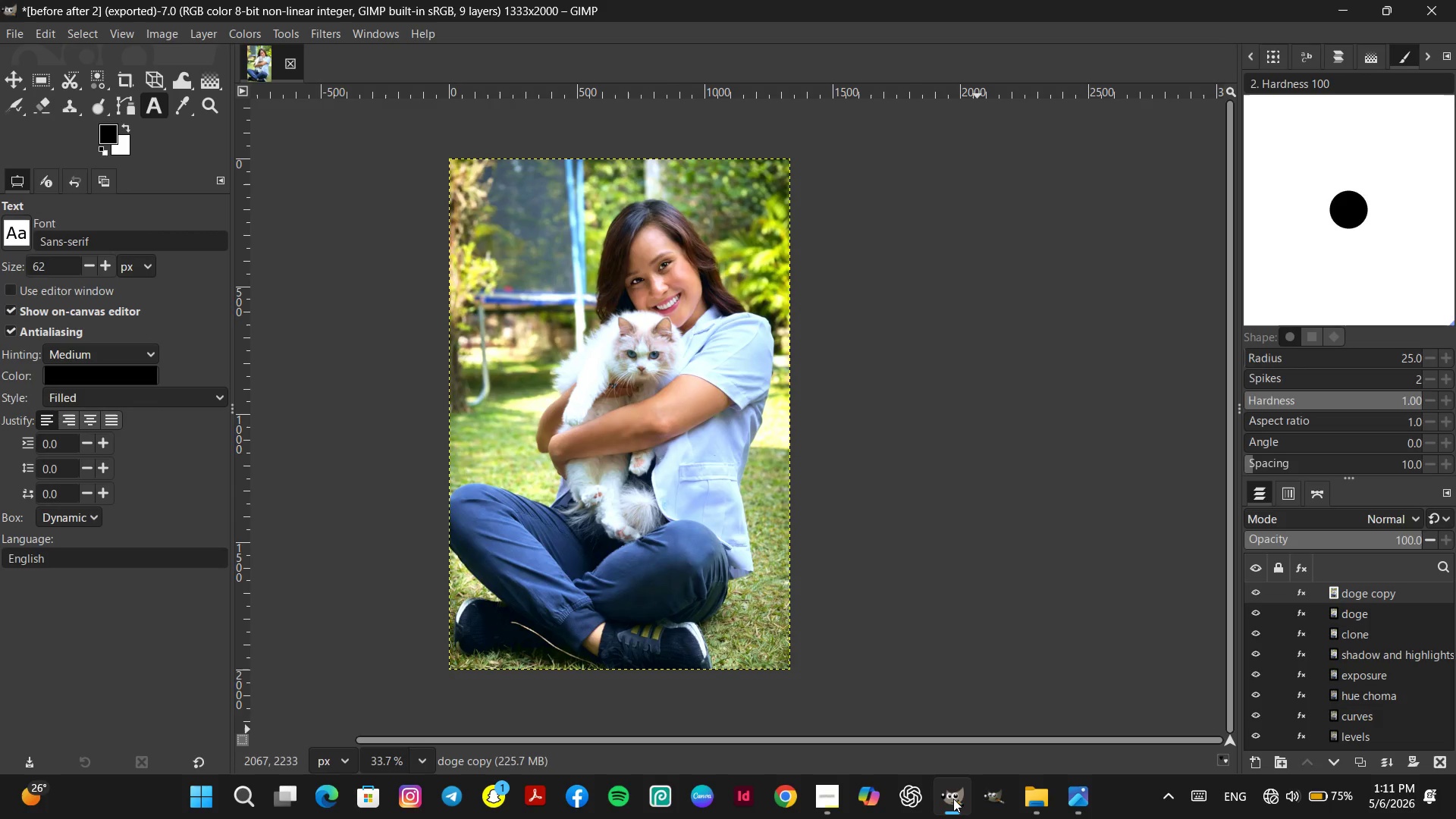 
left_click([953, 799])
 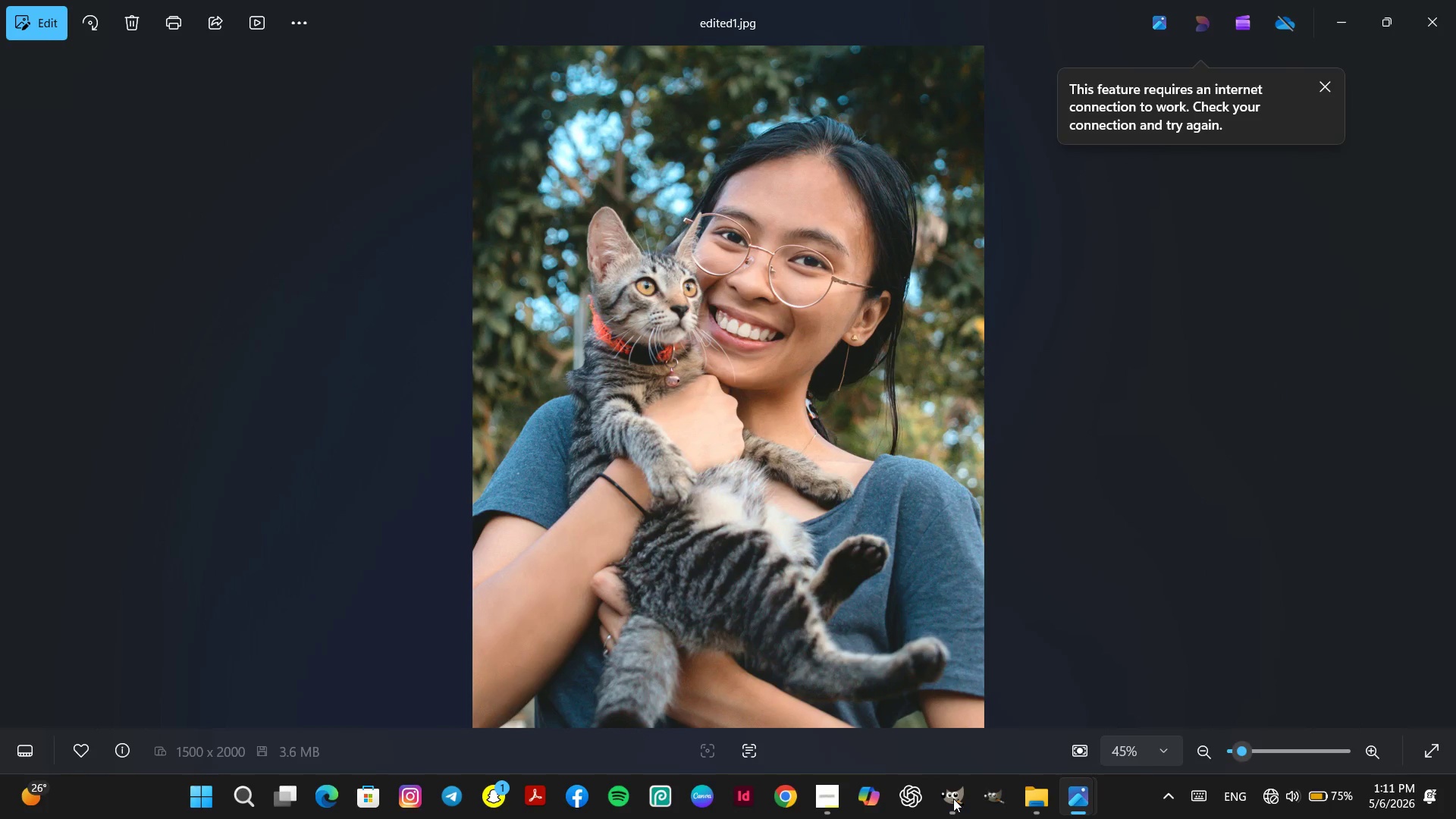 
left_click([953, 799])
 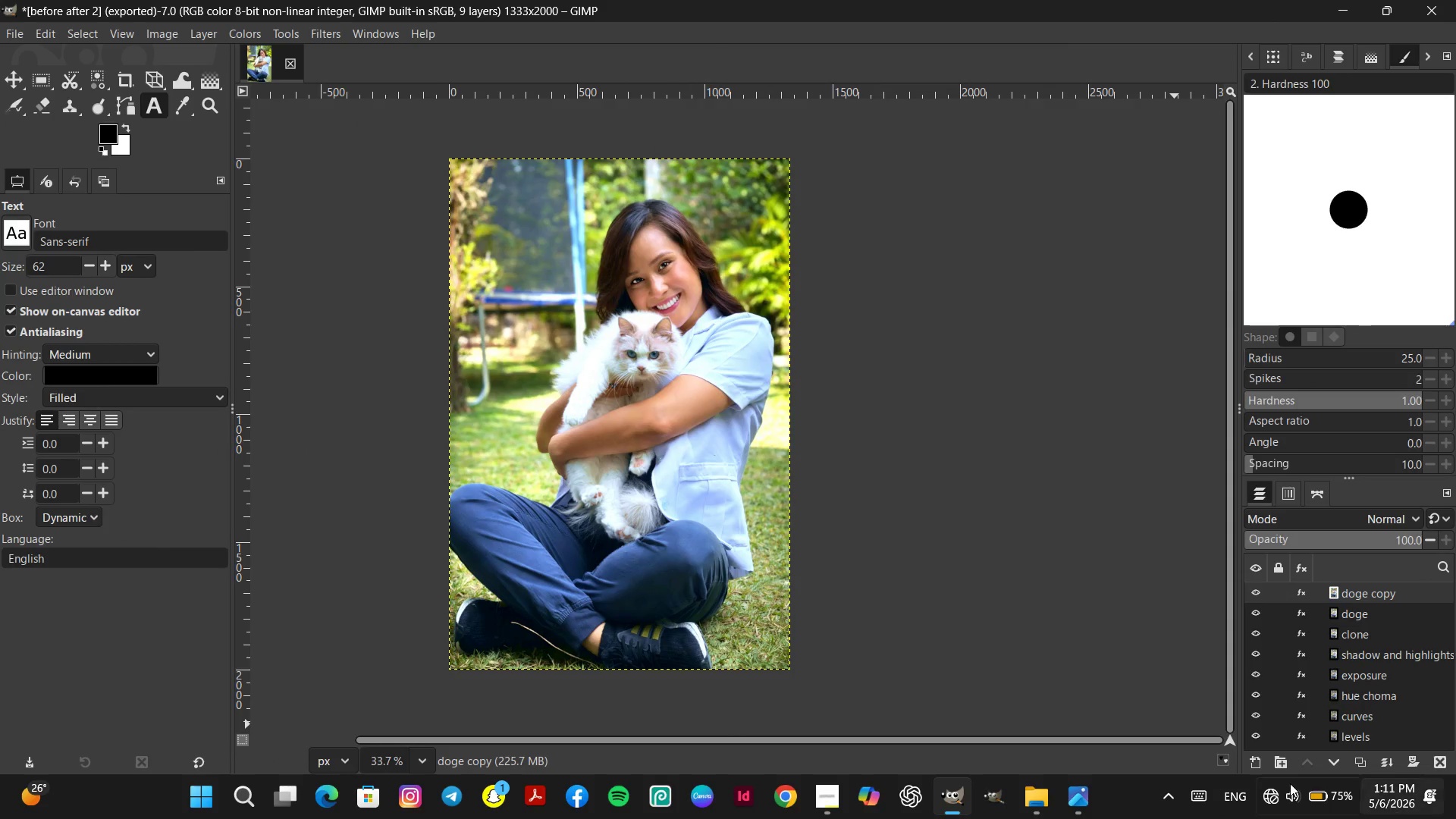 
left_click([1087, 801])
 